 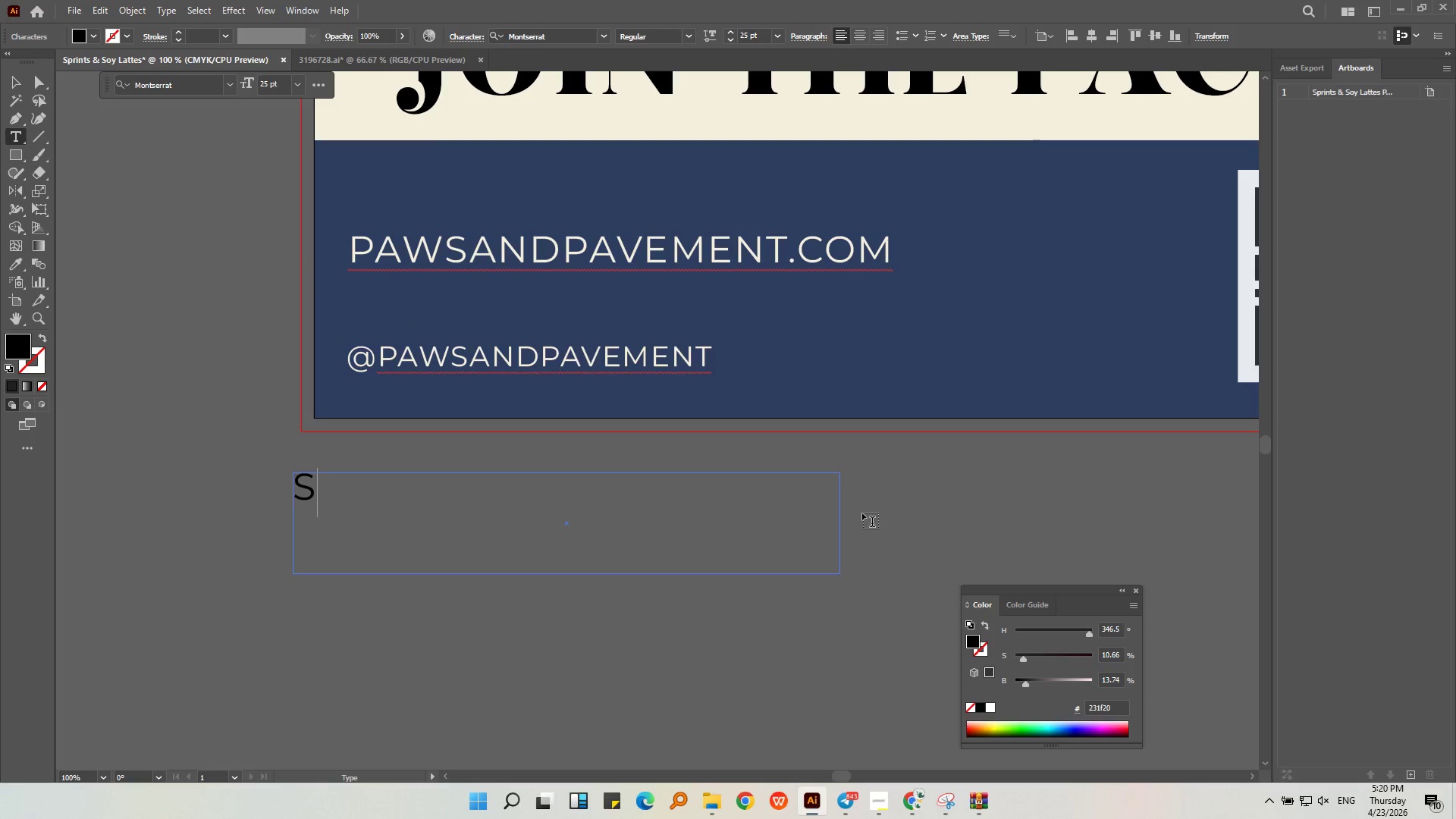 
hold_key(key=ShiftLeft, duration=0.5)
 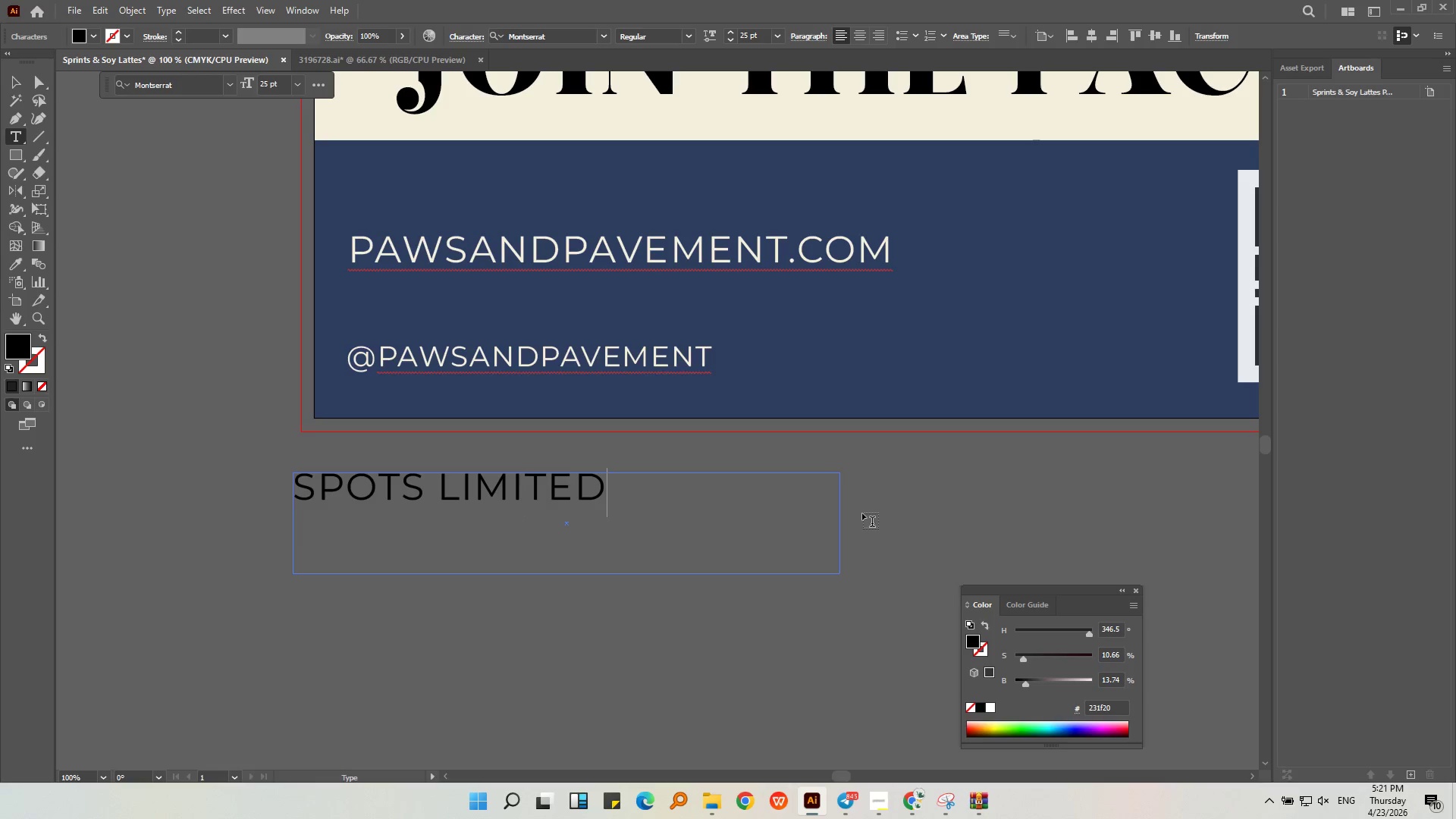 
hold_key(key=ShiftLeft, duration=0.41)
 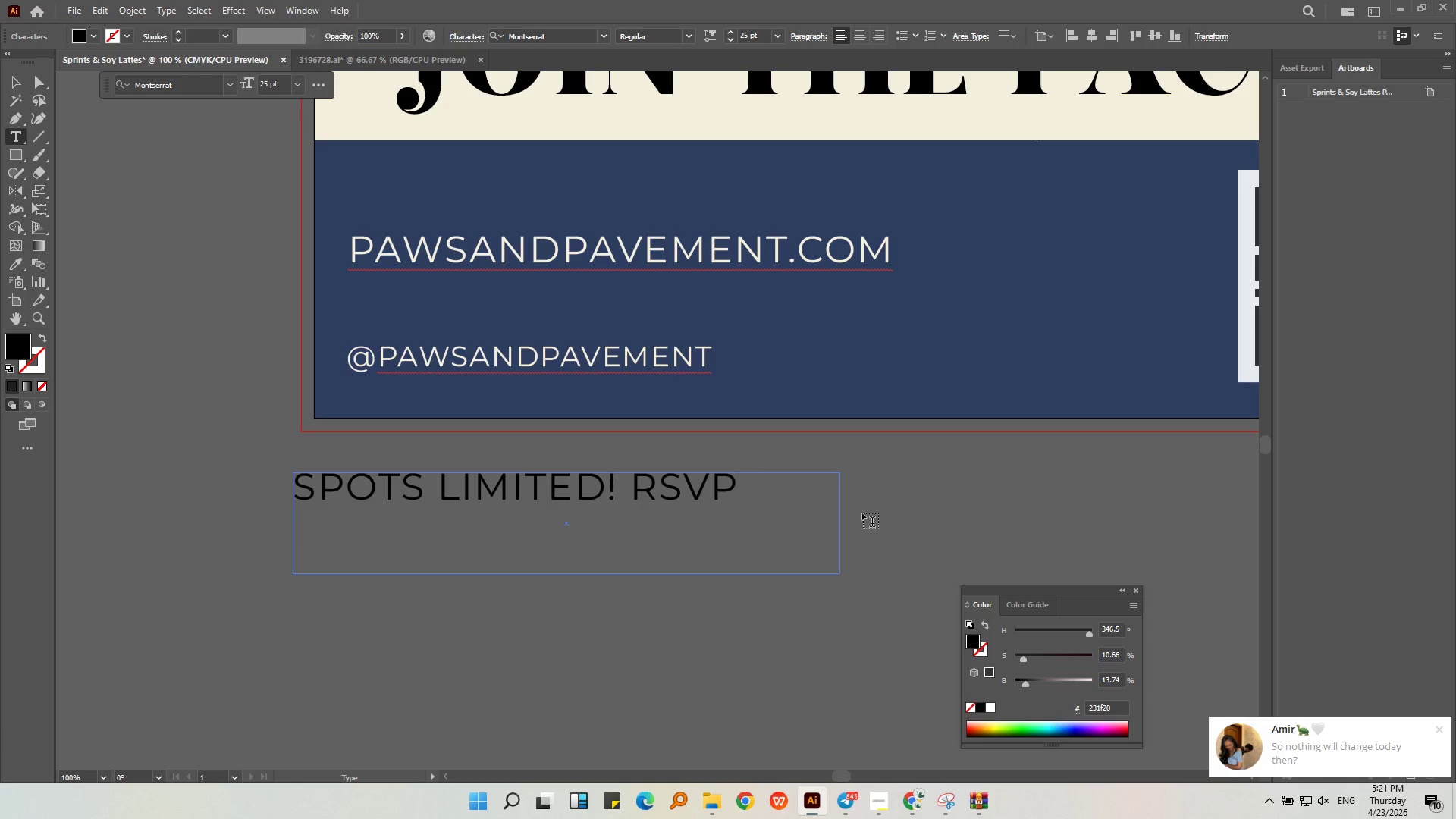 
wait(7.52)
 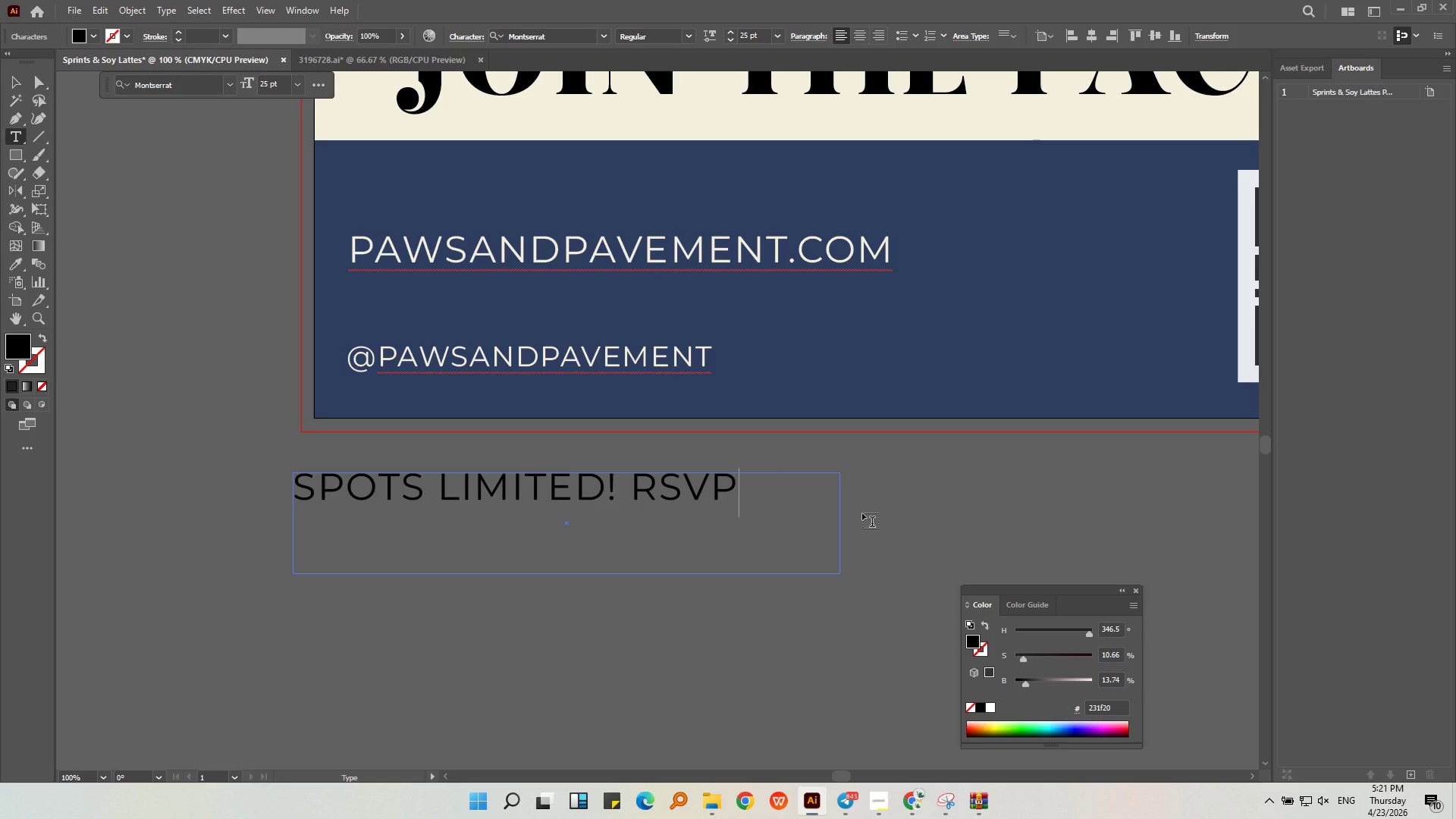 
type(& details)
 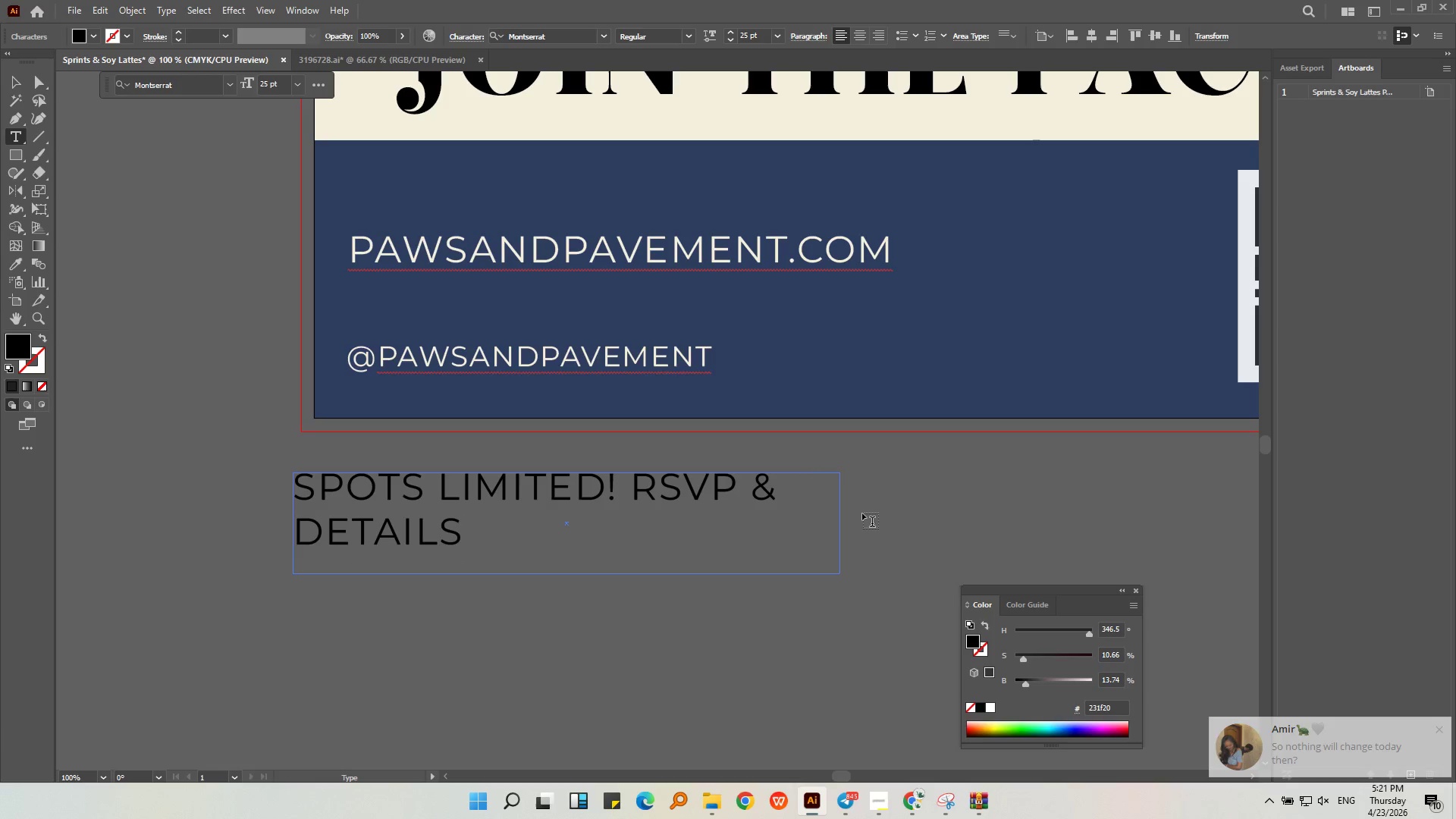 
key(Backspace)
type(s at)
 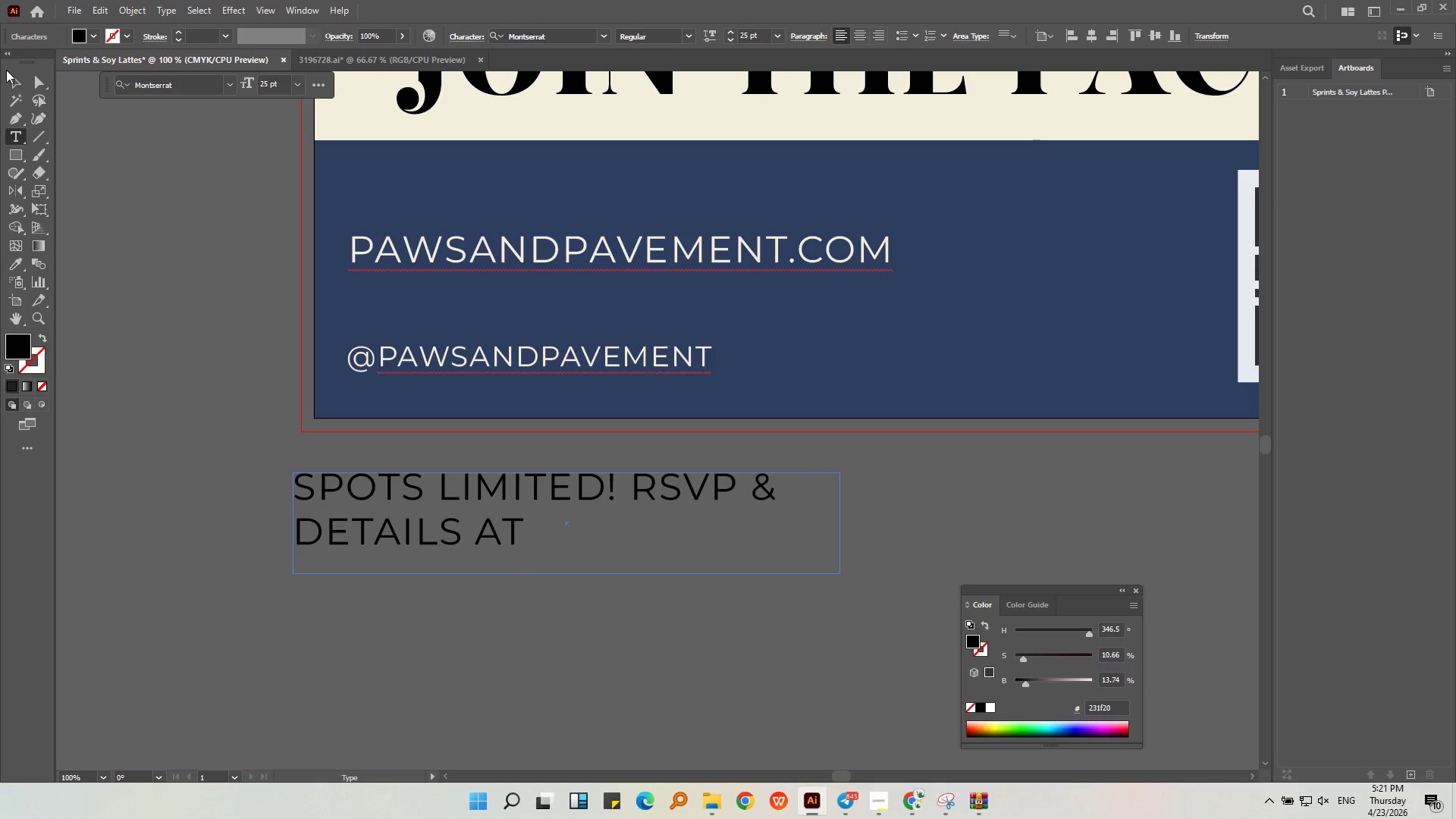 
left_click([8, 80])
 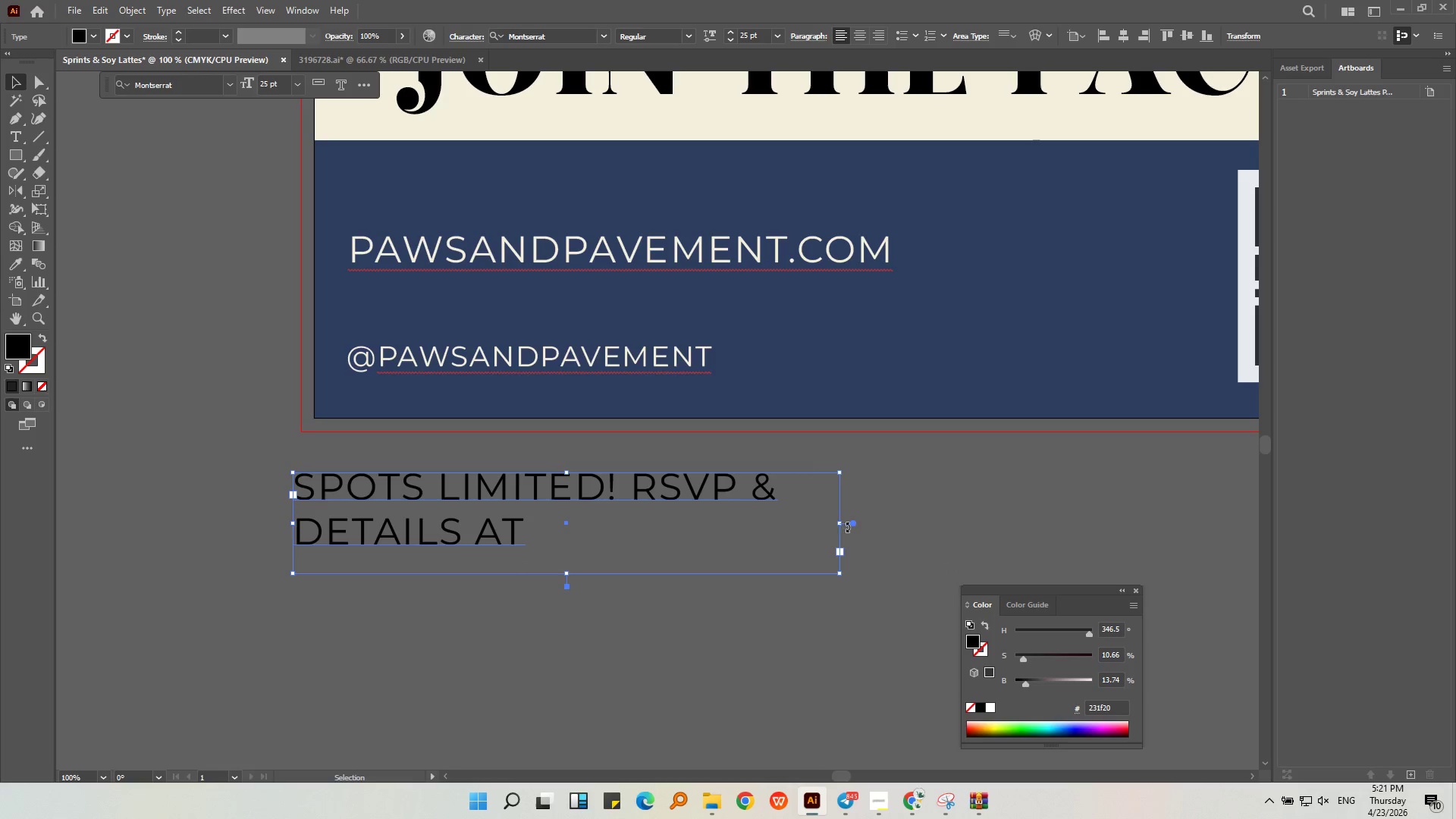 
left_click_drag(start_coordinate=[841, 523], to_coordinate=[1136, 526])
 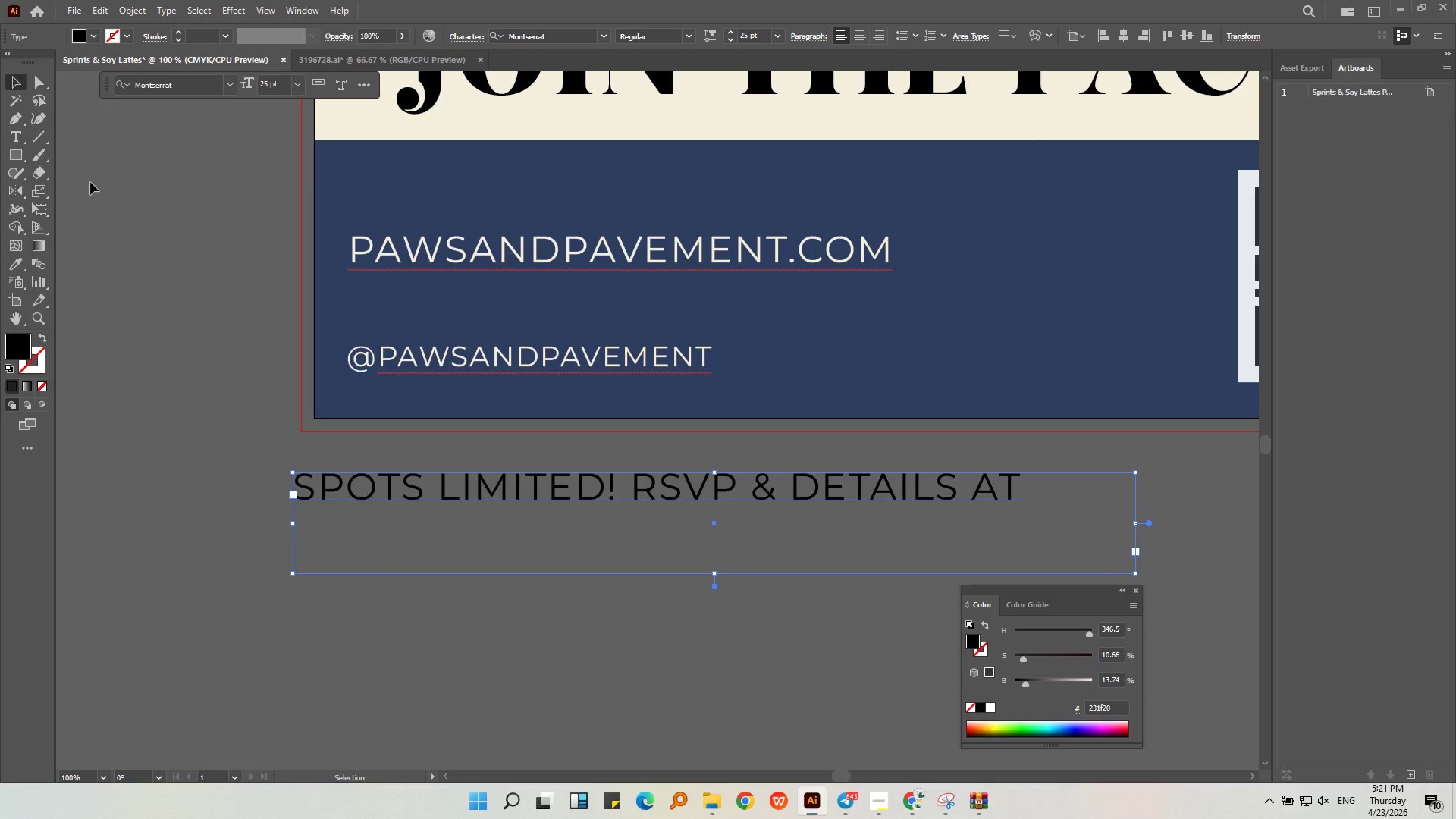 
left_click([783, 34])
 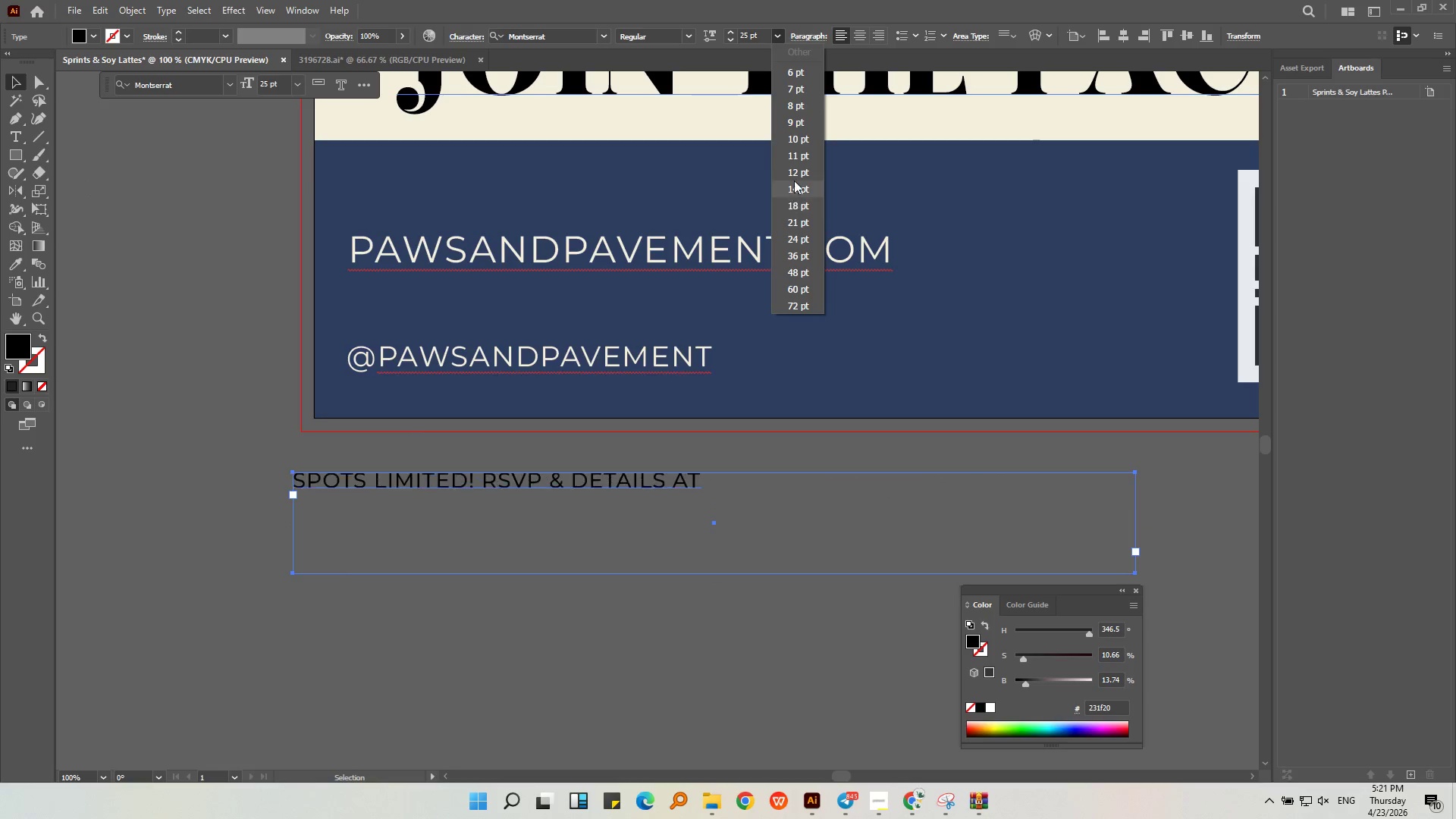 
left_click([795, 180])
 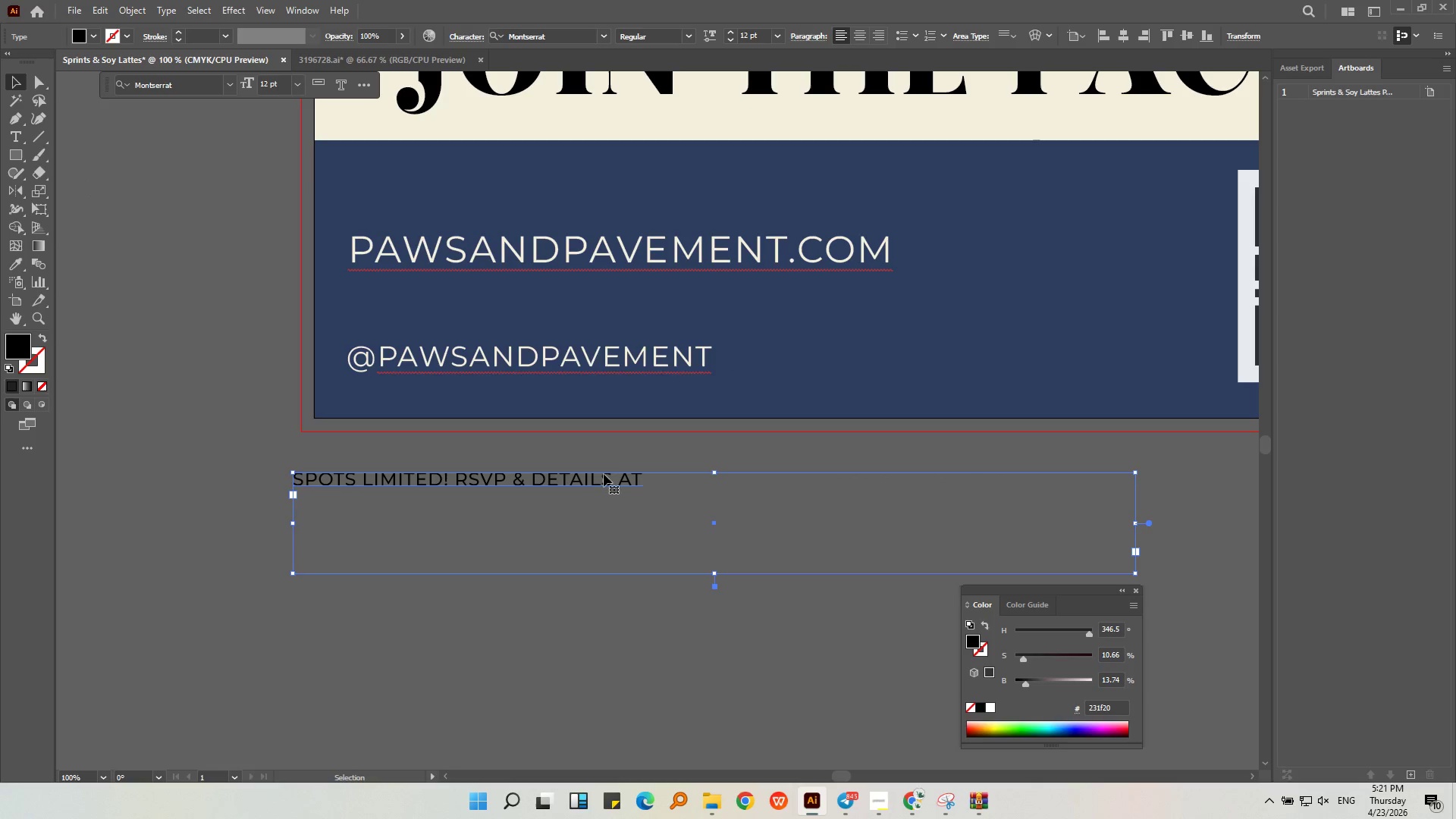 
left_click_drag(start_coordinate=[607, 479], to_coordinate=[667, 210])
 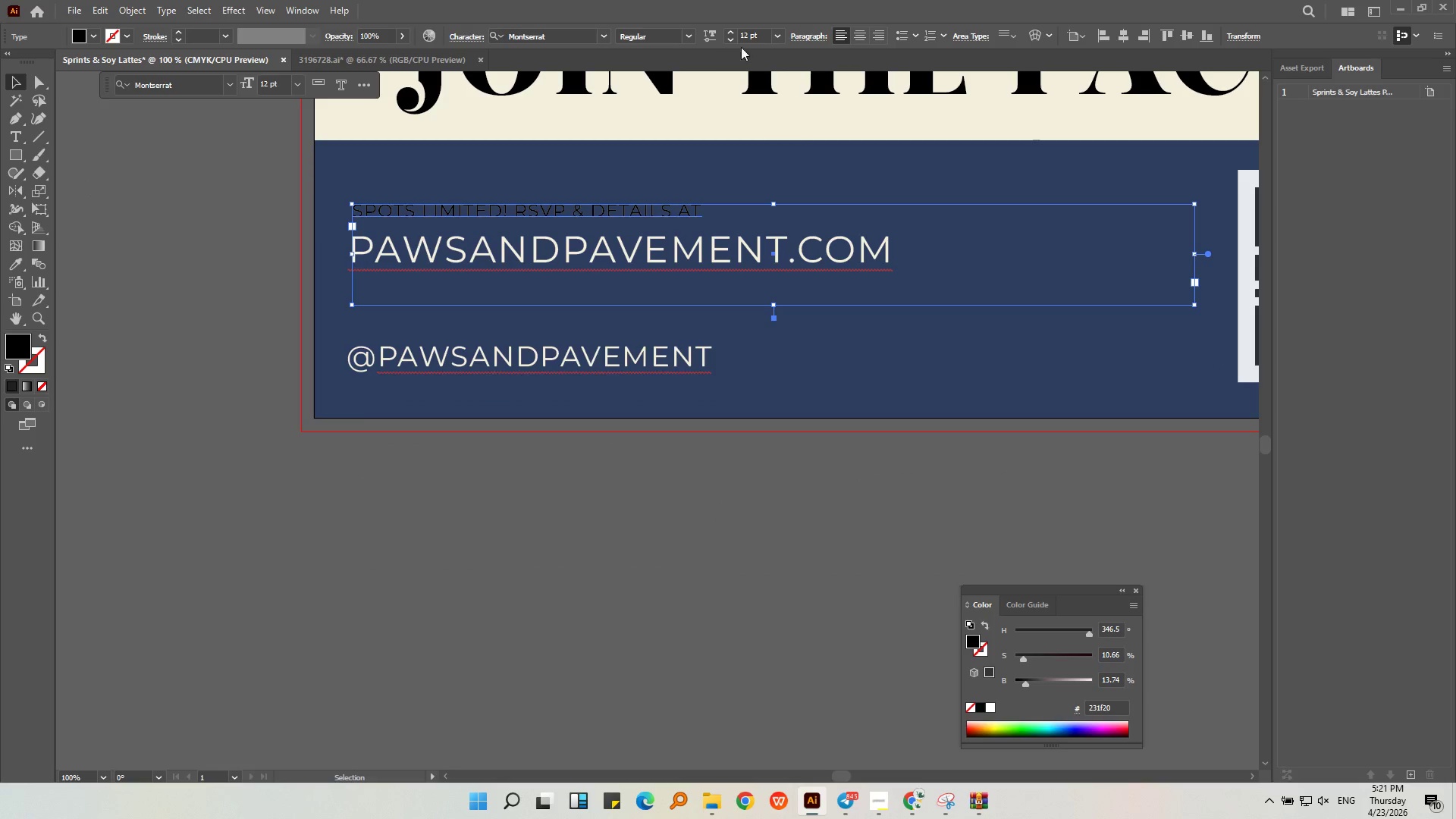 
scroll: coordinate [767, 30], scroll_direction: up, amount: 7.0
 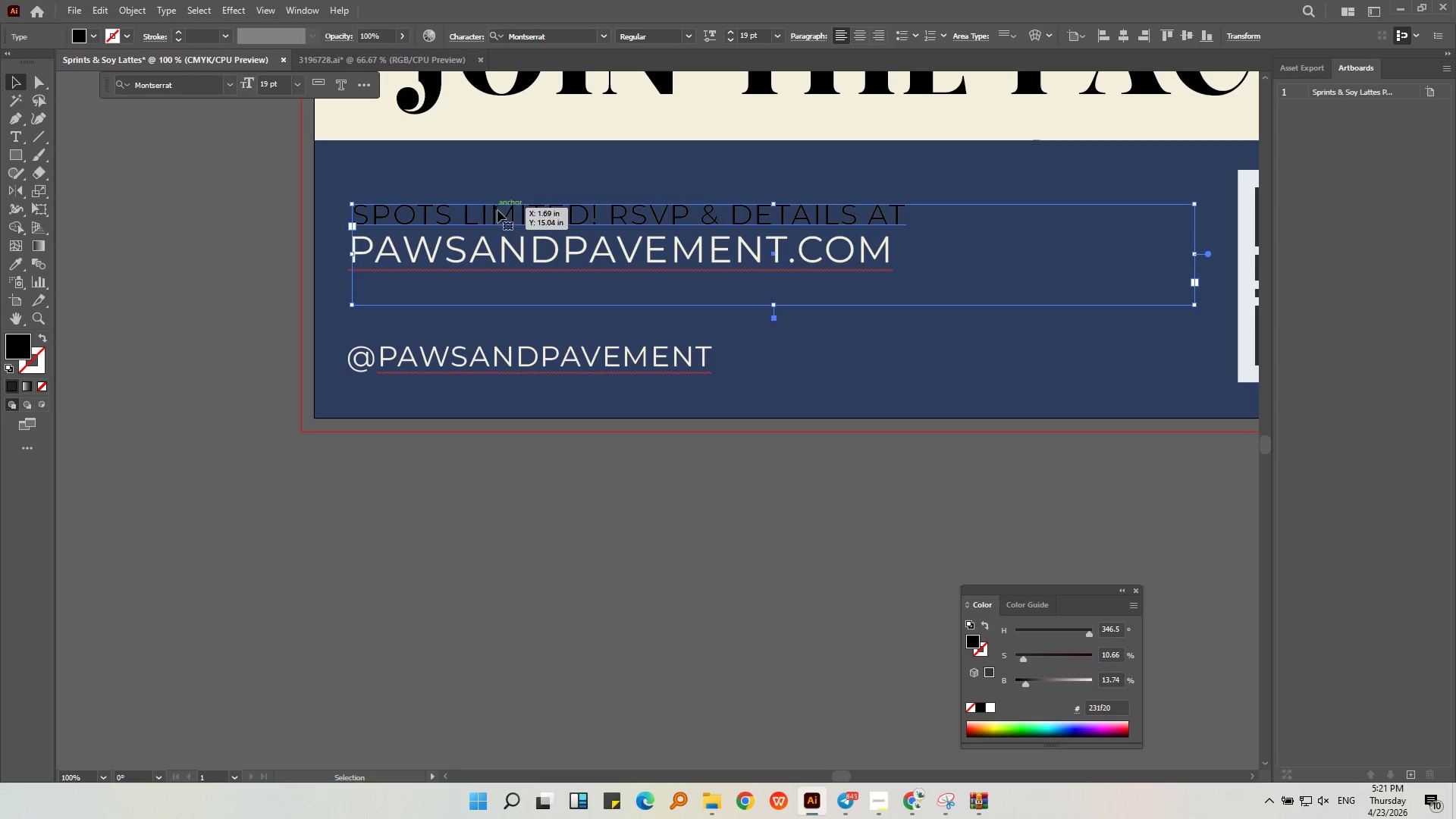 
left_click_drag(start_coordinate=[497, 213], to_coordinate=[497, 209])
 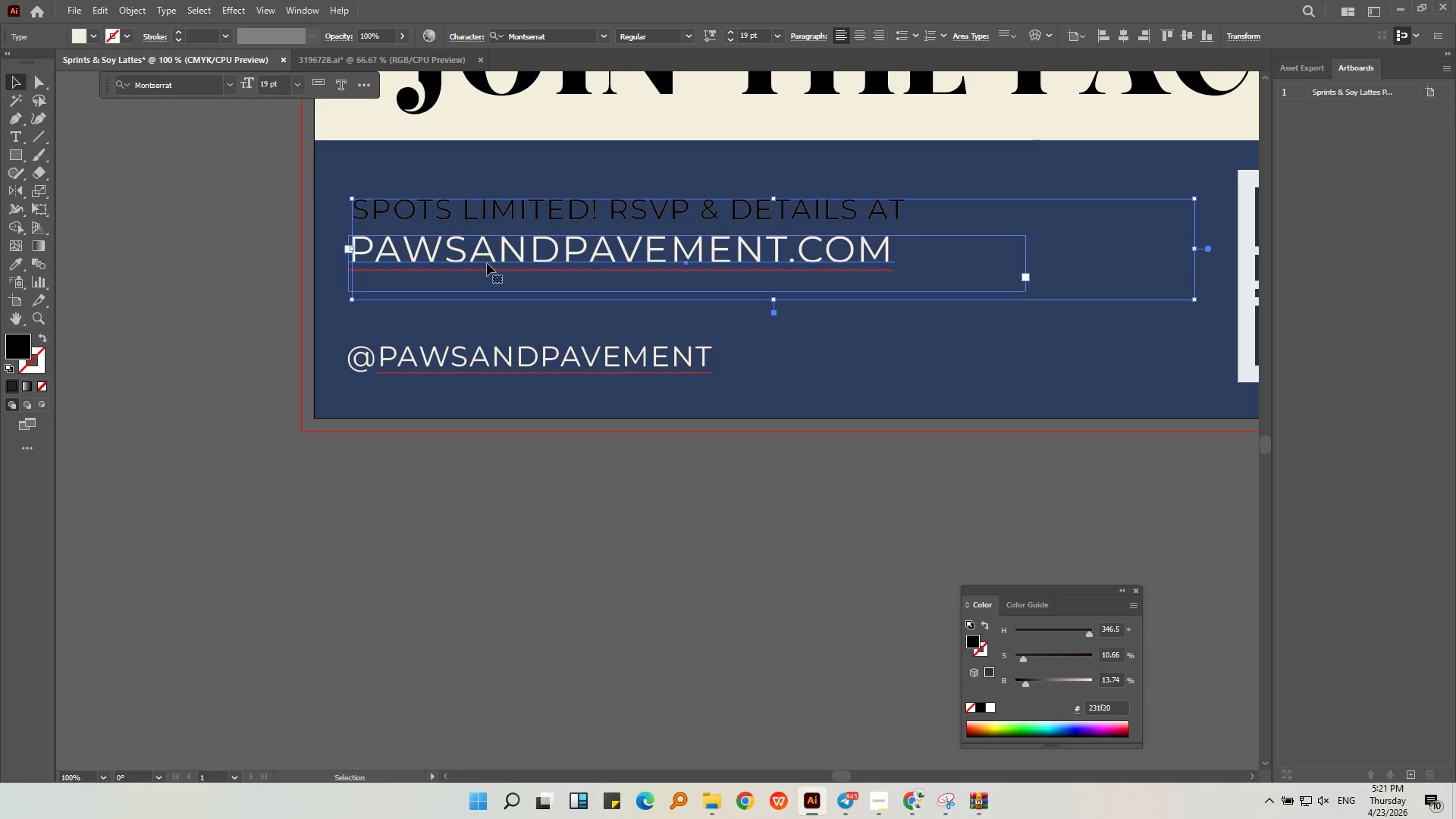 
left_click([487, 263])
 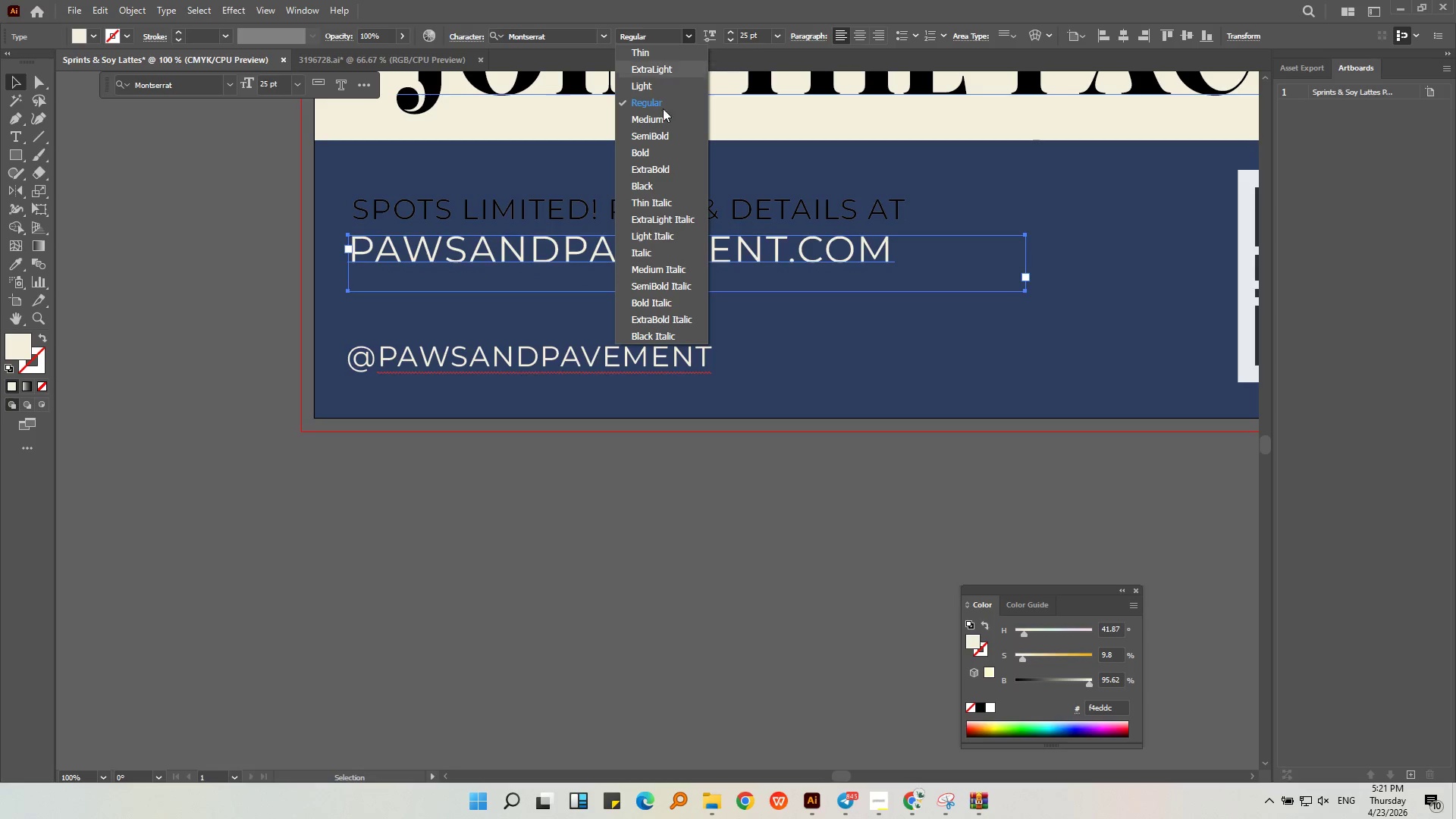 
left_click([661, 124])
 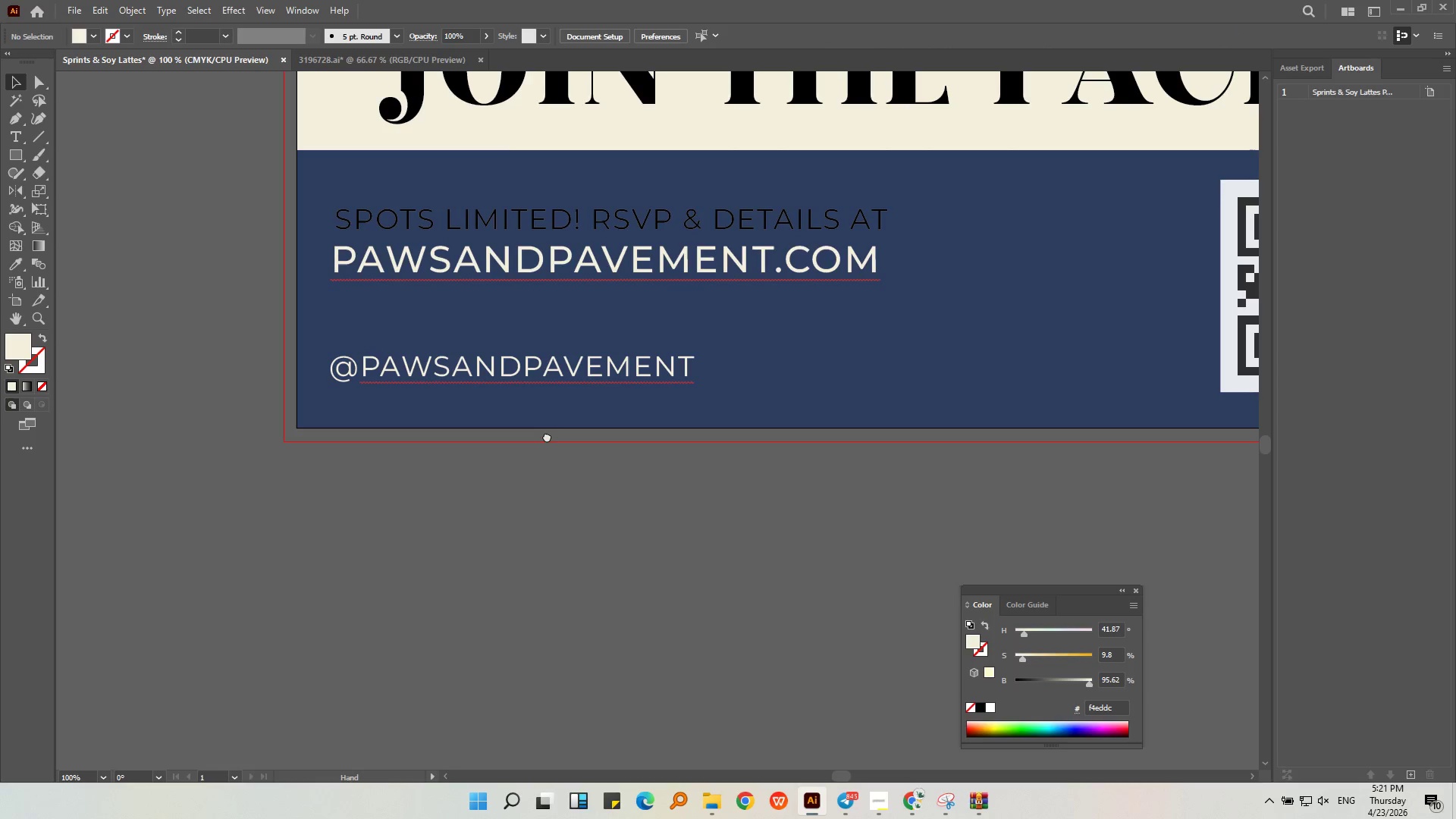 
left_click([717, 253])
 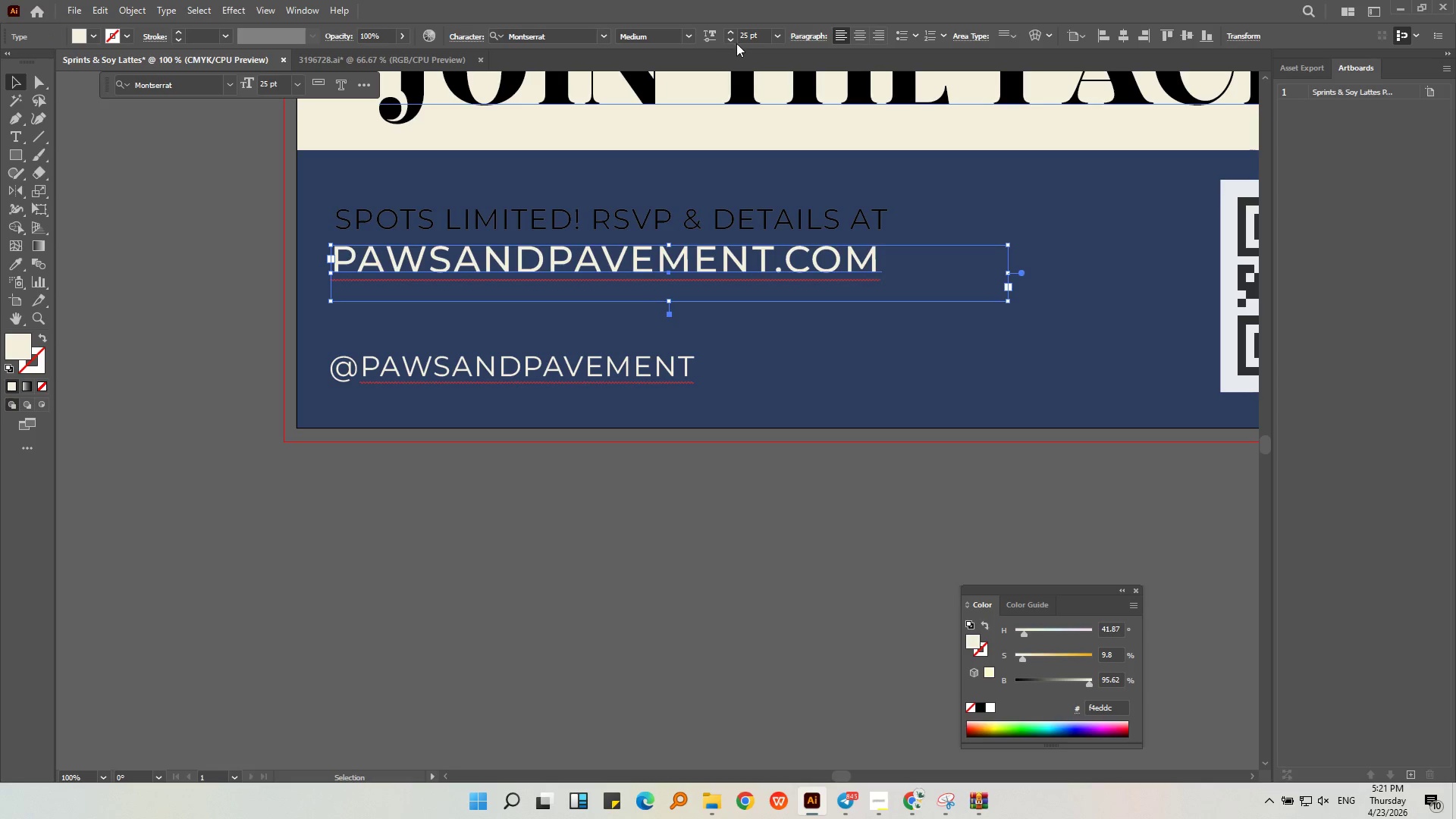 
left_click([731, 33])
 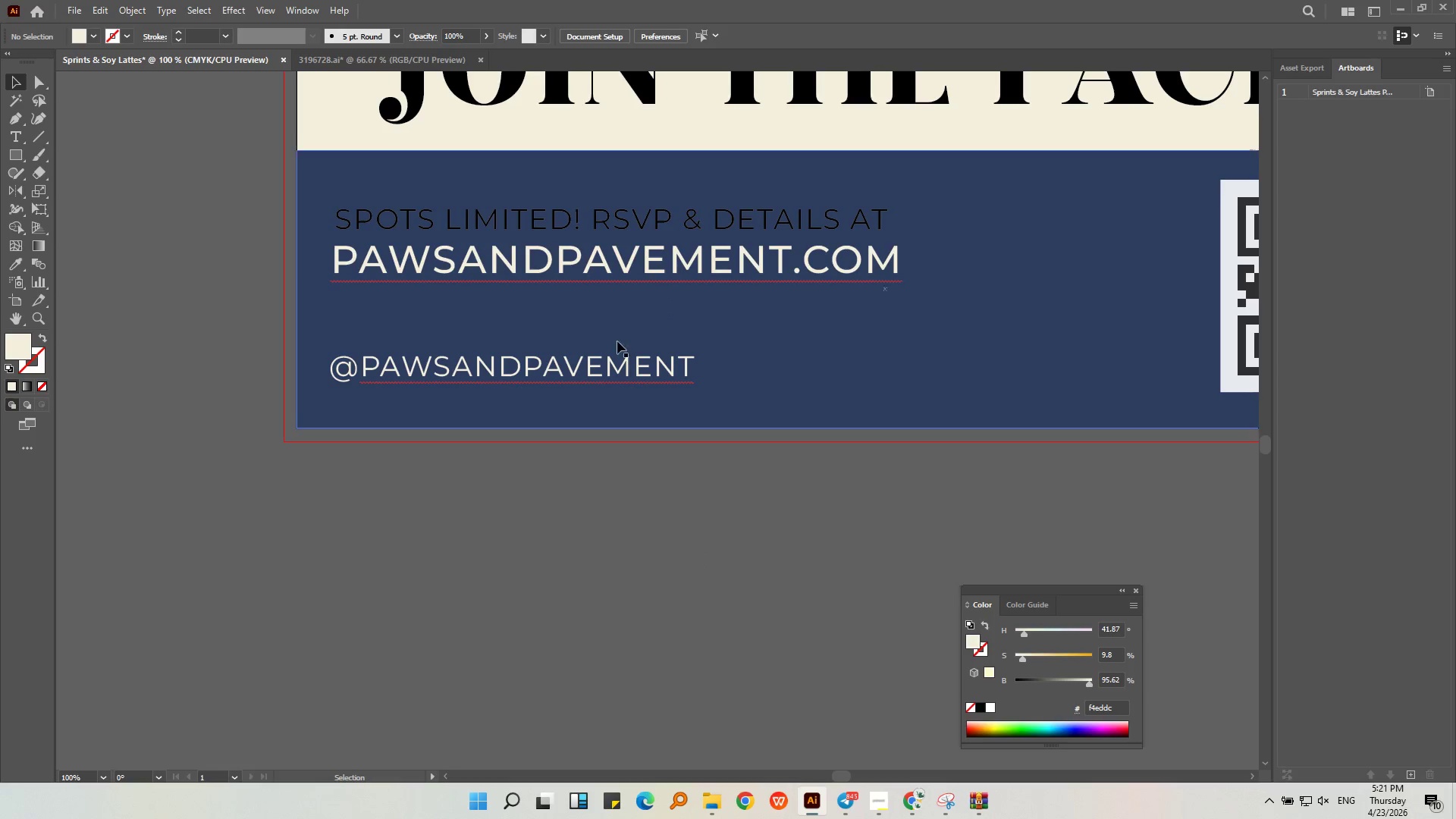 
left_click([613, 262])
 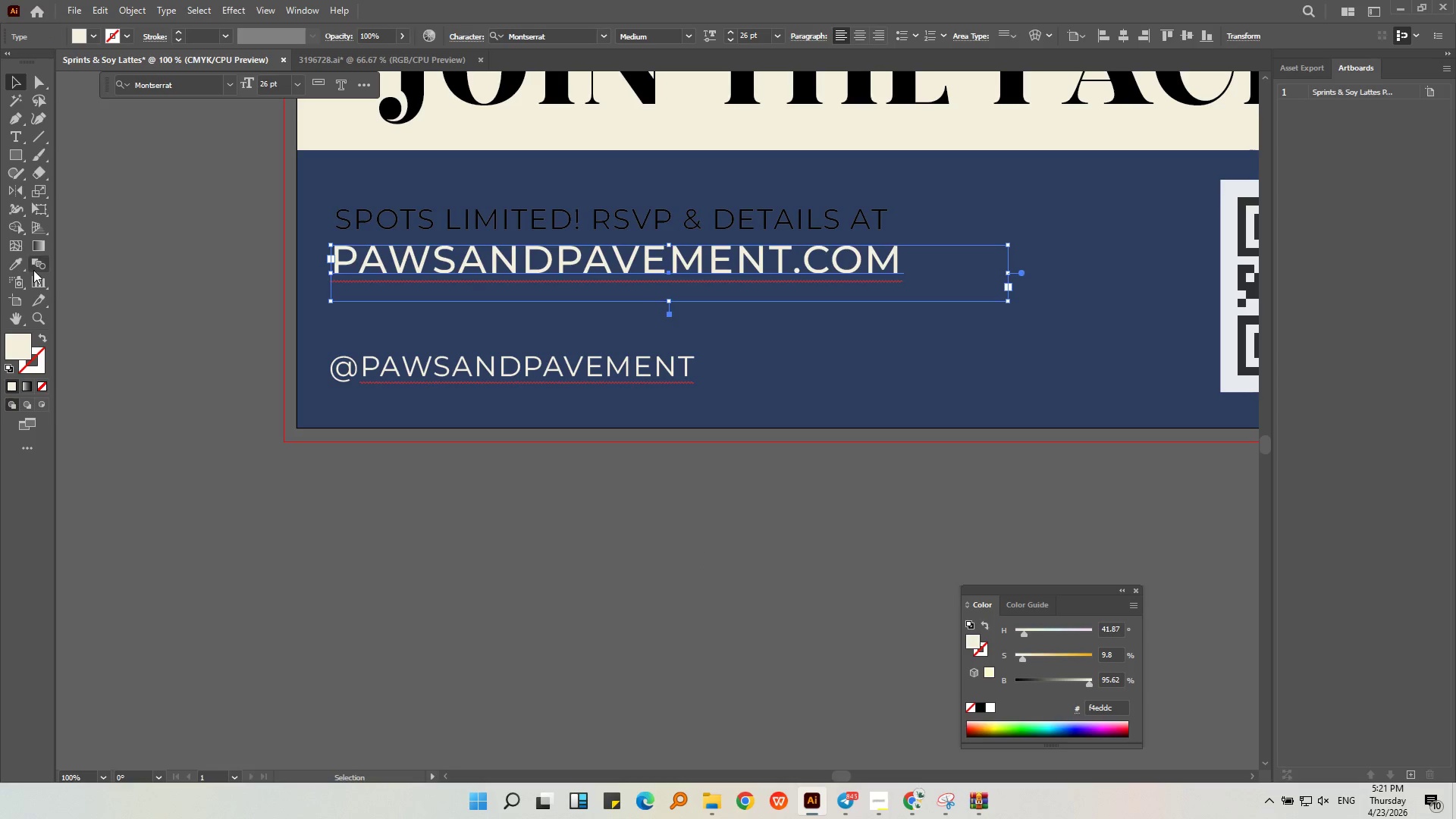 
left_click([16, 268])
 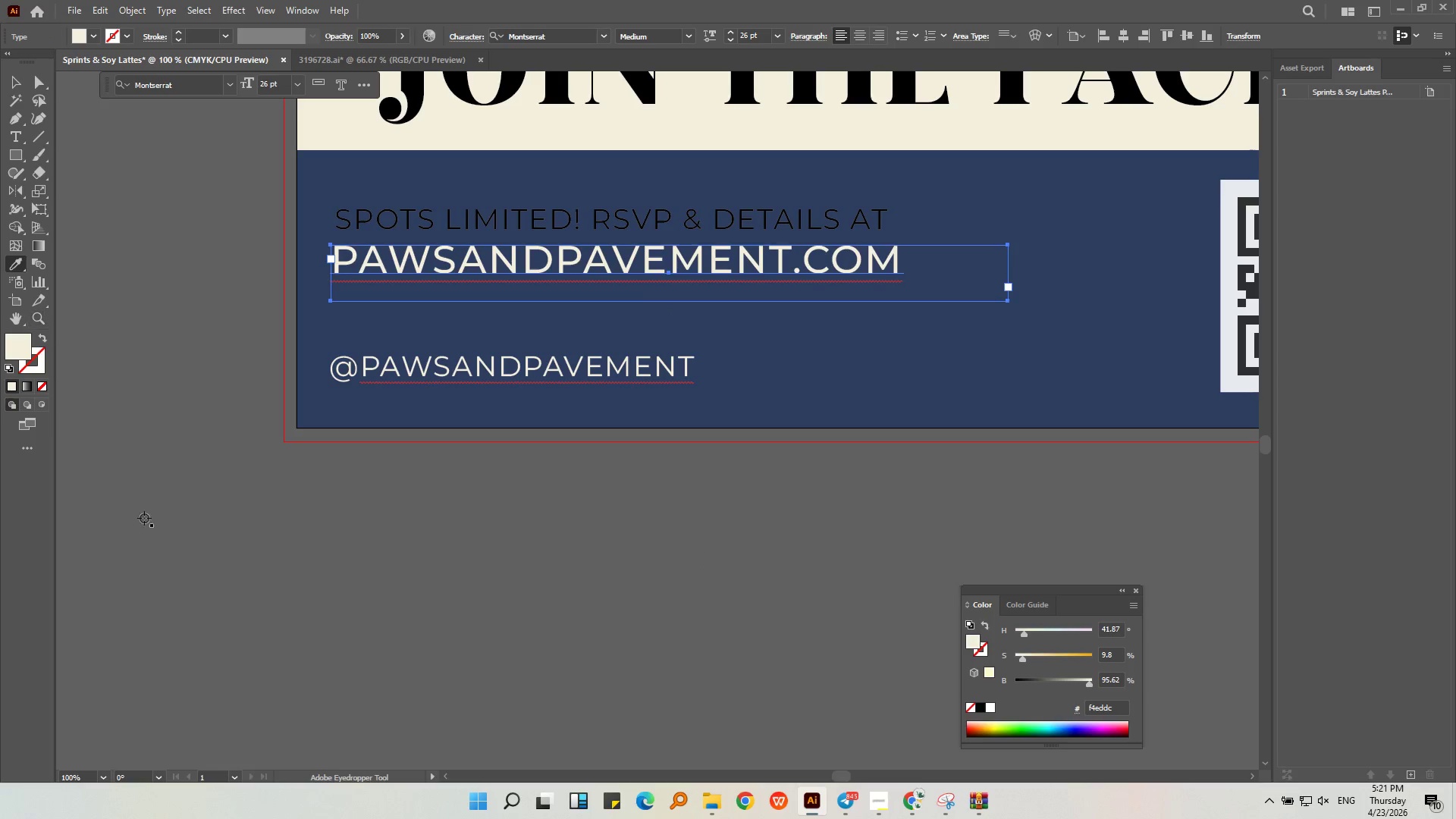 
key(Alt+AltLeft)
 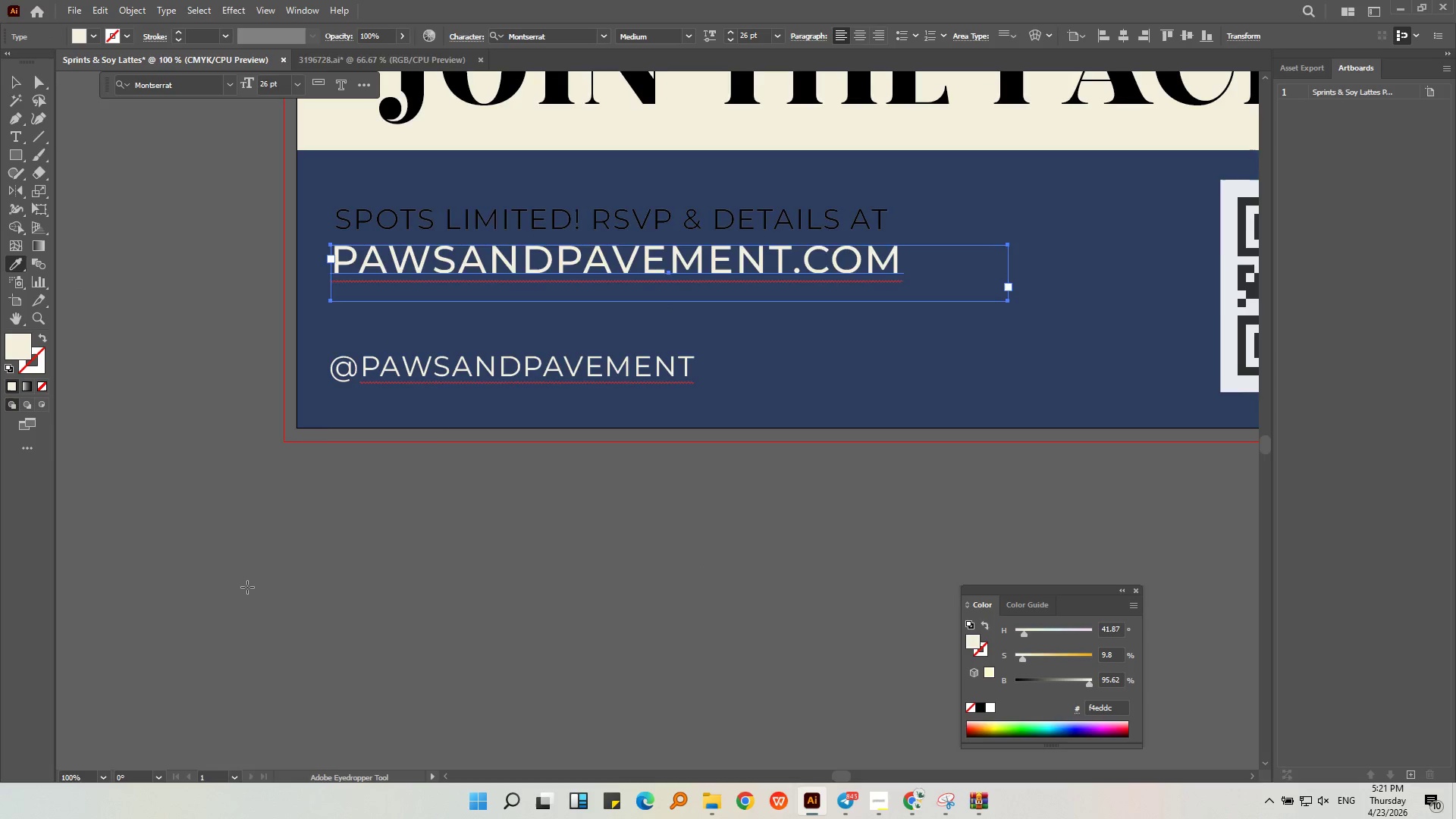 
scroll: coordinate [250, 582], scroll_direction: down, amount: 3.0
 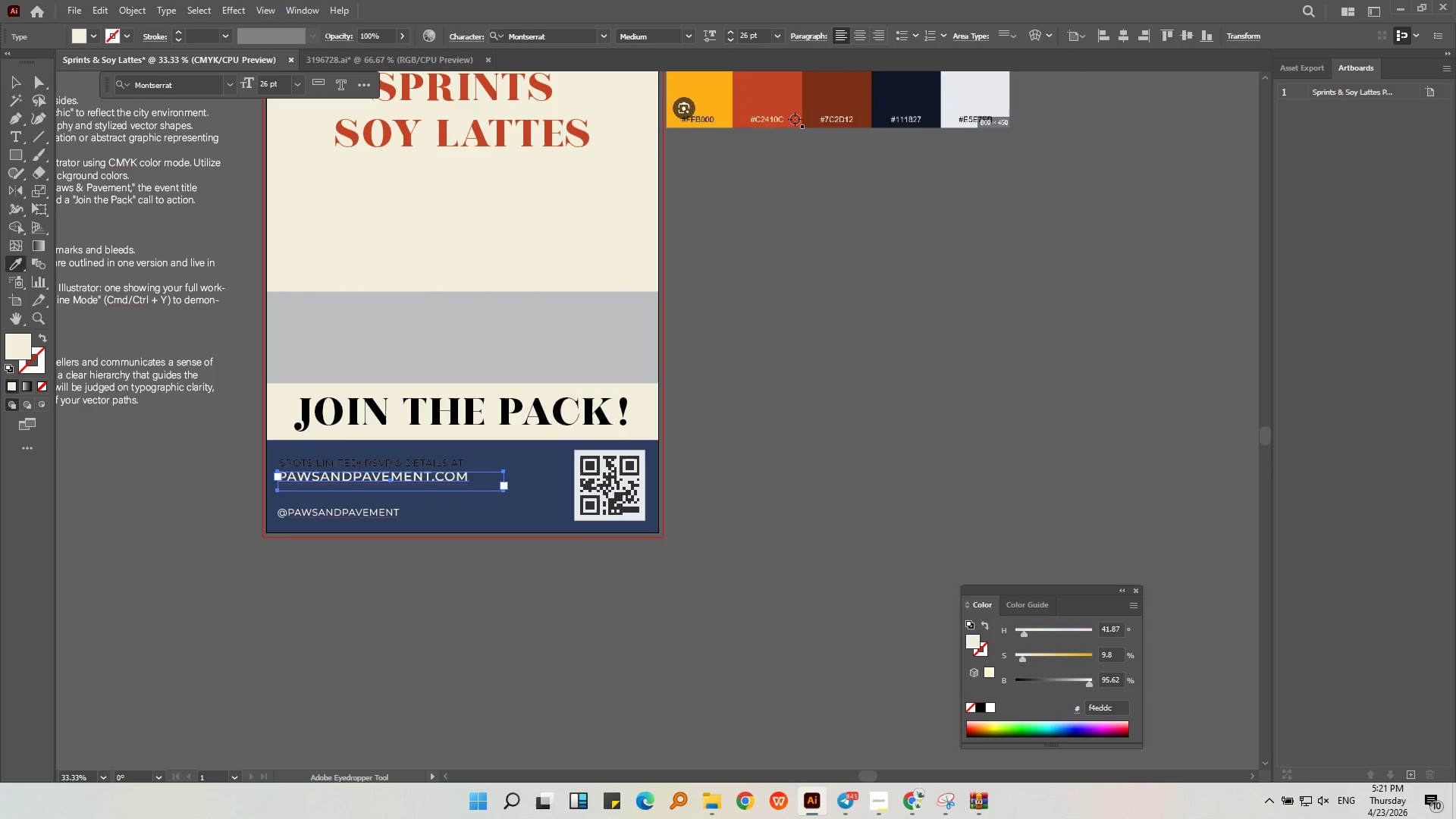 
left_click([770, 96])
 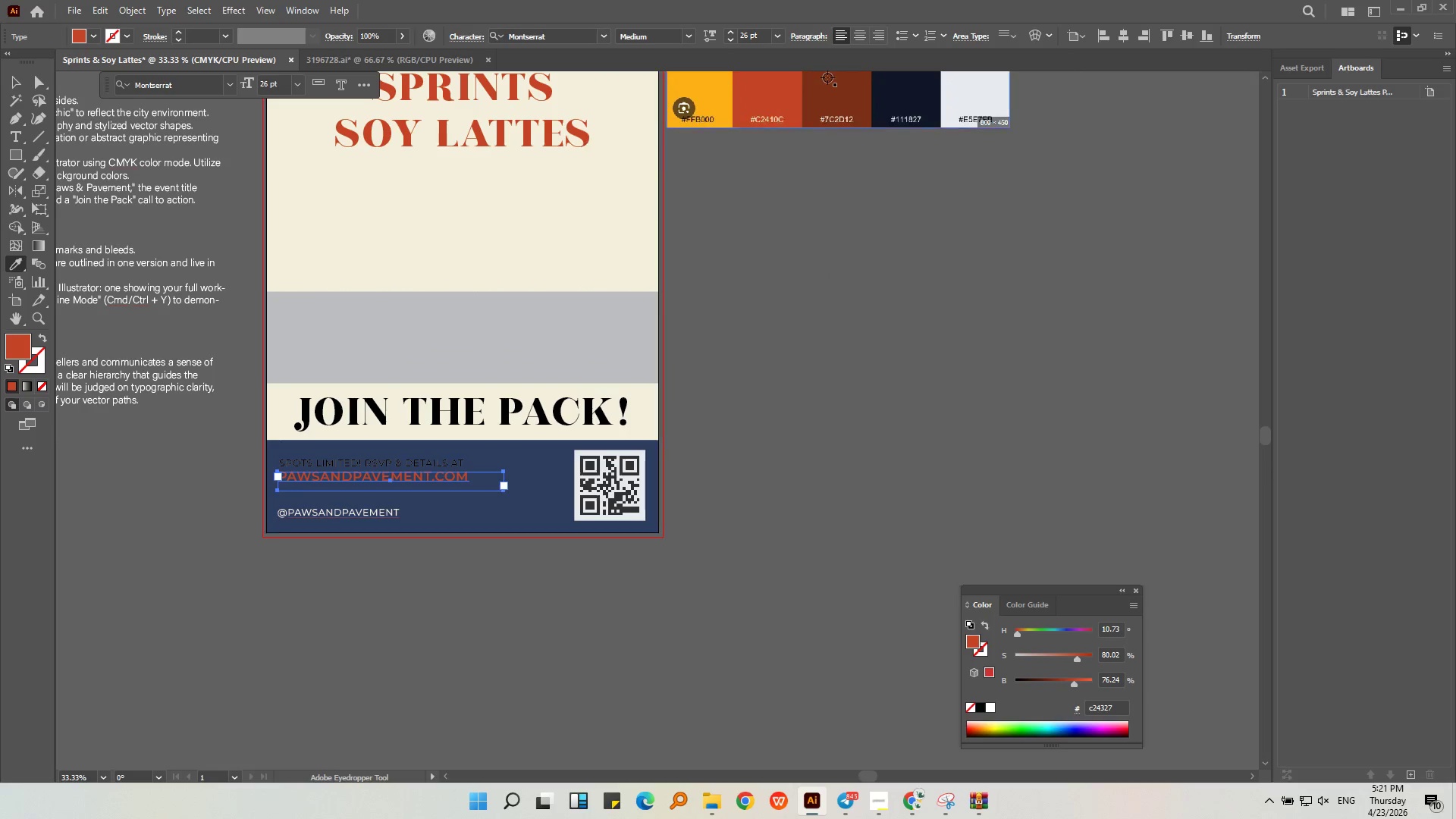 
left_click([831, 97])
 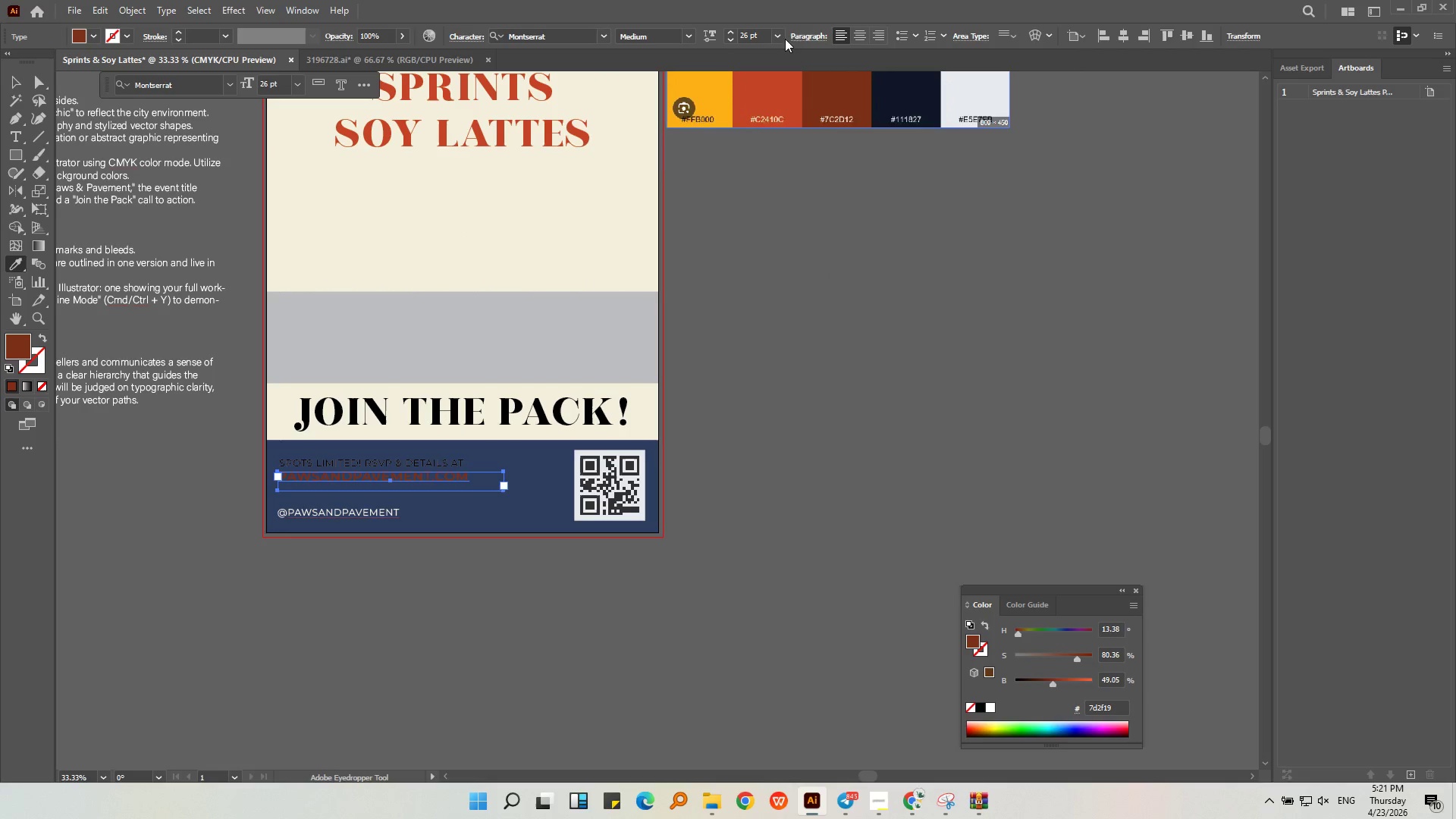 
left_click([758, 96])
 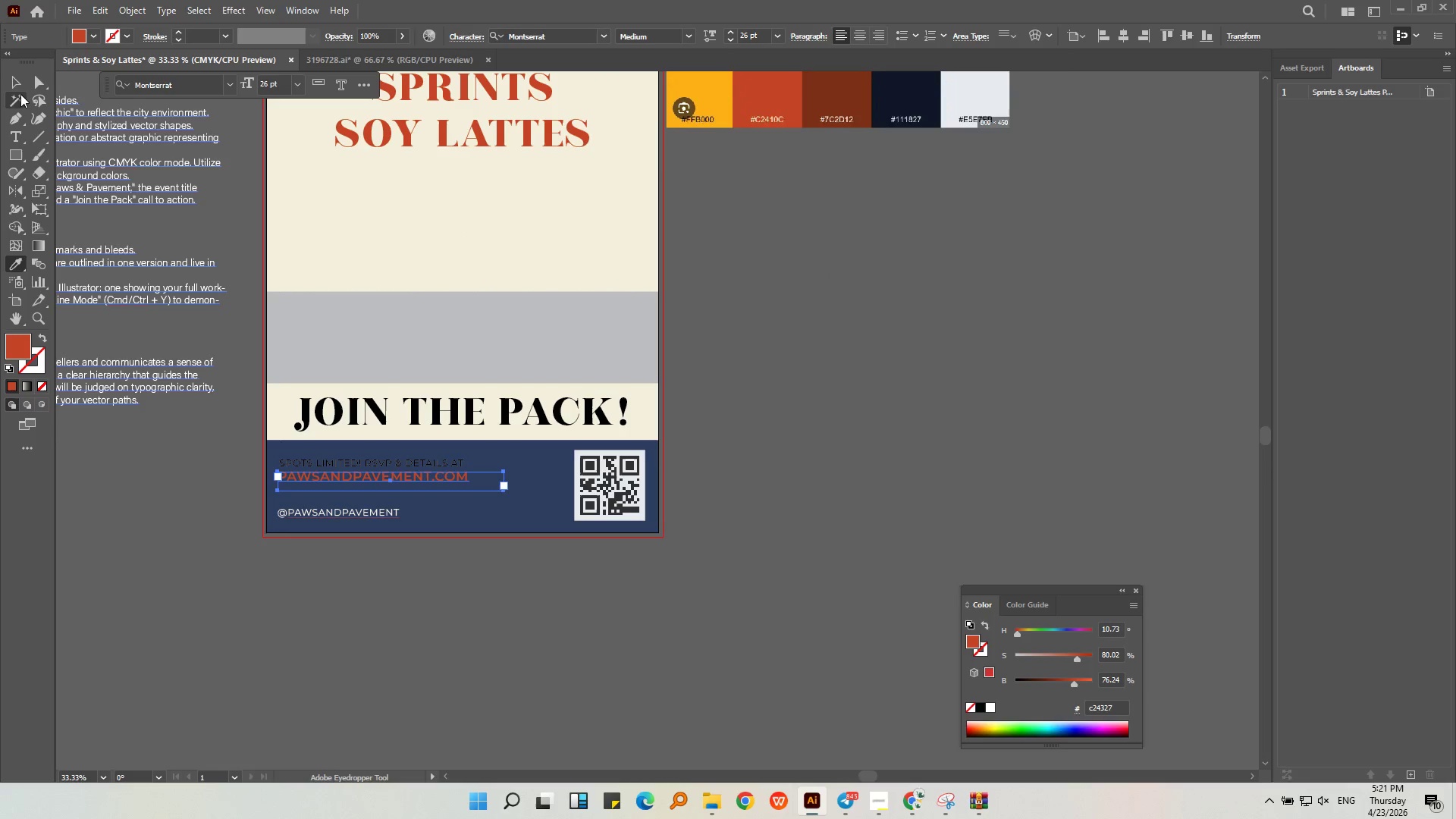 
left_click([20, 78])
 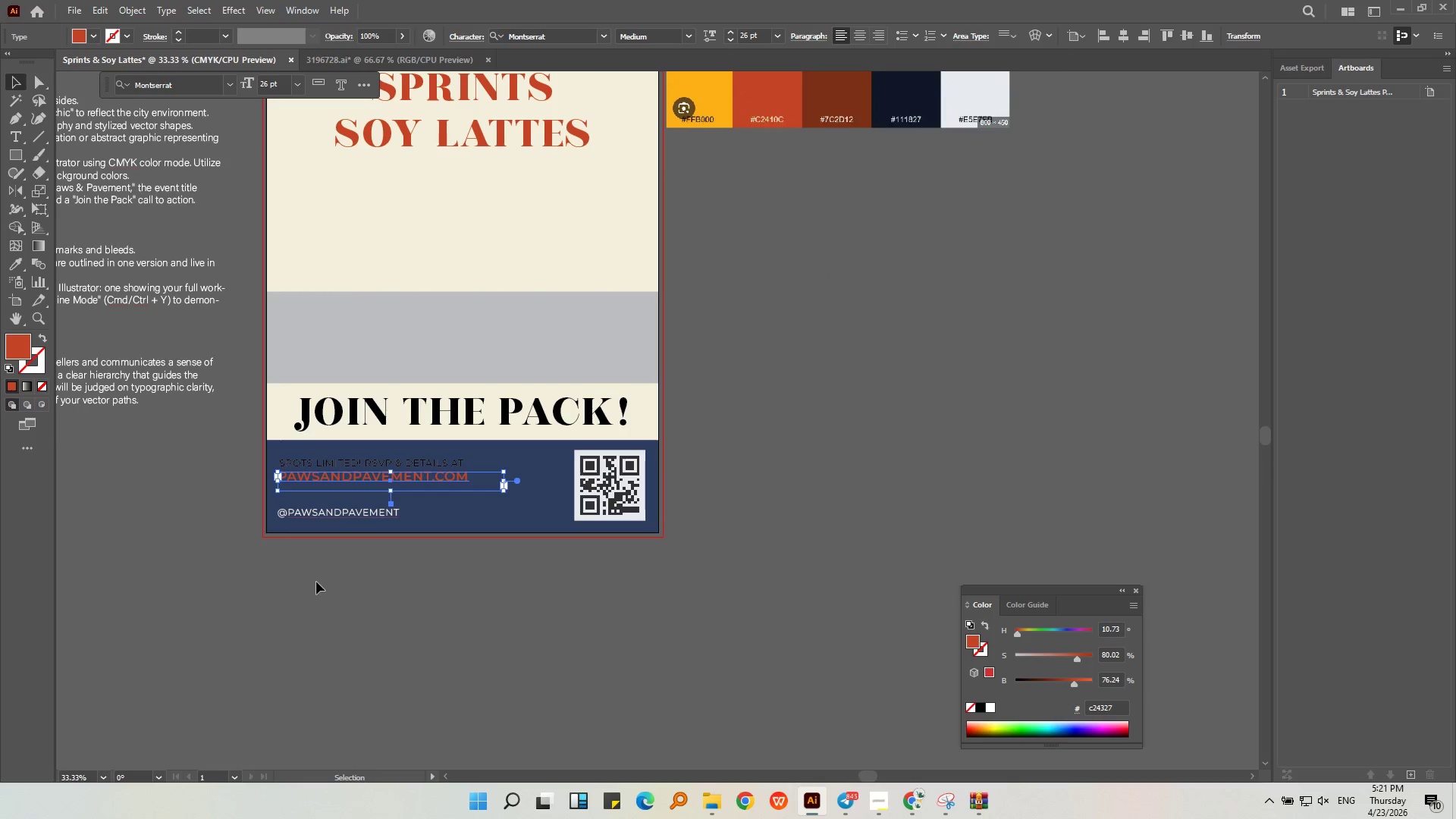 
left_click([316, 582])
 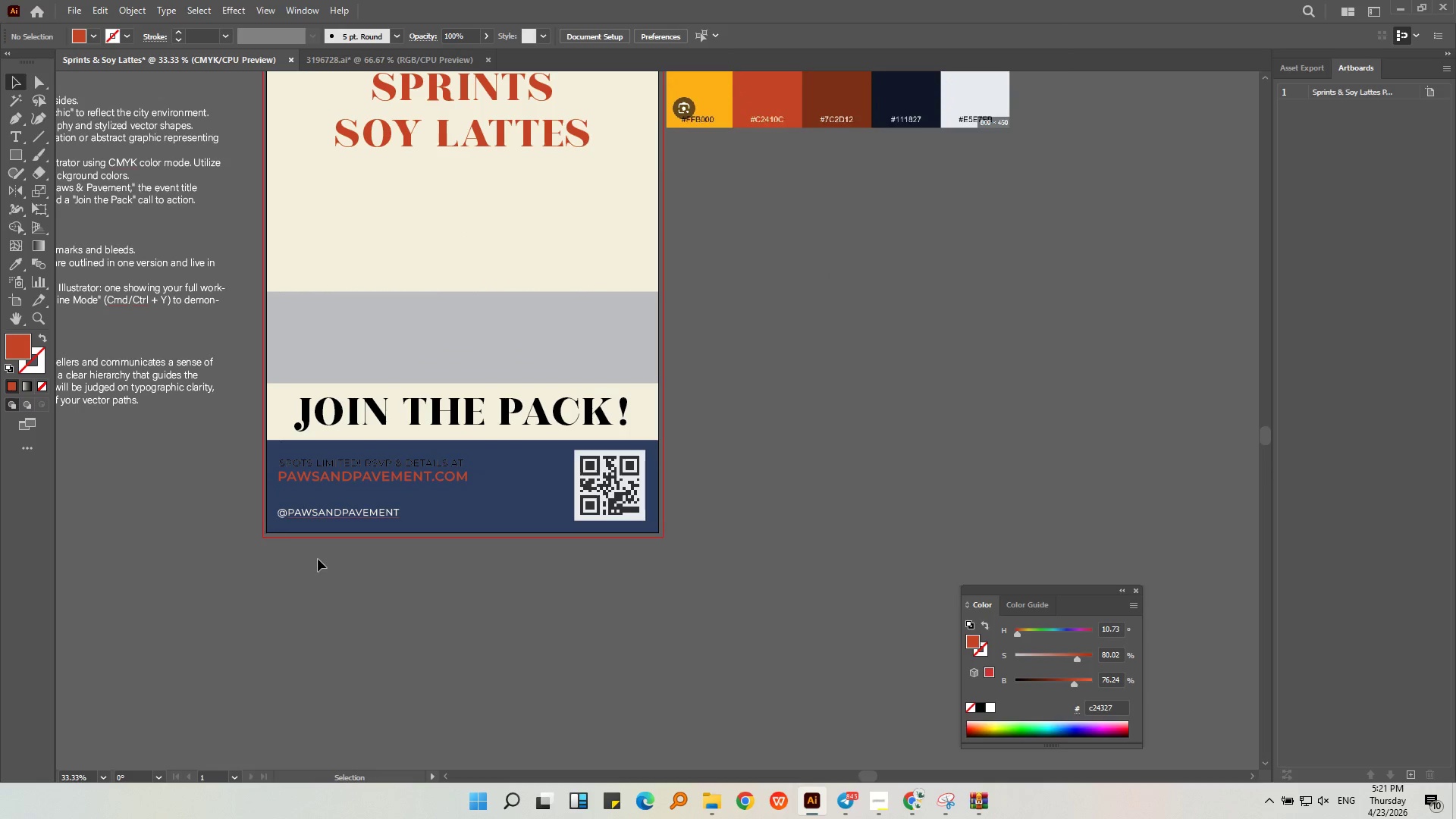 
key(Alt+AltLeft)
 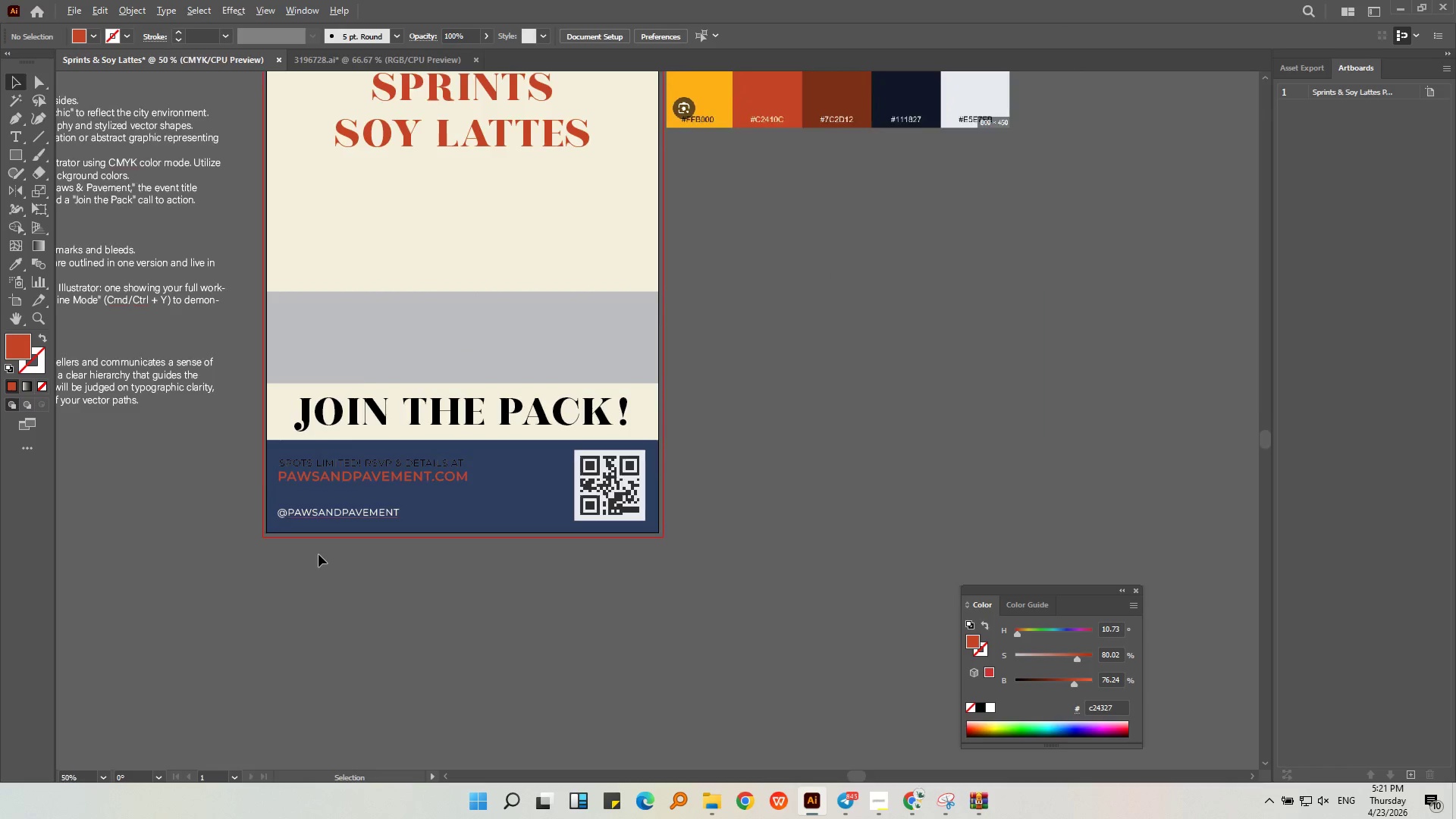 
scroll: coordinate [318, 554], scroll_direction: up, amount: 2.0
 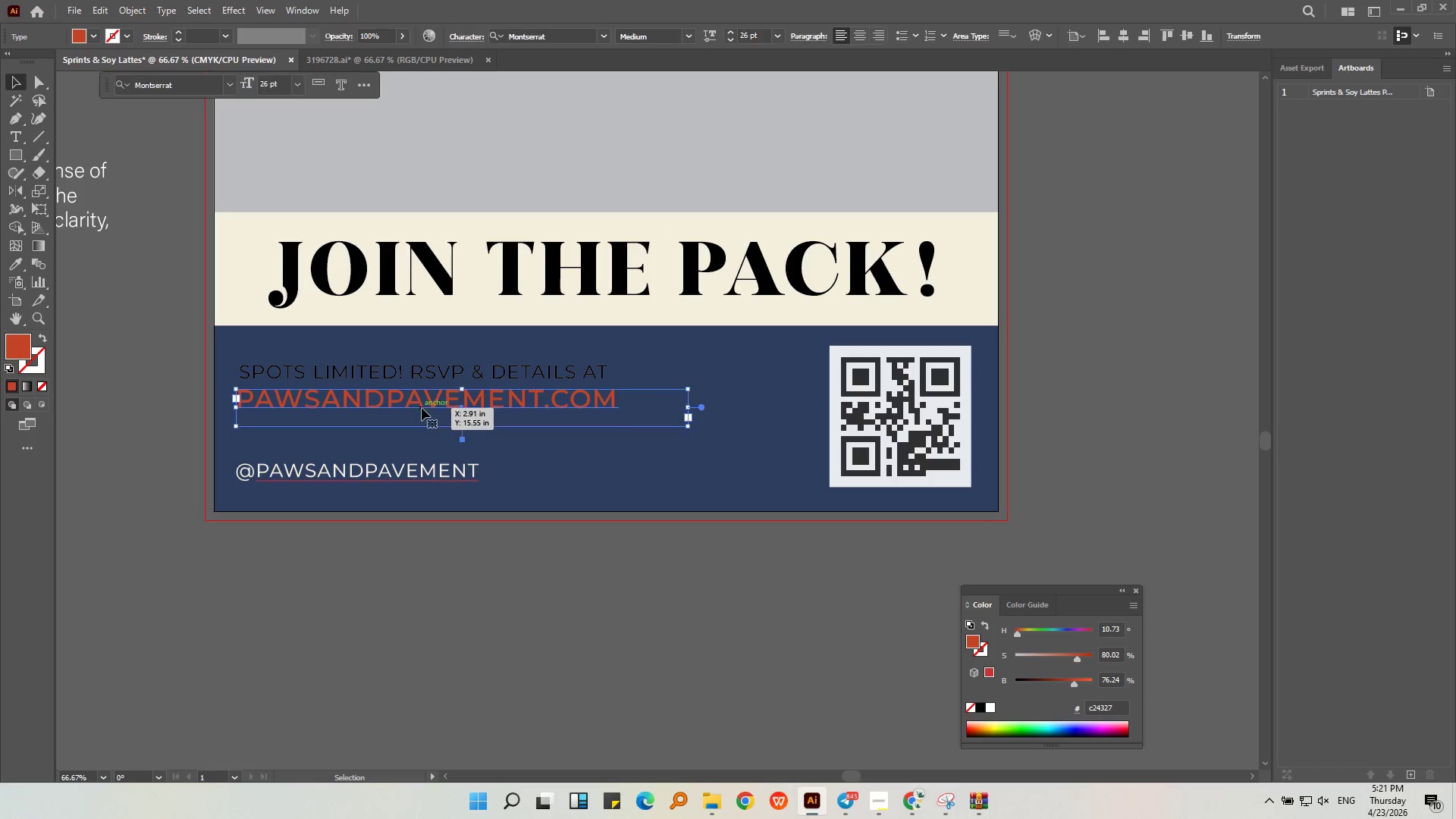 
double_click([429, 372])
 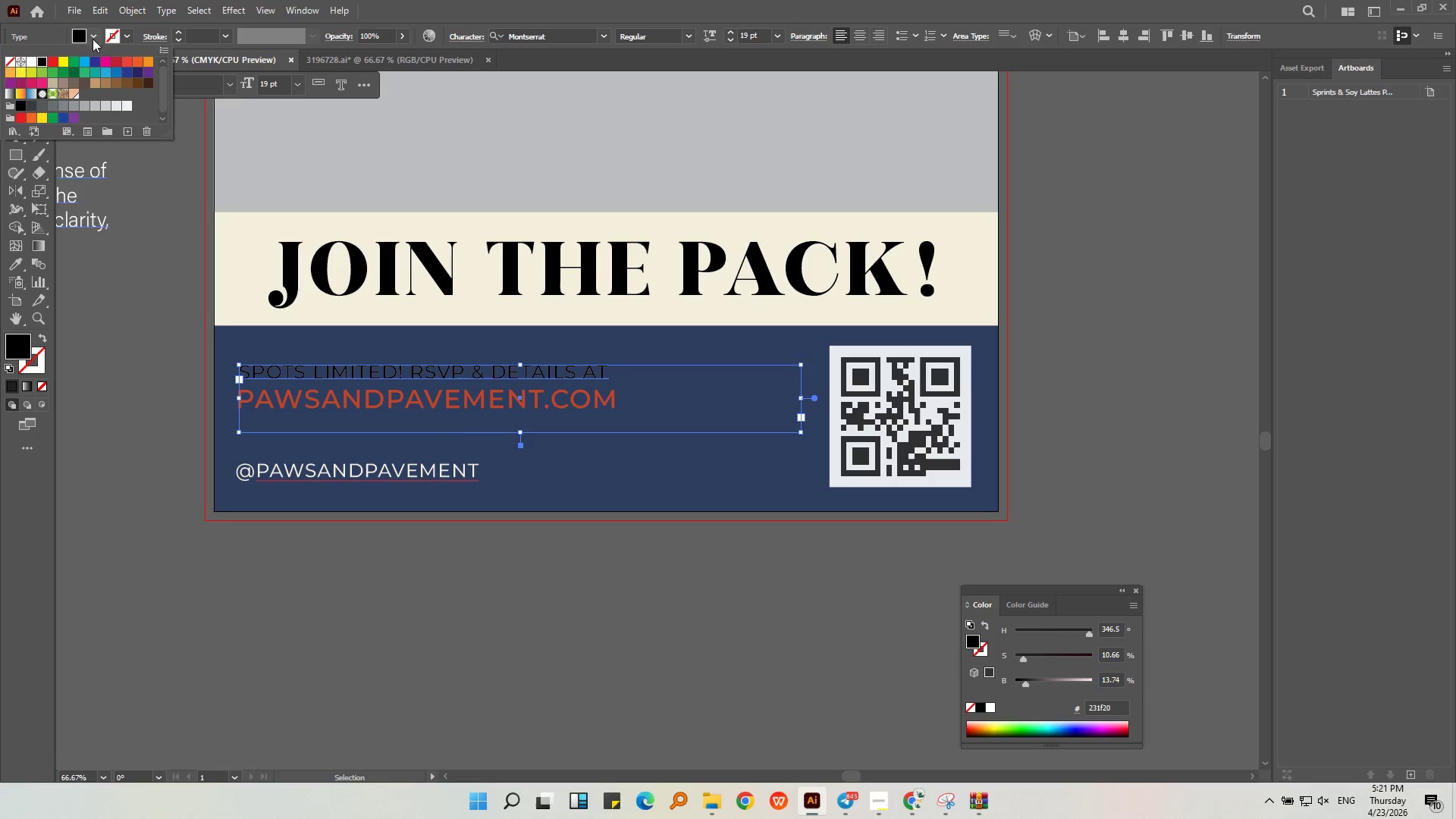 
double_click([29, 62])
 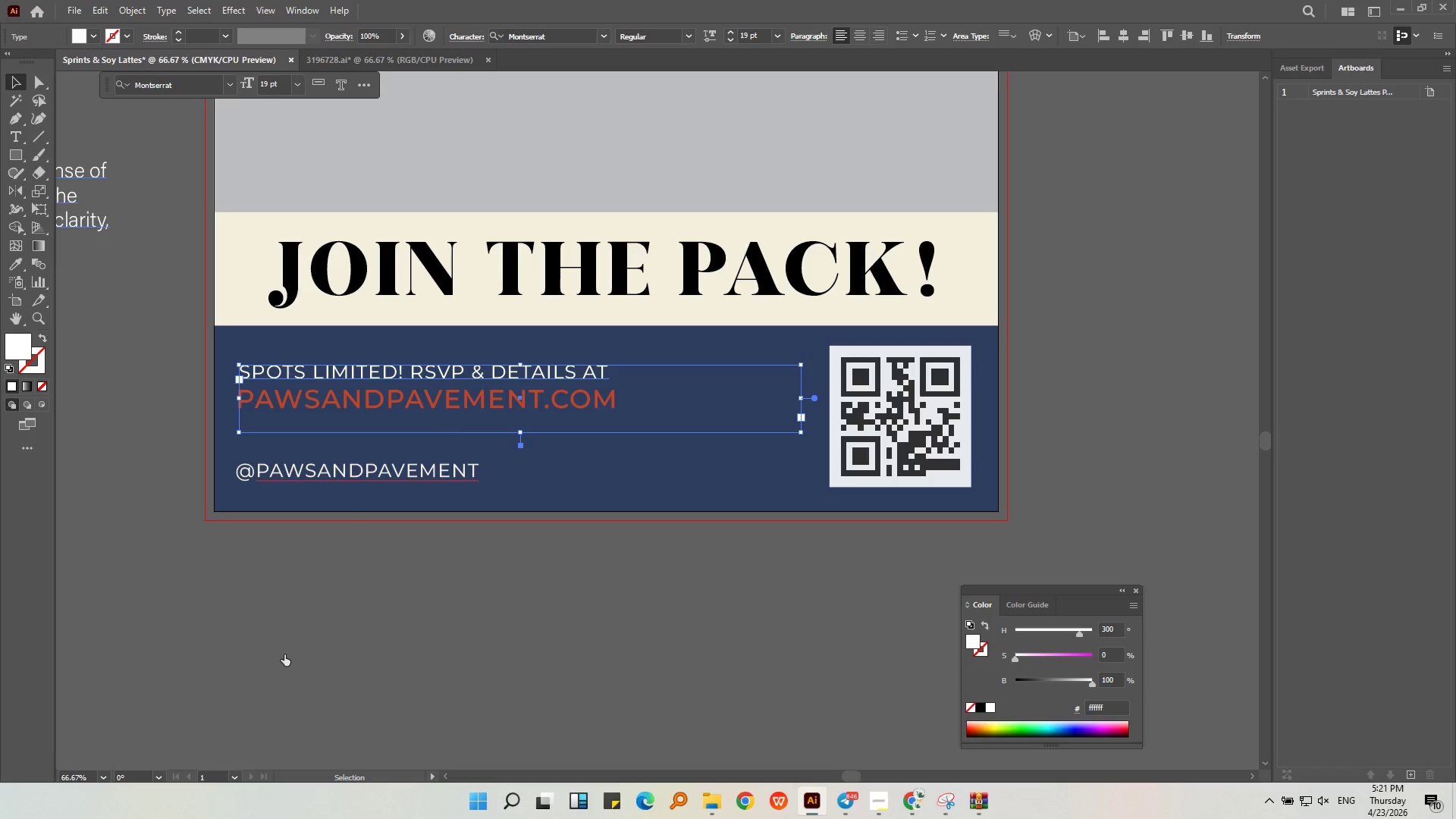 
triple_click([286, 588])
 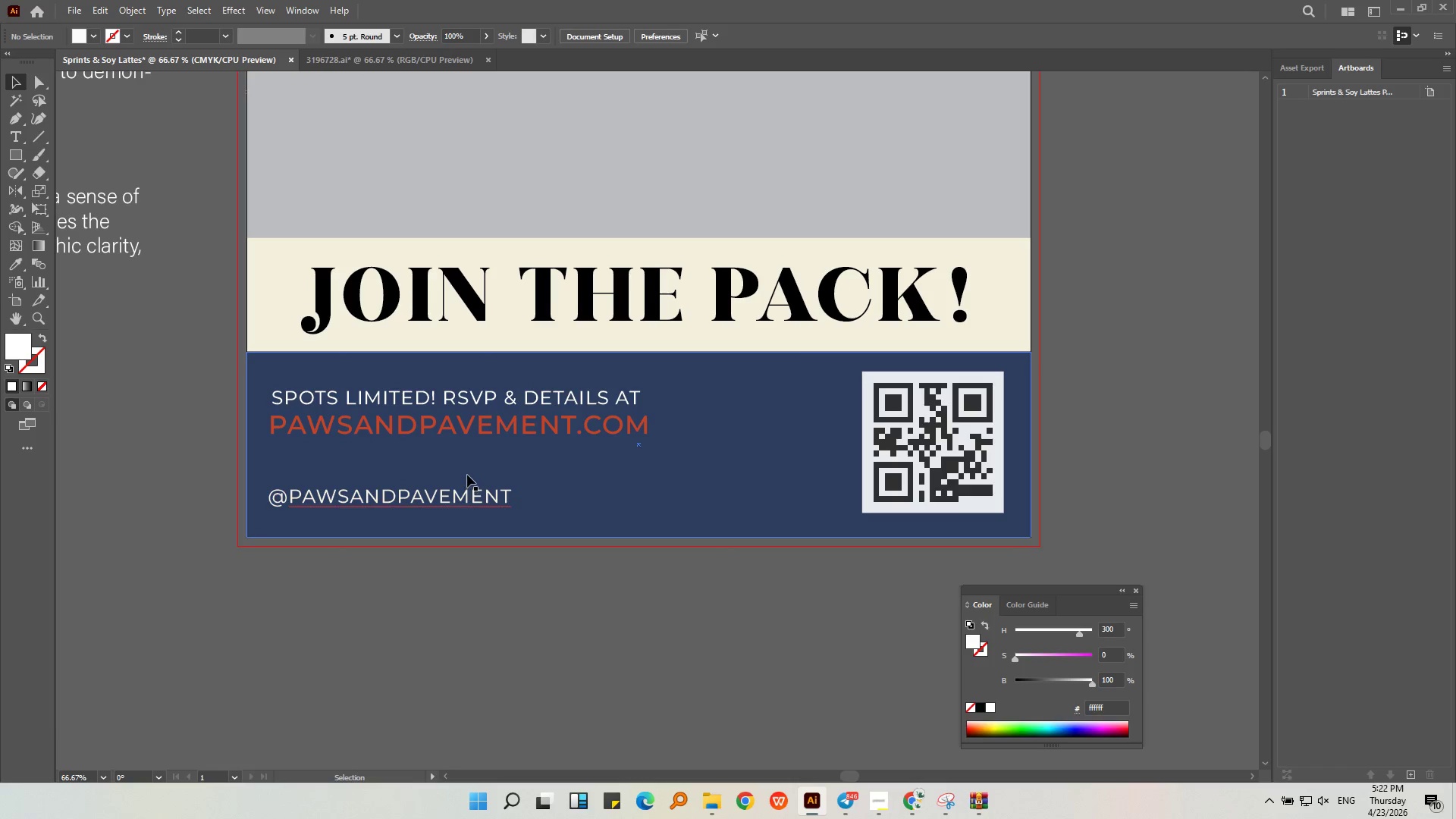 
left_click([460, 502])
 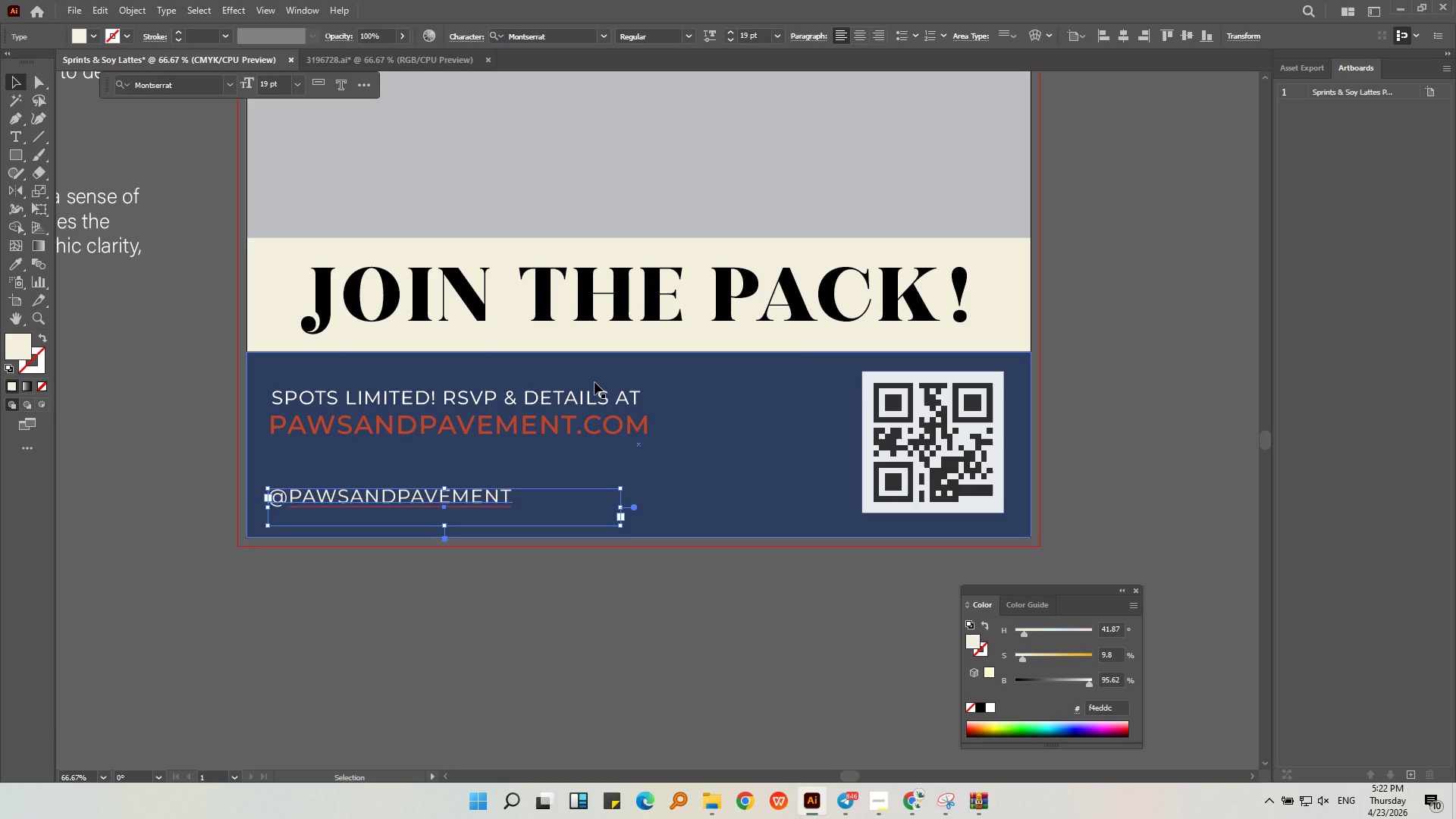 
wait(8.16)
 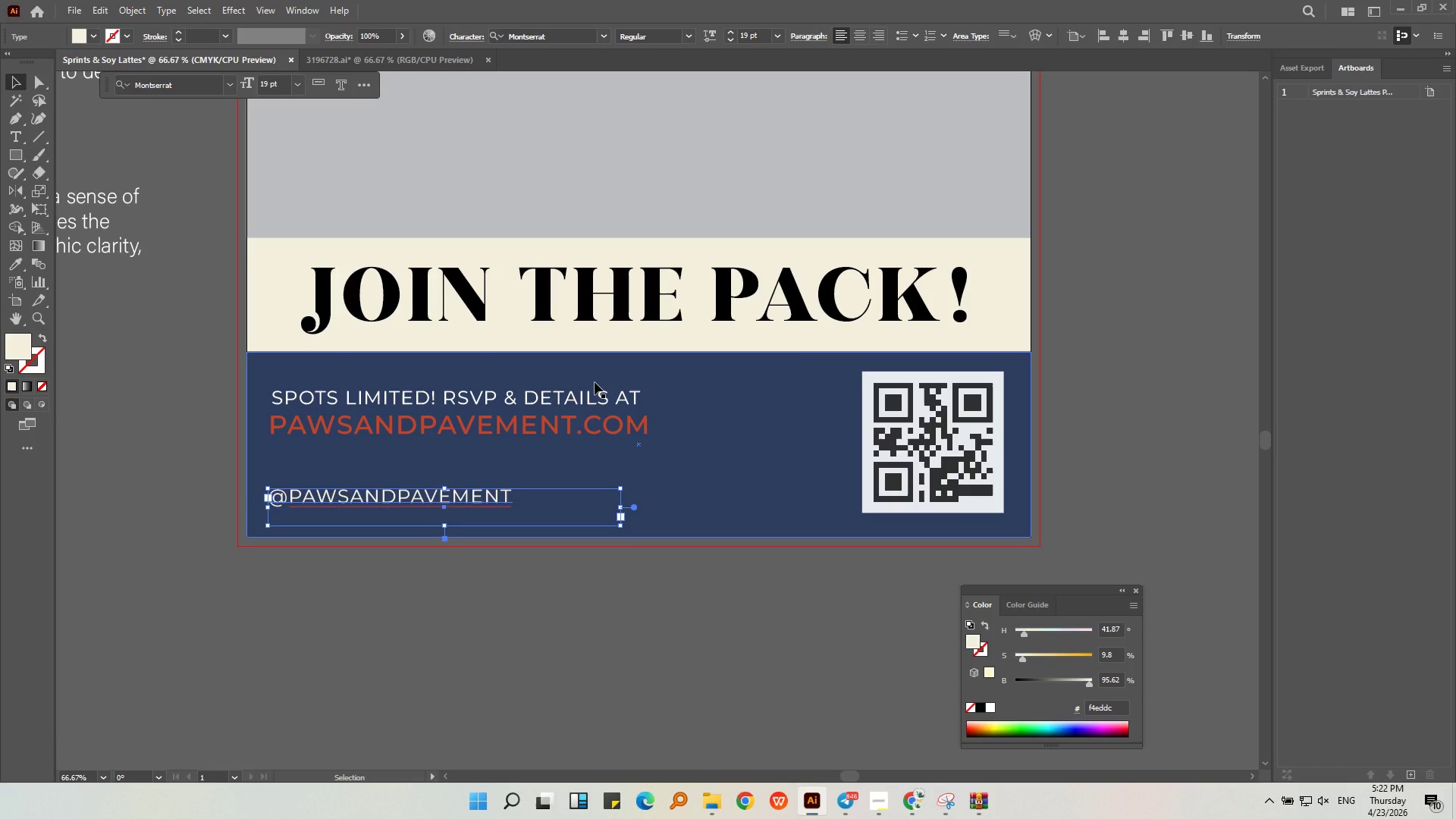 
scroll: coordinate [750, 37], scroll_direction: down, amount: 1.0
 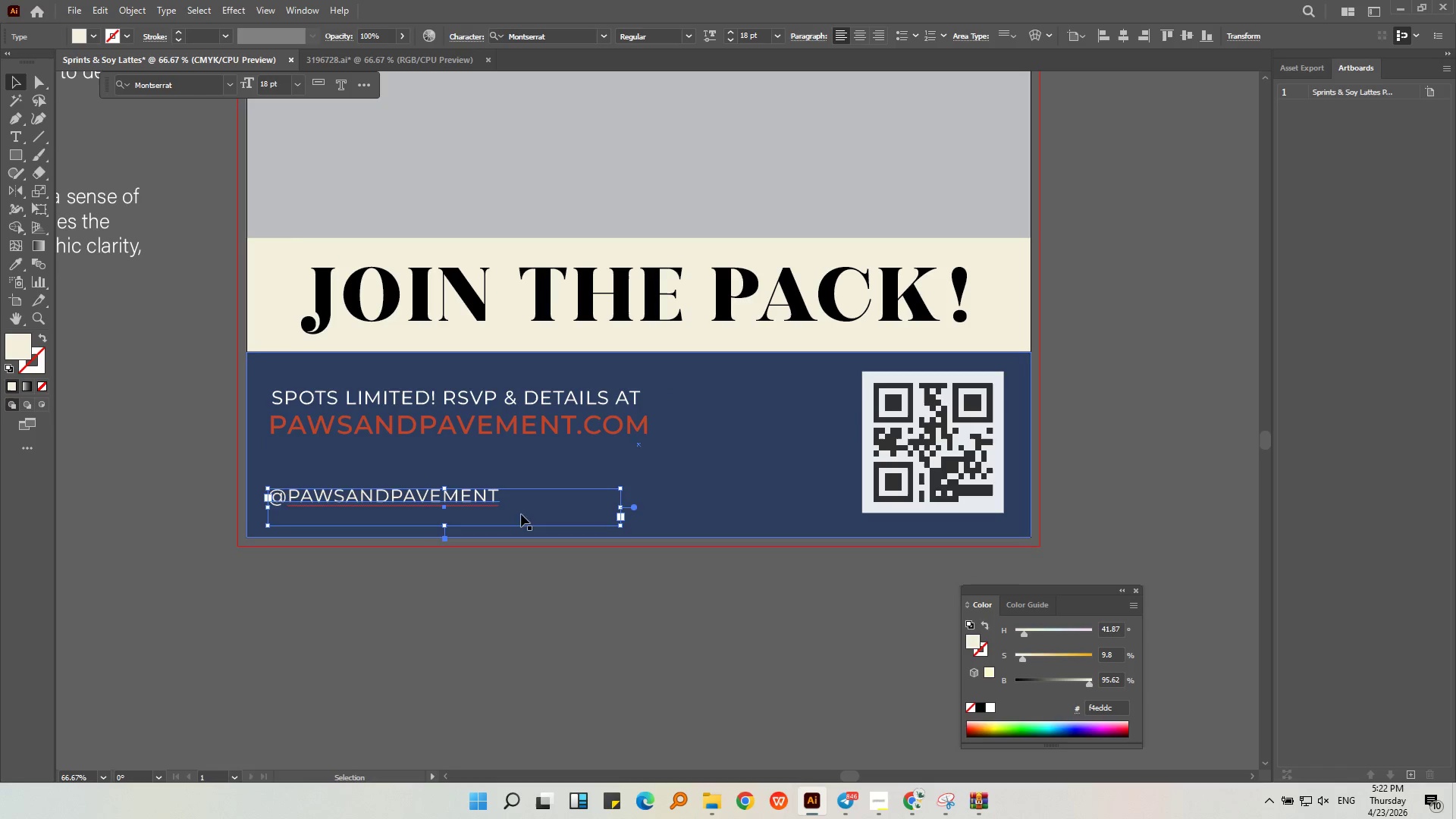 
left_click([524, 648])
 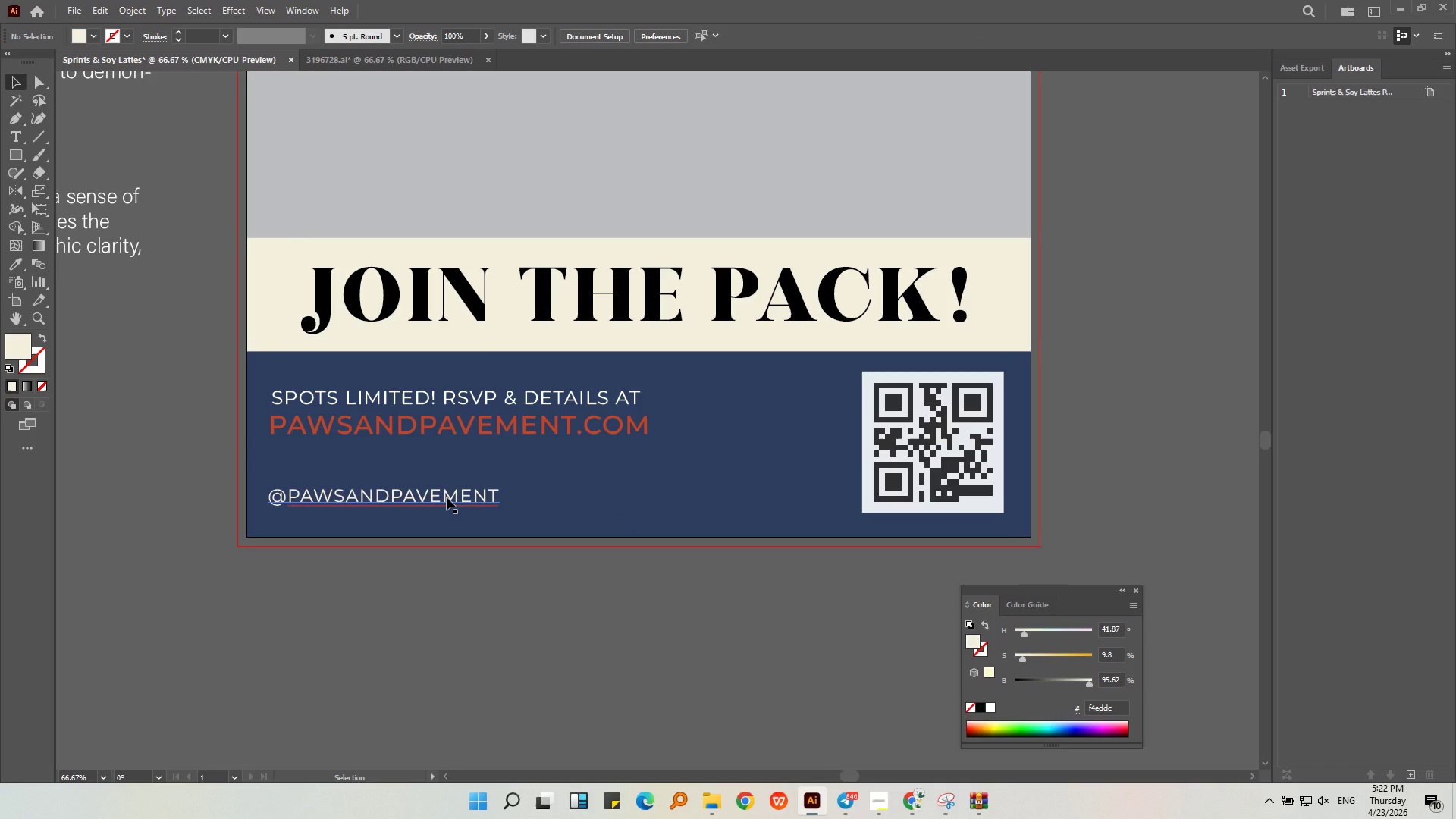 
wait(6.12)
 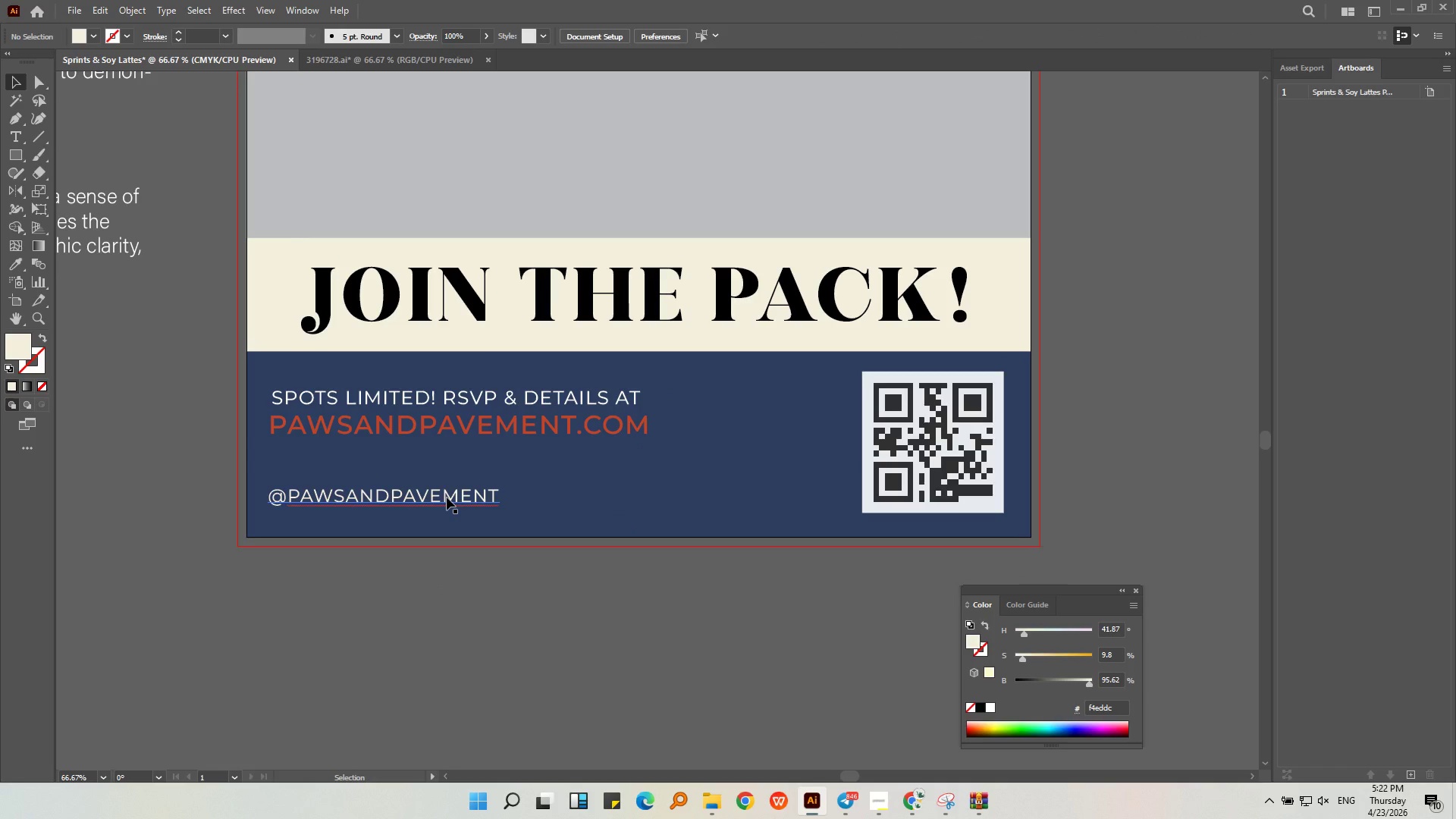 
left_click([414, 432])
 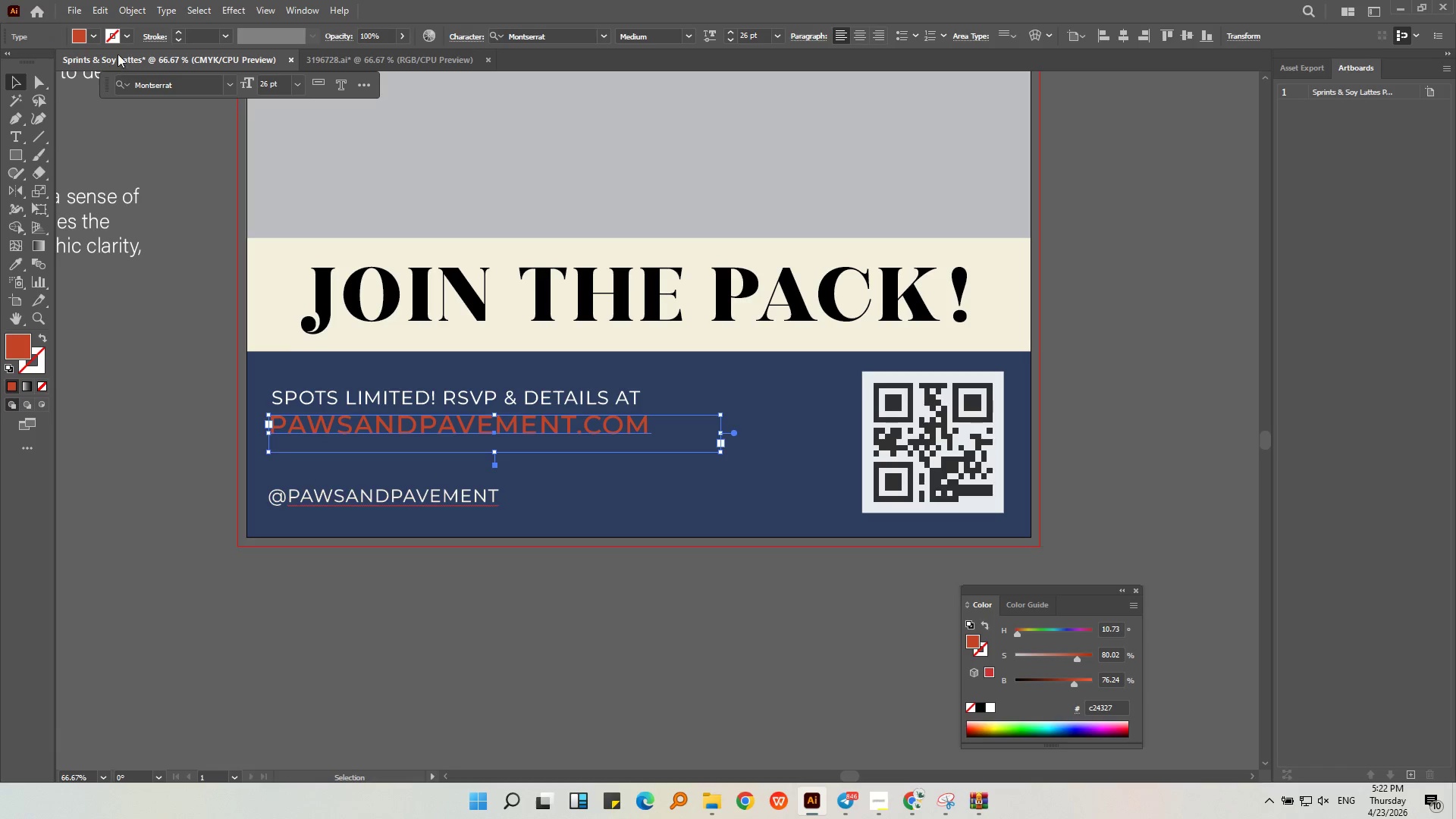 
left_click([86, 35])
 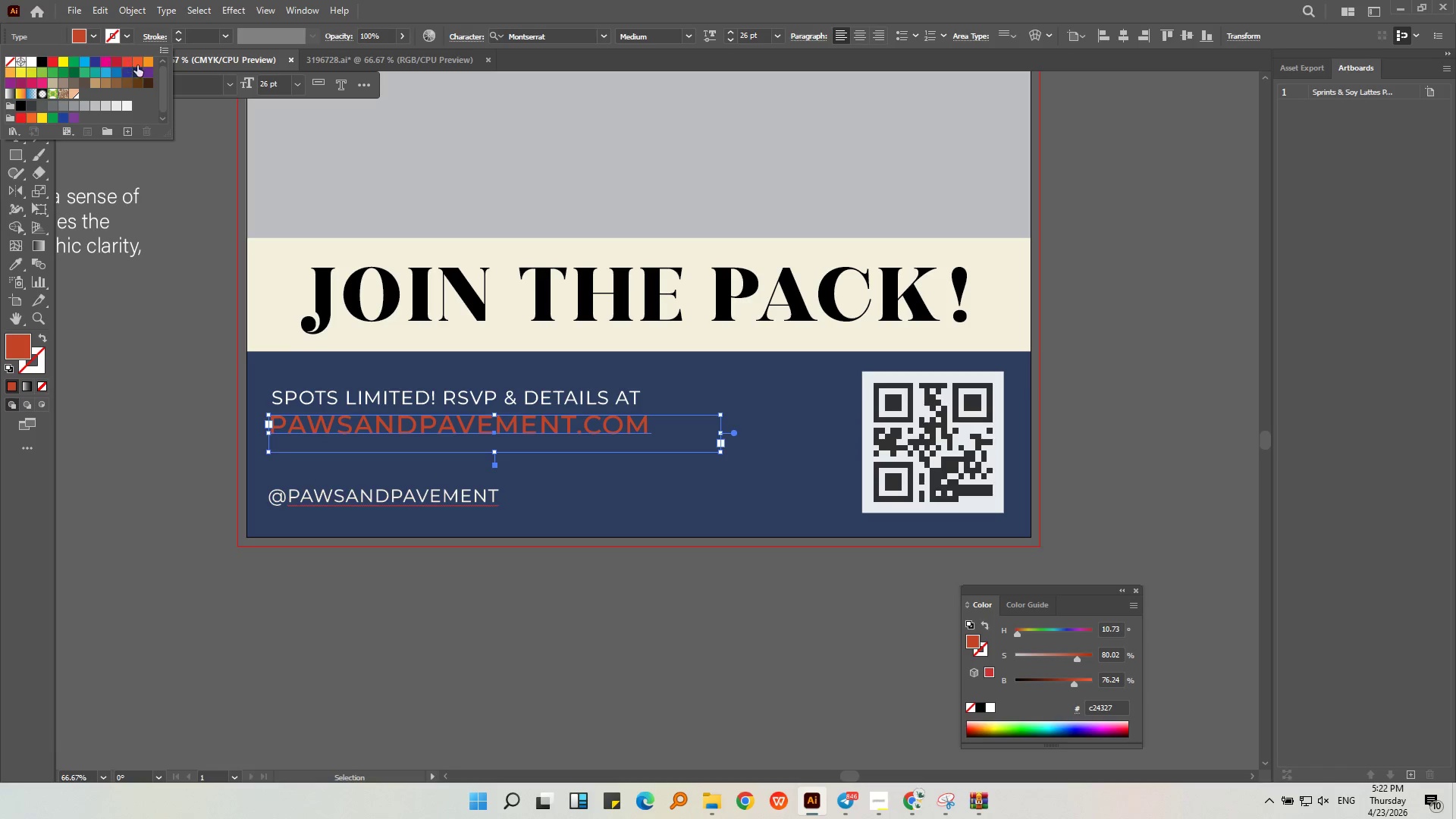 
left_click([137, 65])
 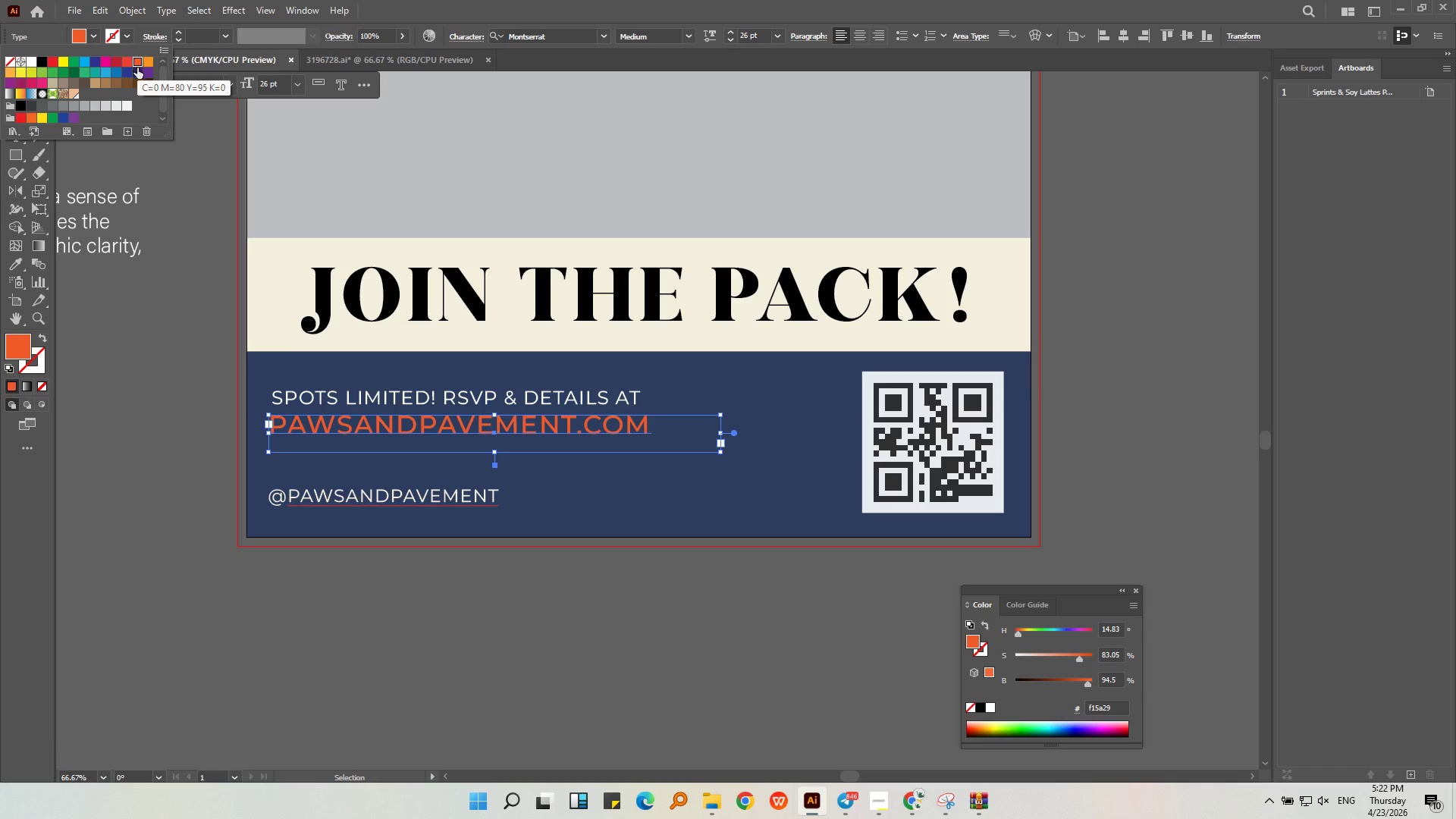 
left_click([190, 425])
 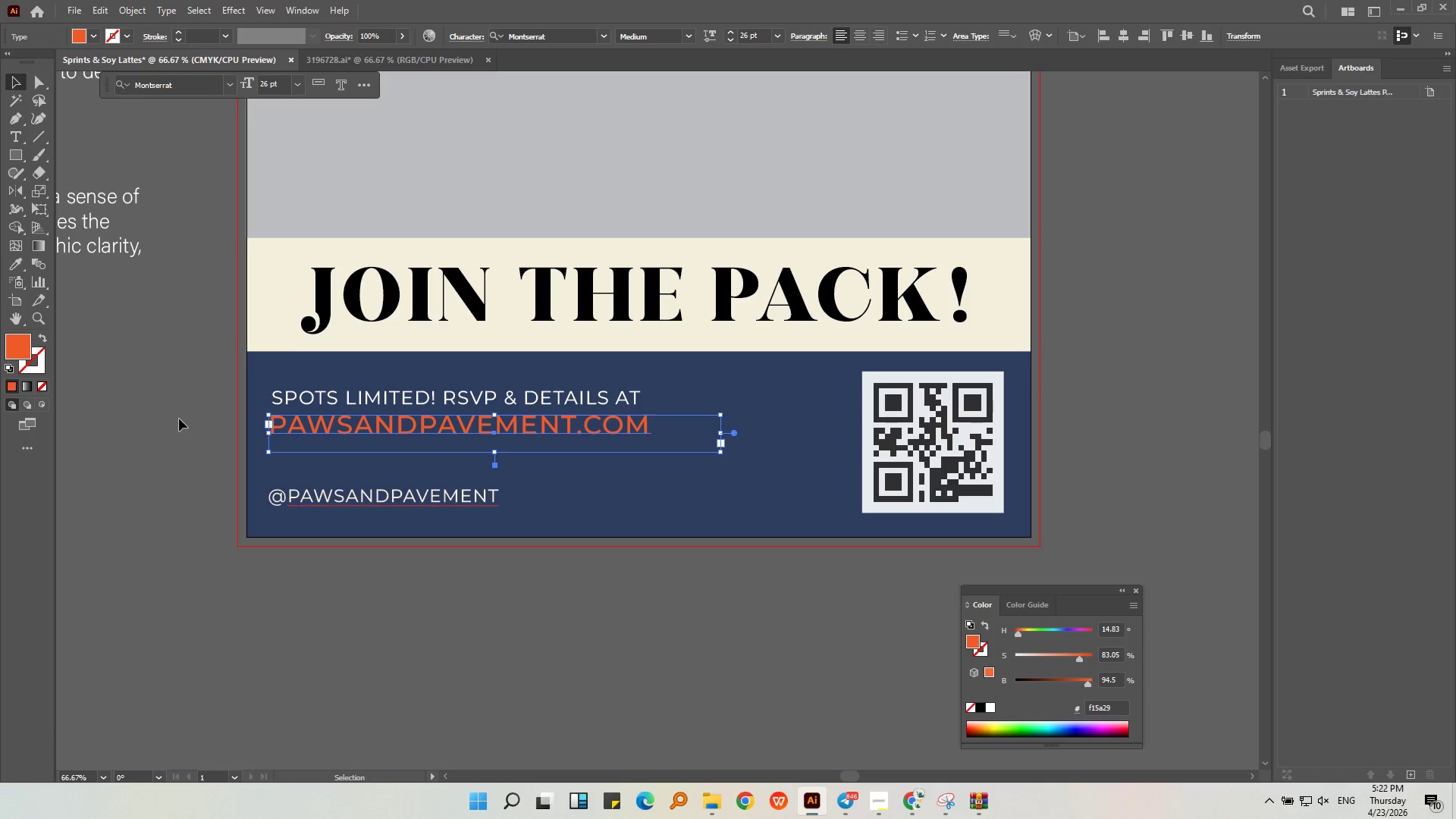 
left_click([179, 419])
 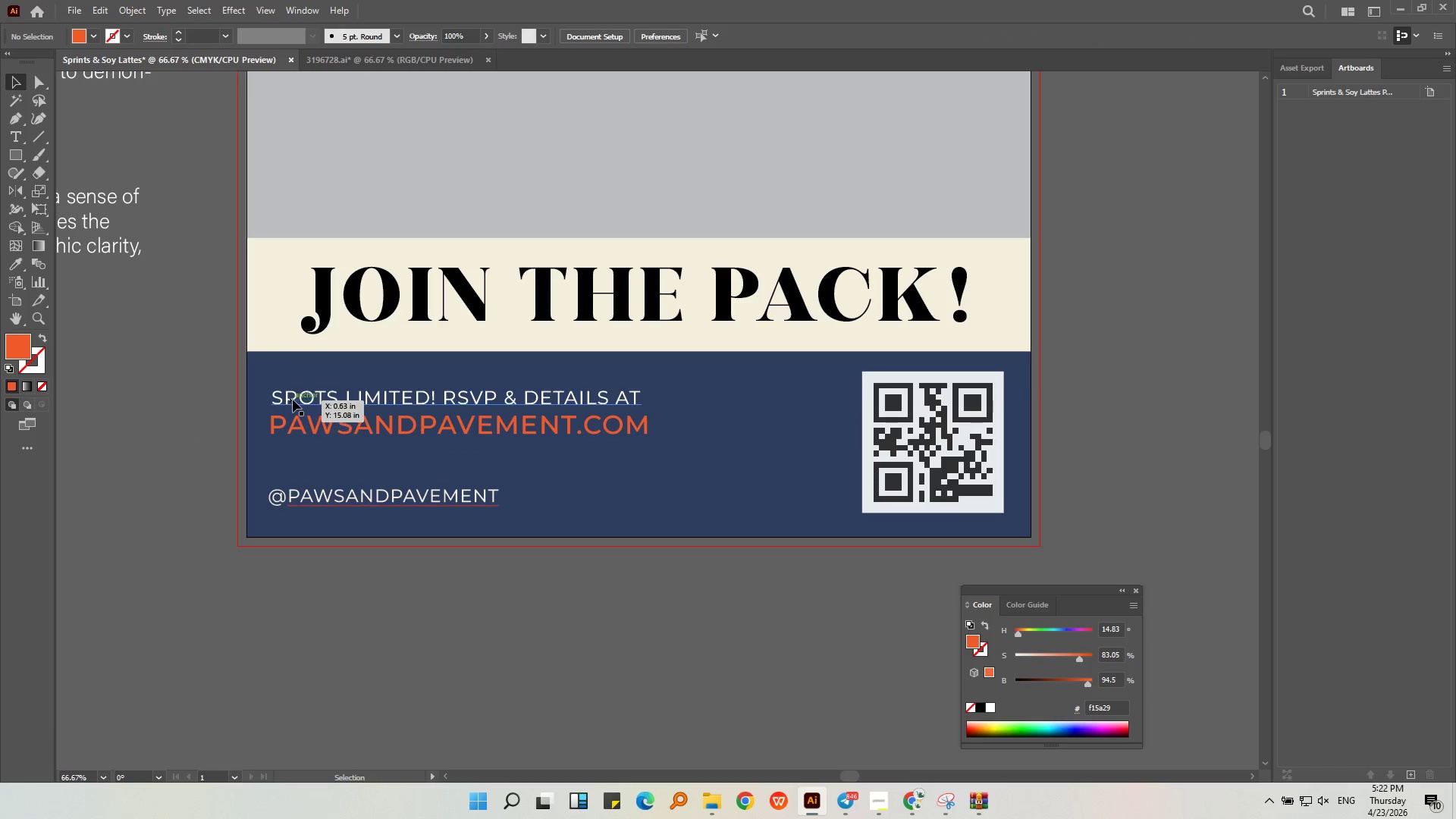 
left_click([293, 397])
 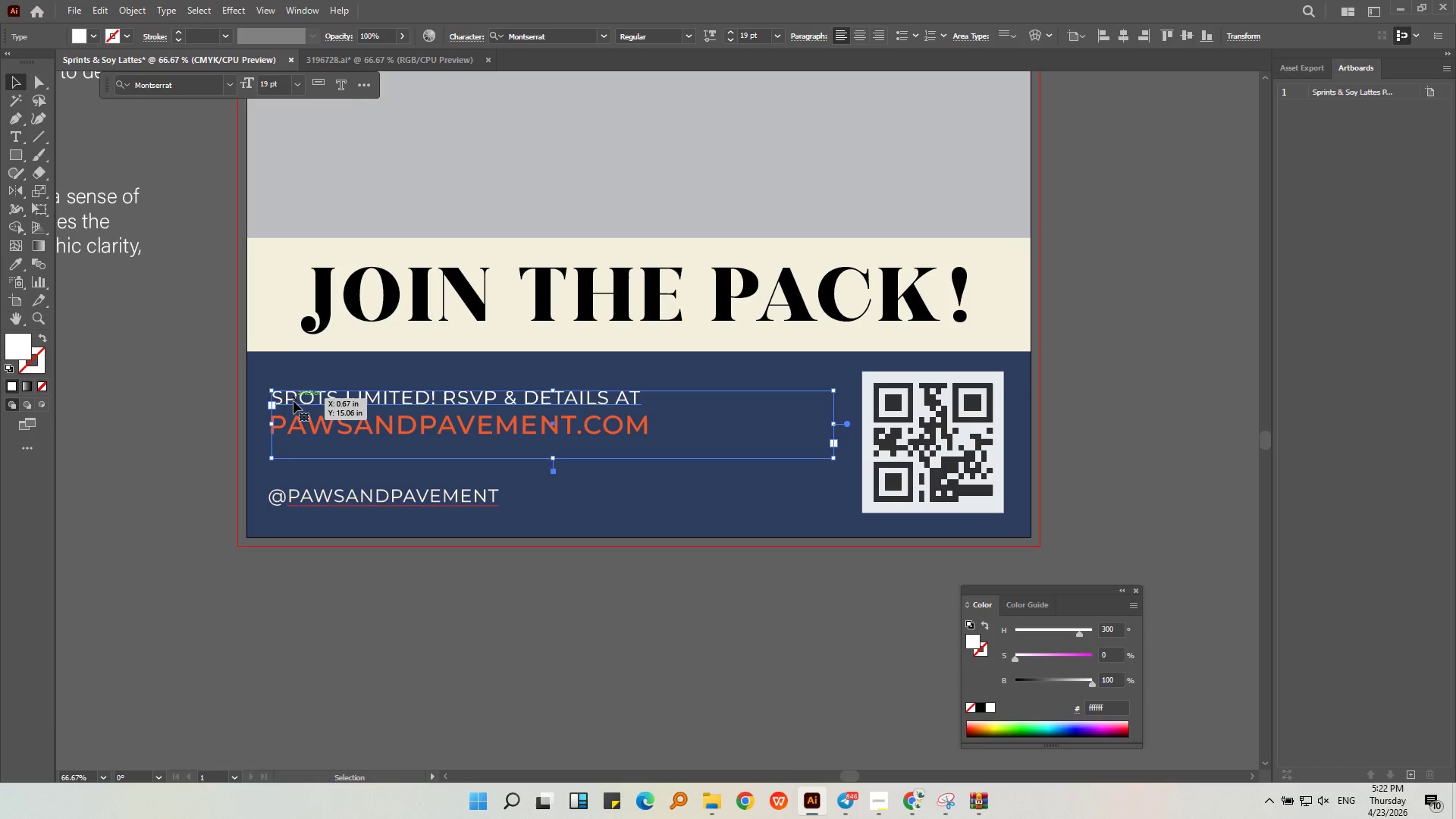 
hold_key(key=ShiftLeft, duration=0.72)
 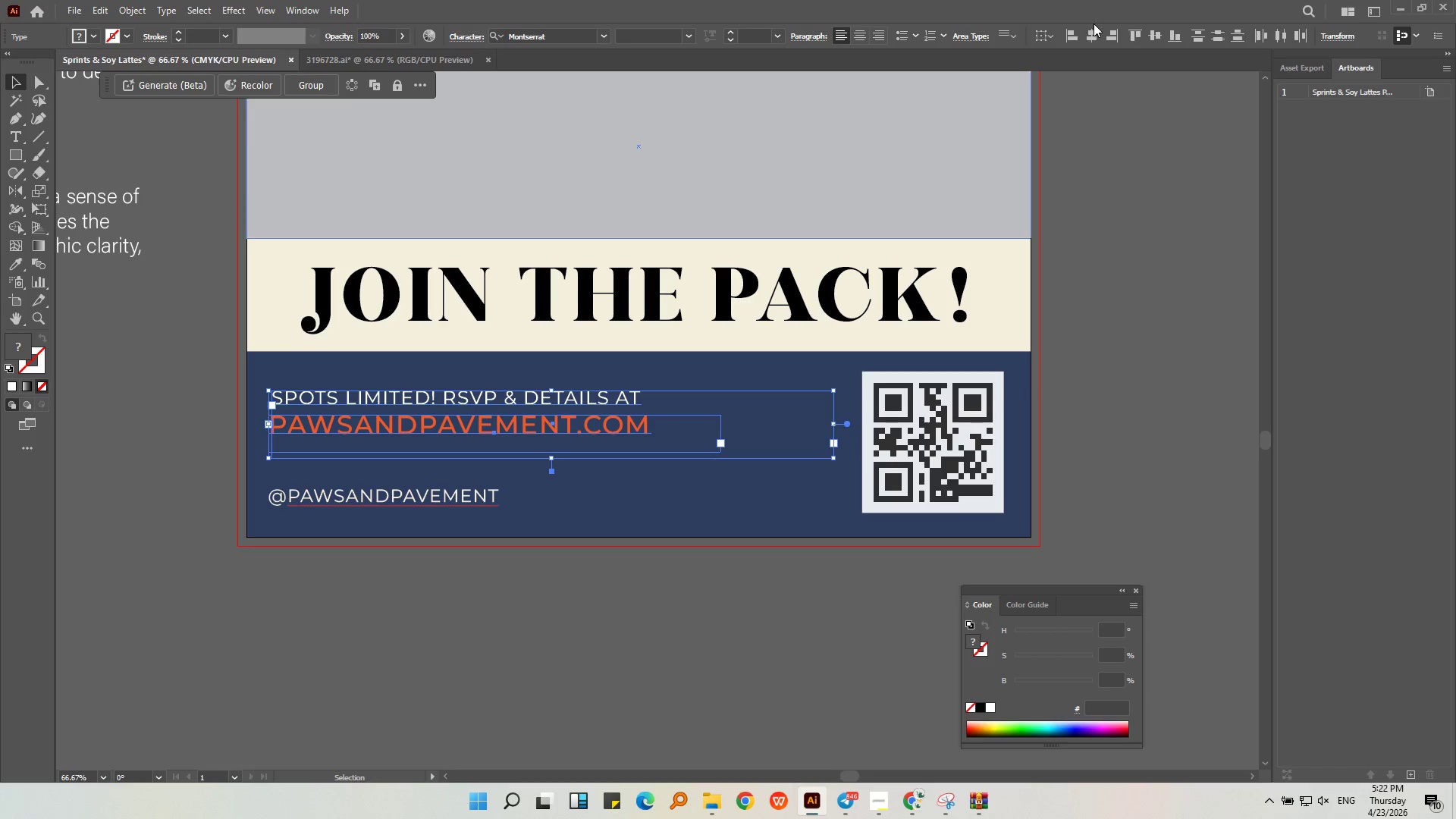 
left_click([1075, 32])
 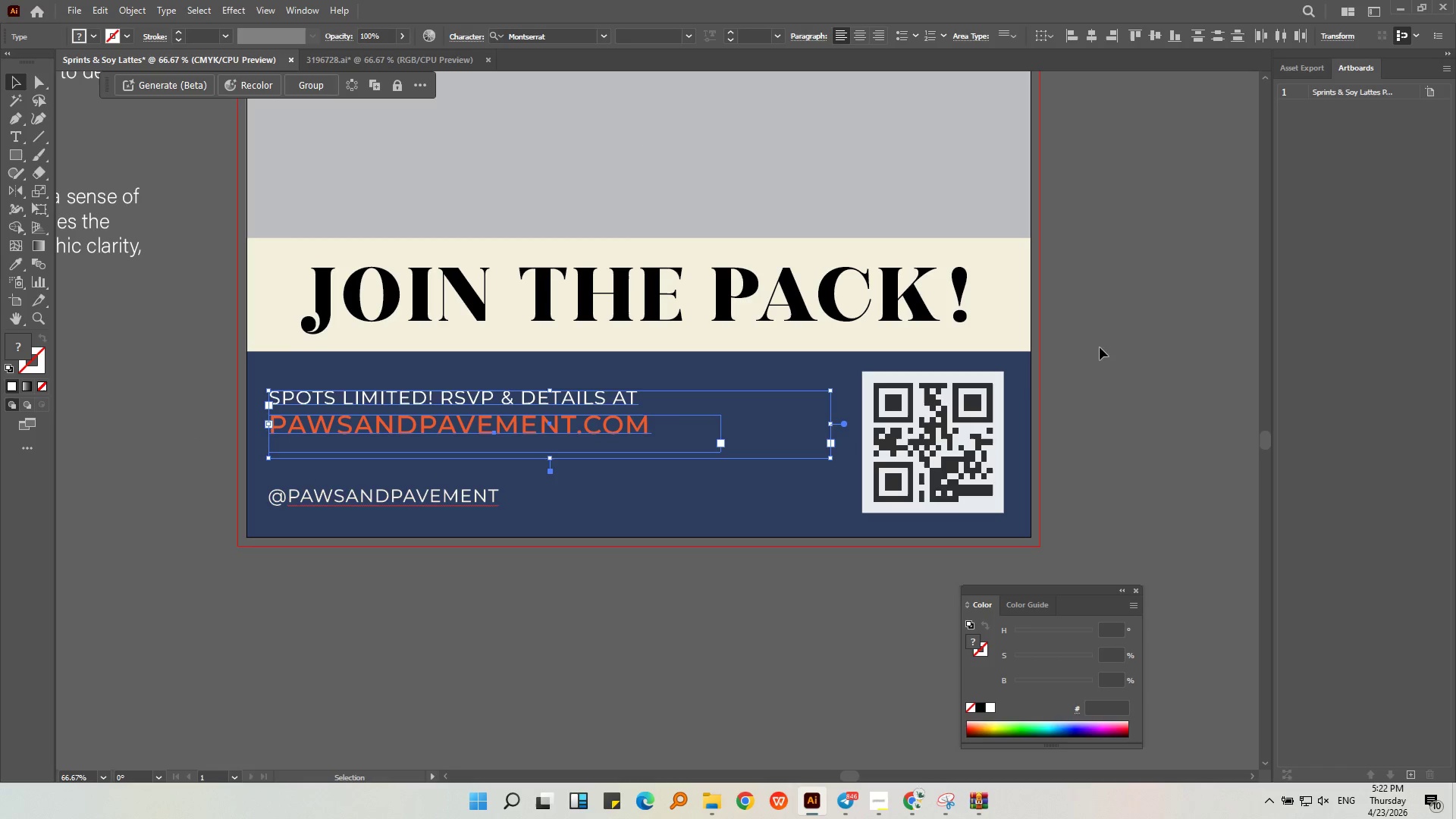 
left_click([1099, 348])
 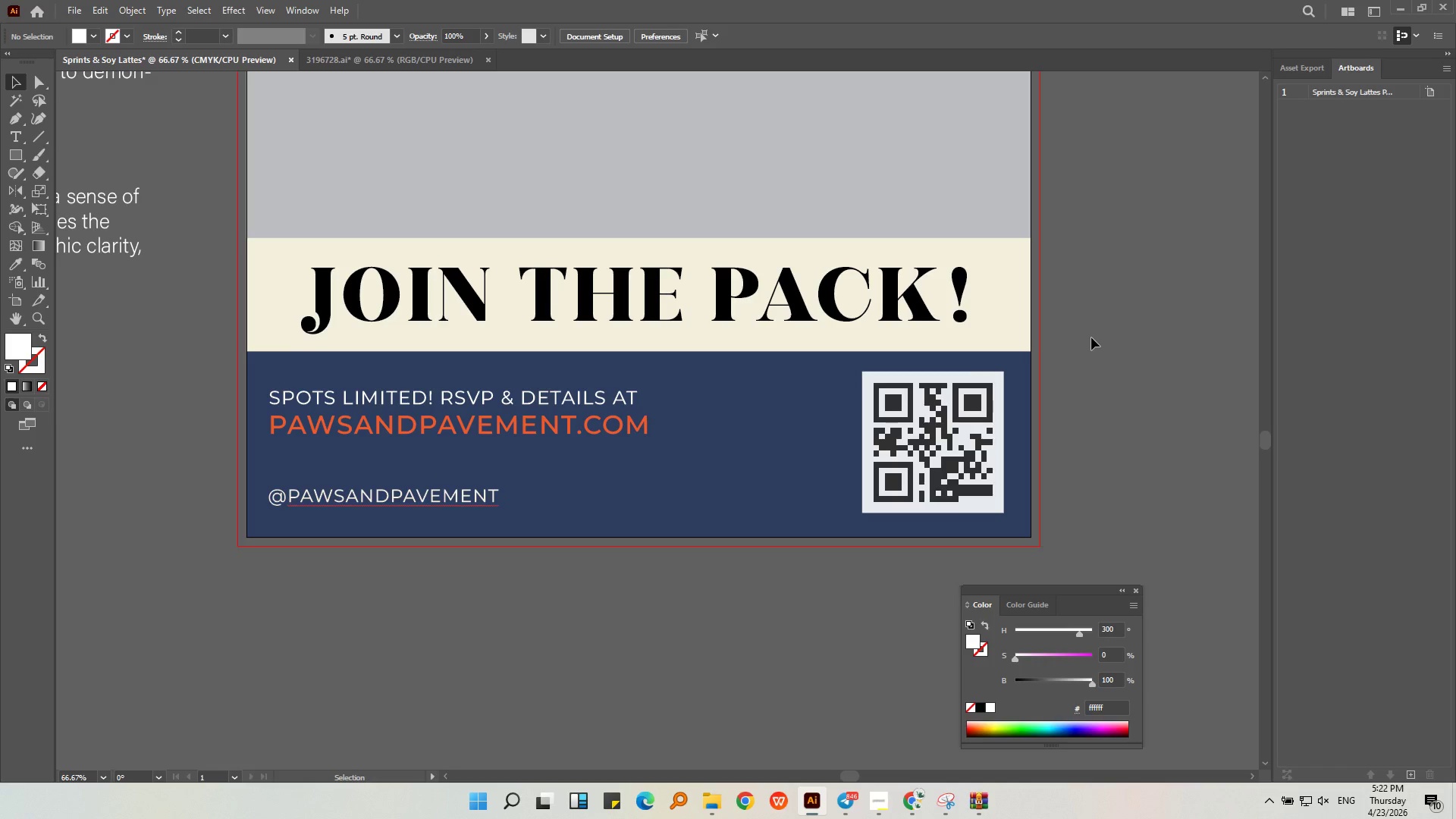 
key(Alt+AltLeft)
 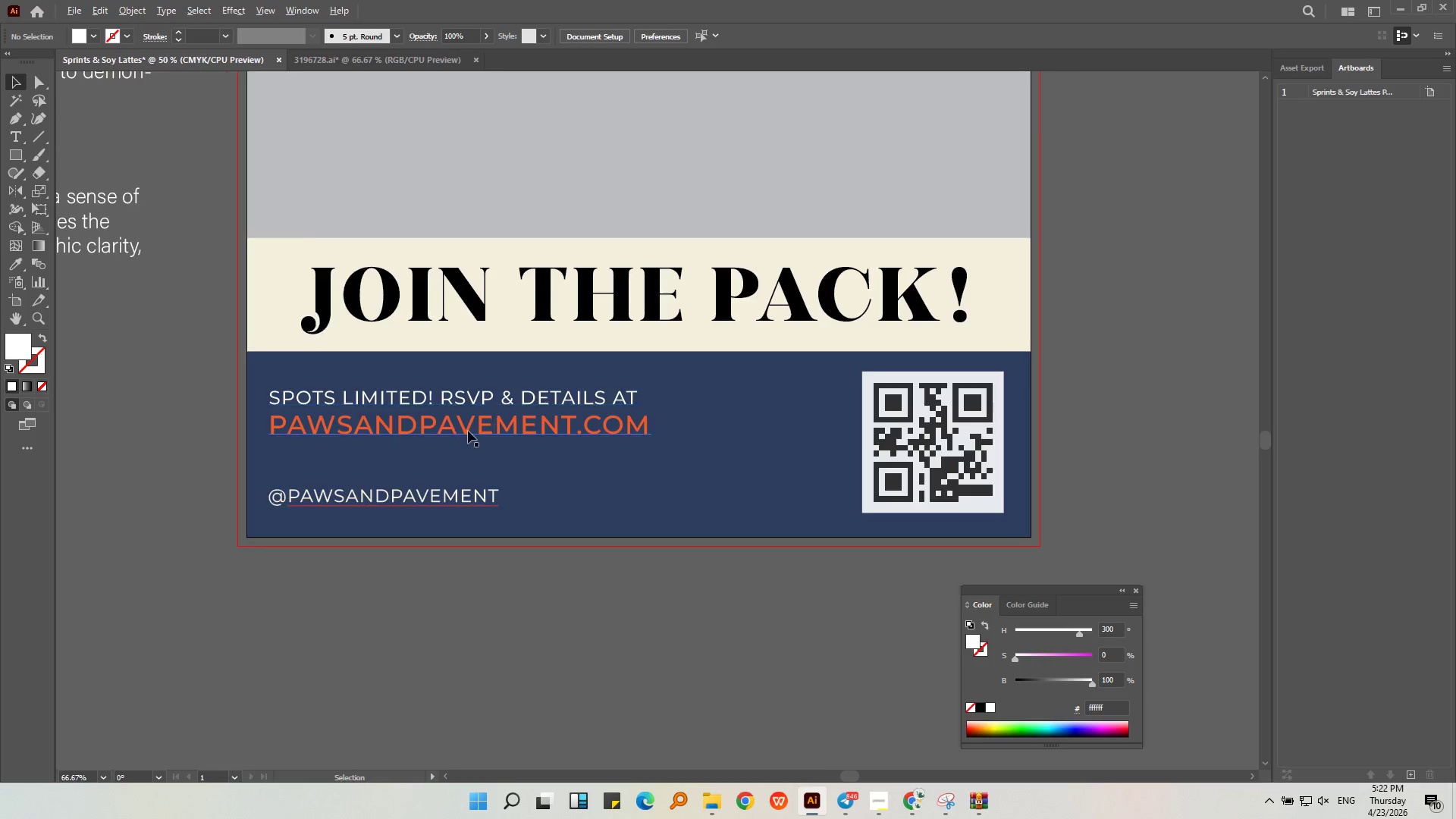 
left_click([789, 419])
 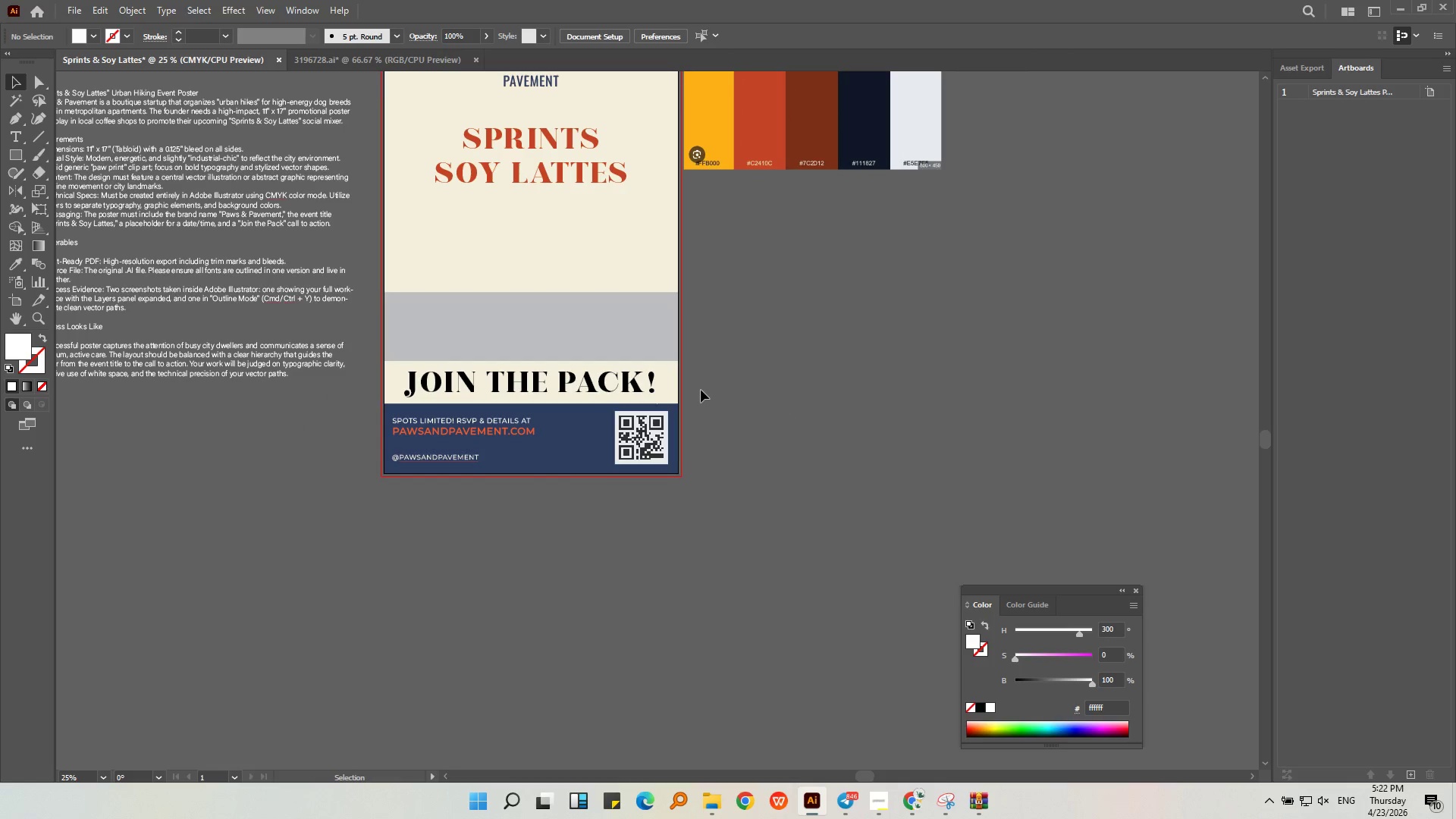 
scroll: coordinate [467, 435], scroll_direction: down, amount: 3.0
 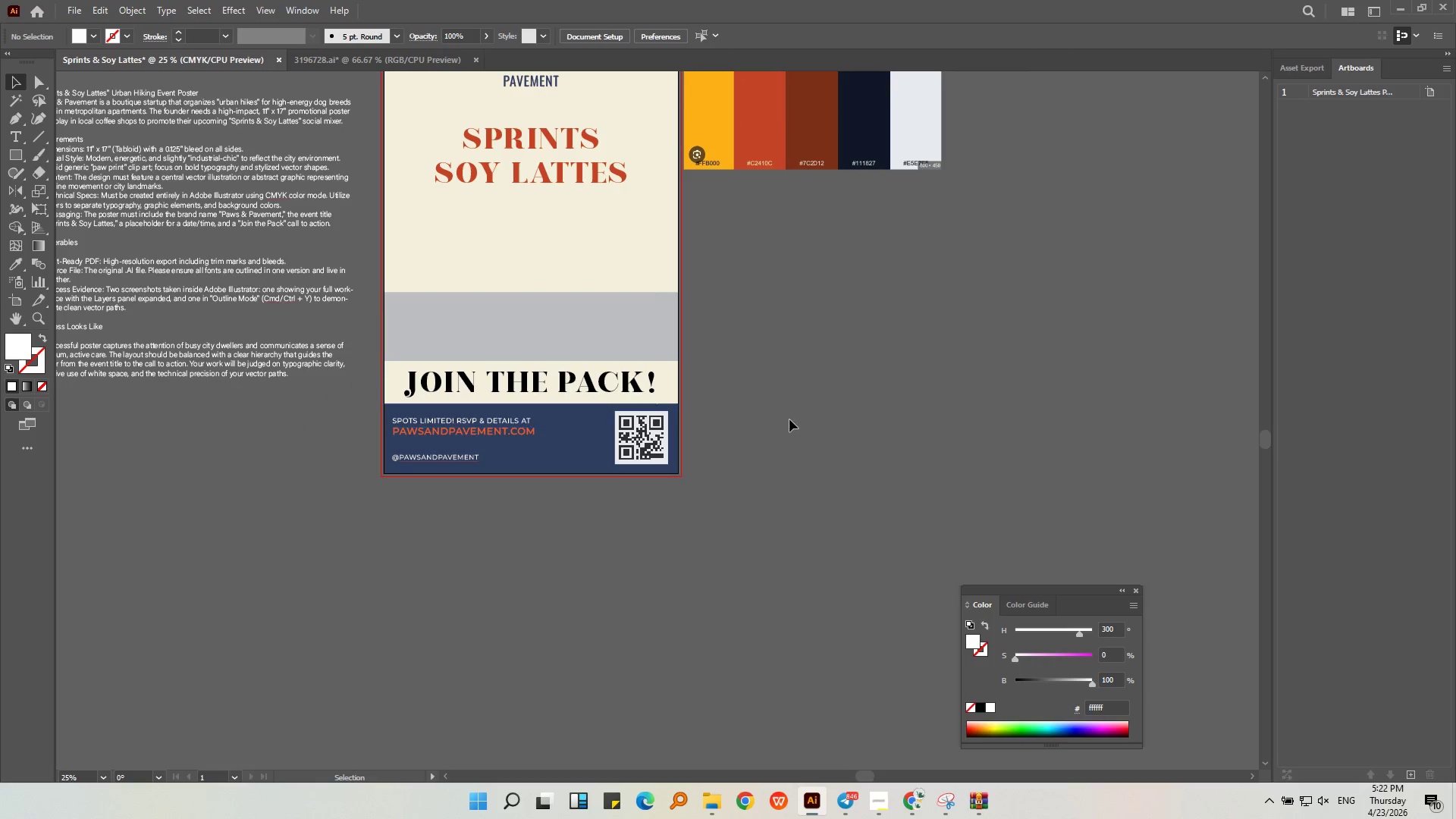 
wait(5.9)
 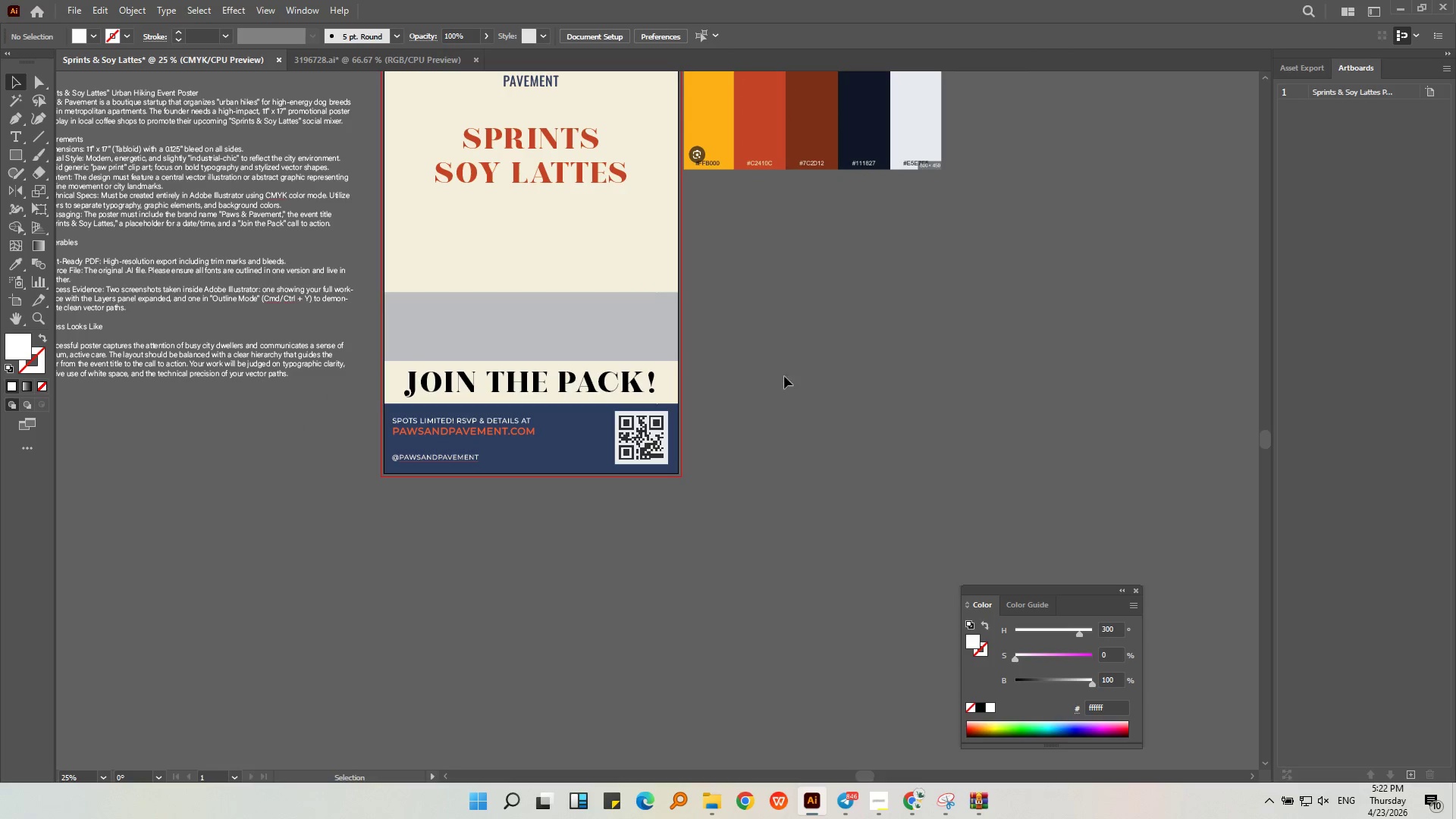 
key(Alt+AltLeft)
 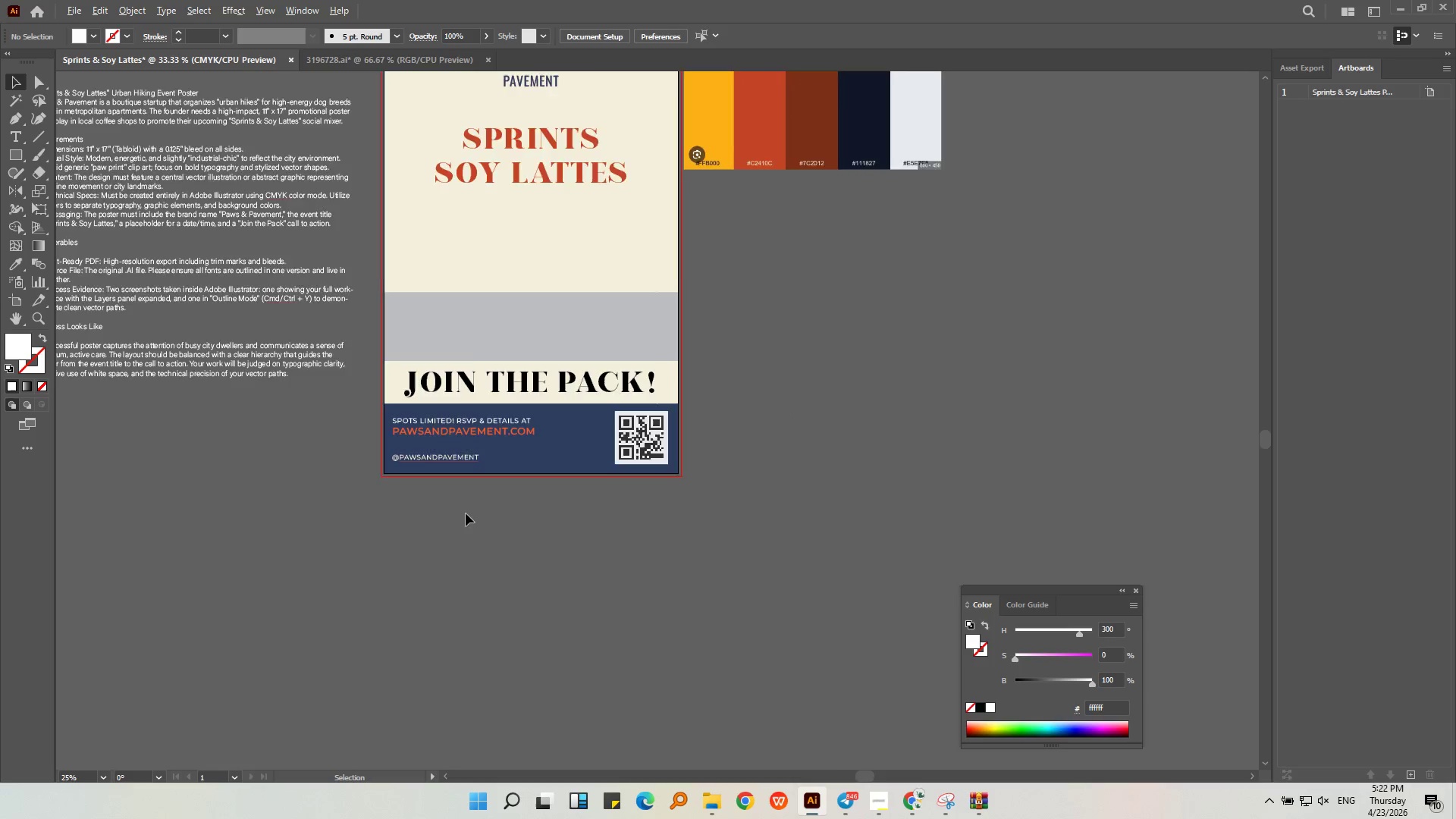 
scroll: coordinate [466, 510], scroll_direction: up, amount: 3.0
 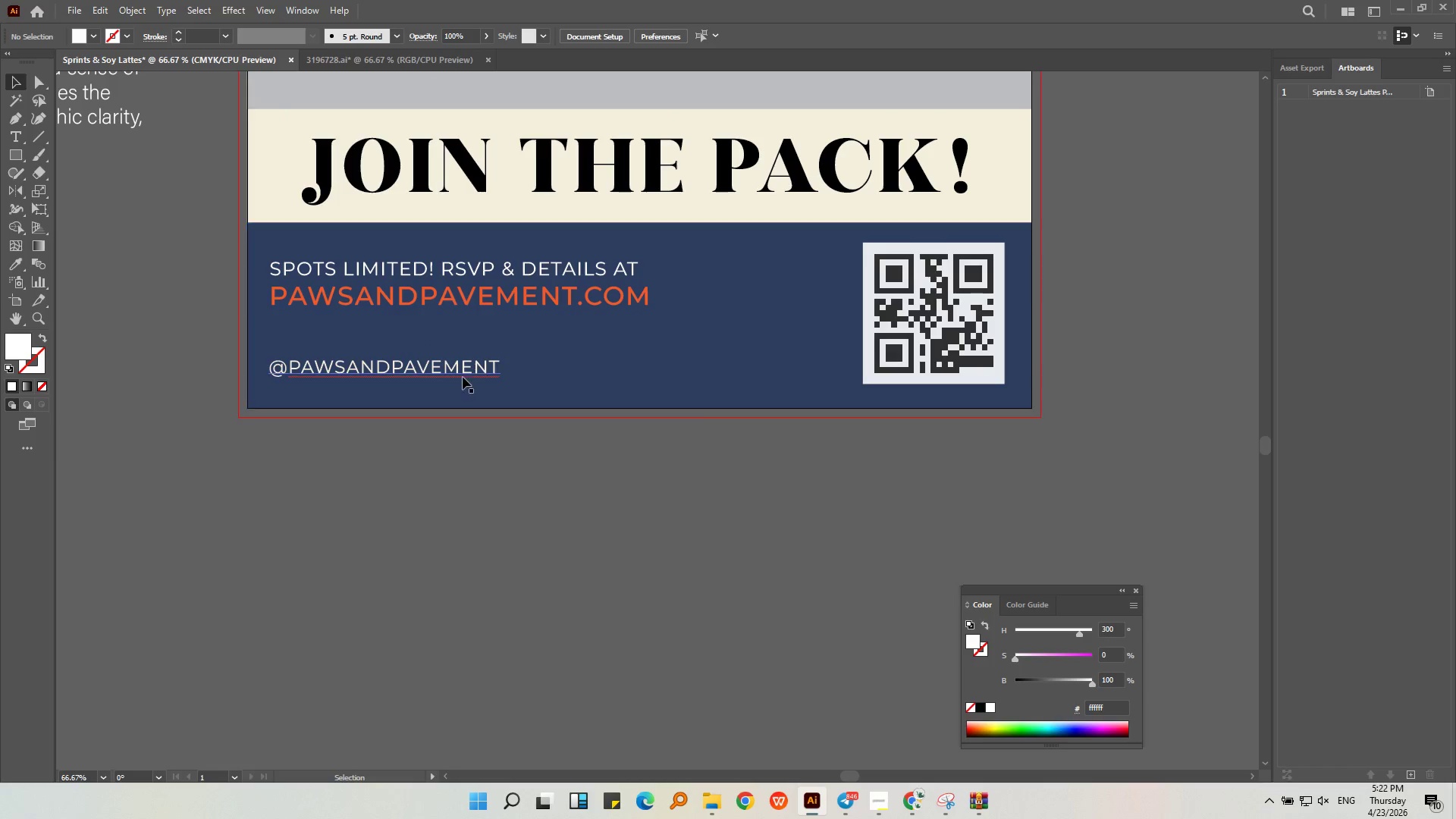 
left_click_drag(start_coordinate=[477, 367], to_coordinate=[626, 333])
 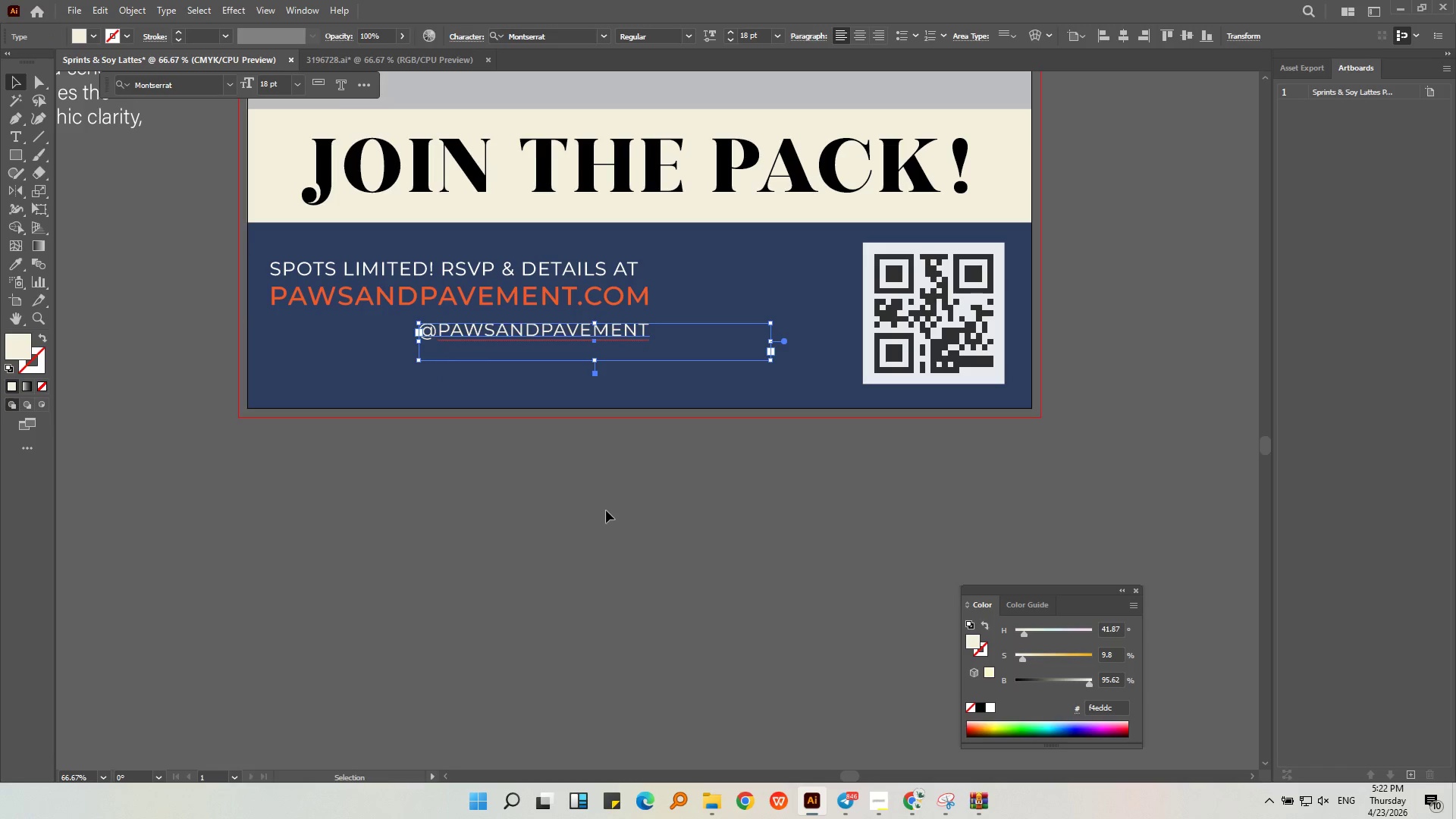 
left_click([606, 510])
 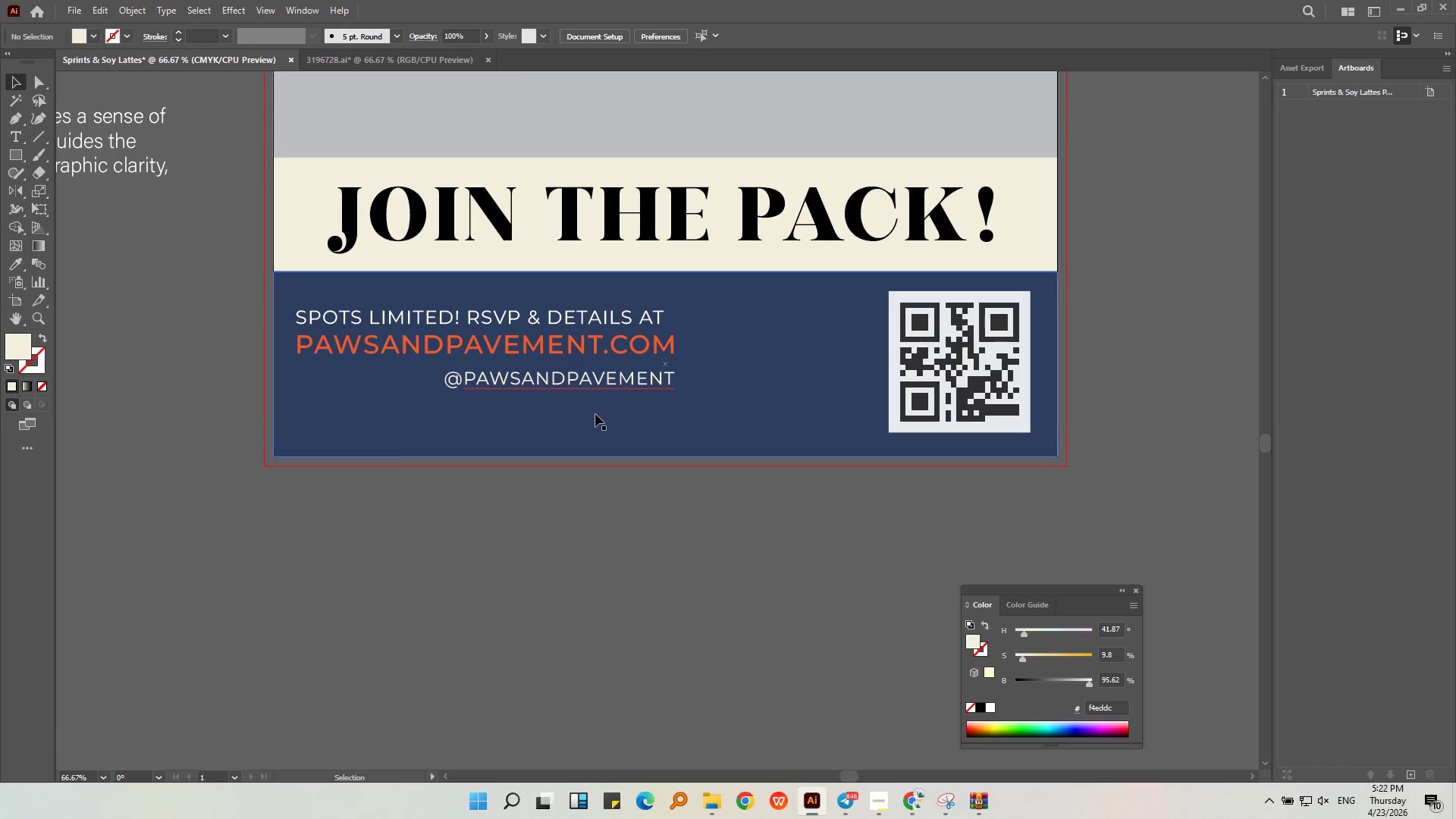 
left_click_drag(start_coordinate=[590, 381], to_coordinate=[441, 395])
 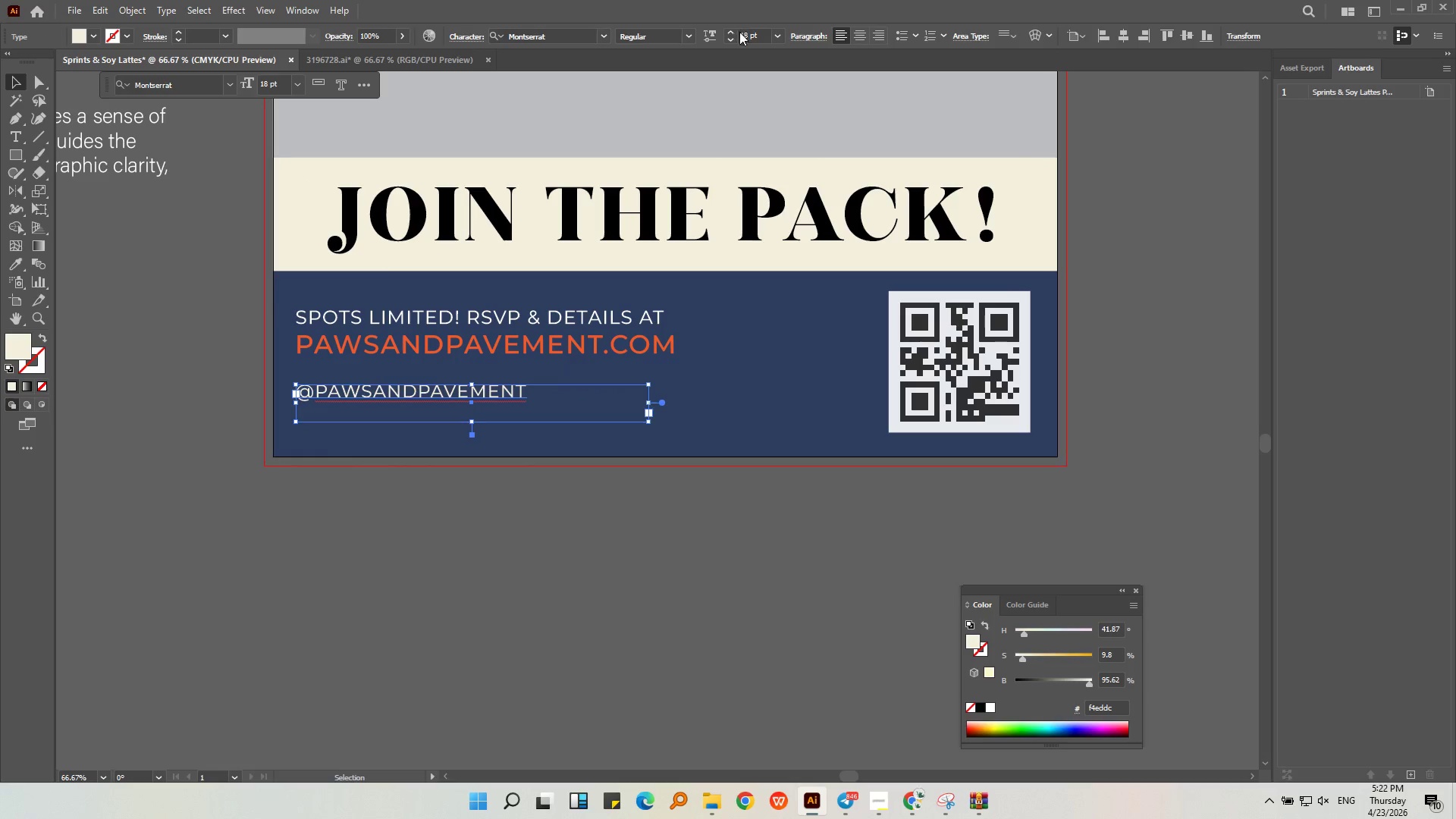 
scroll: coordinate [748, 47], scroll_direction: down, amount: 1.0
 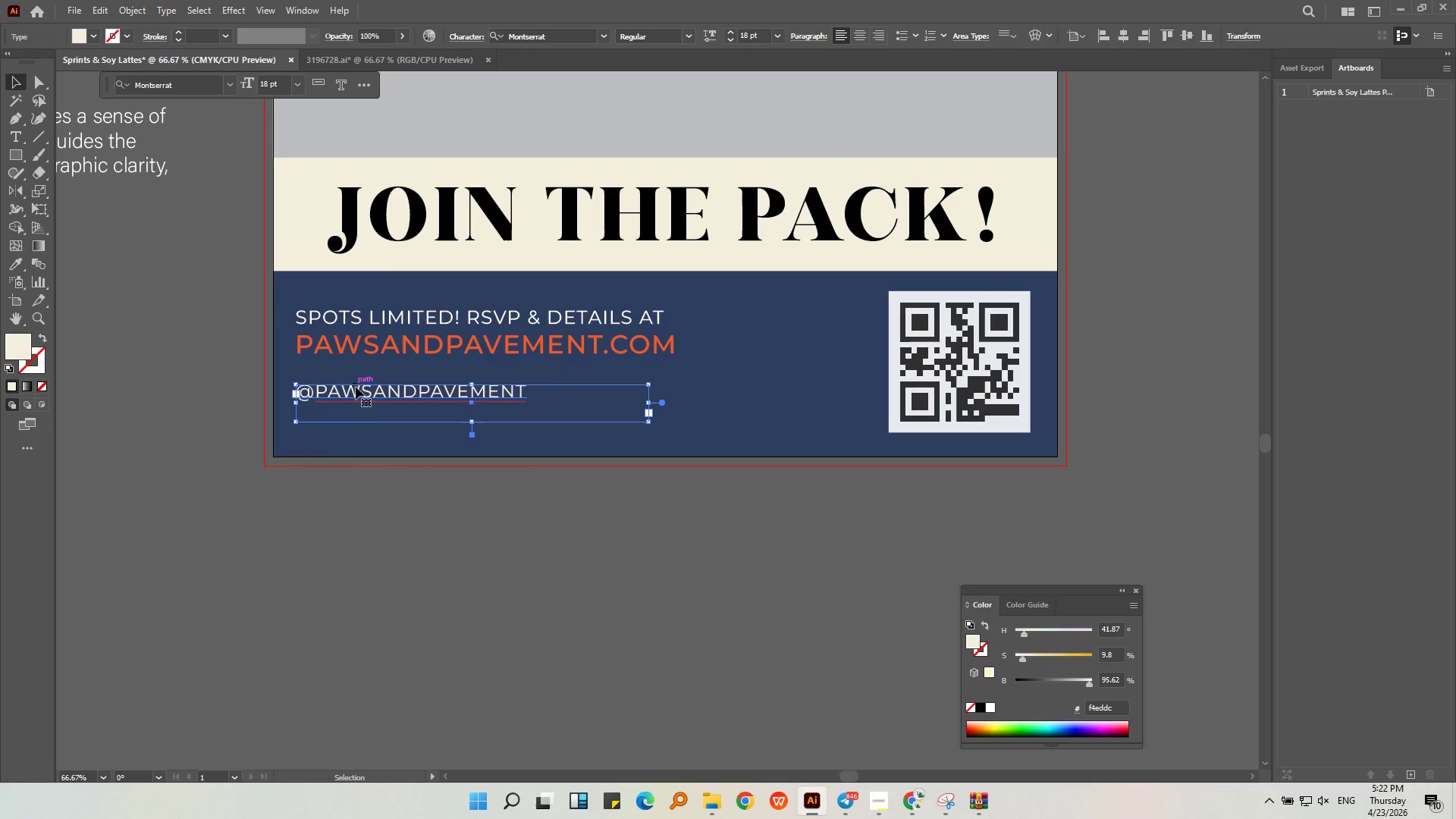 
key(Alt+AltLeft)
 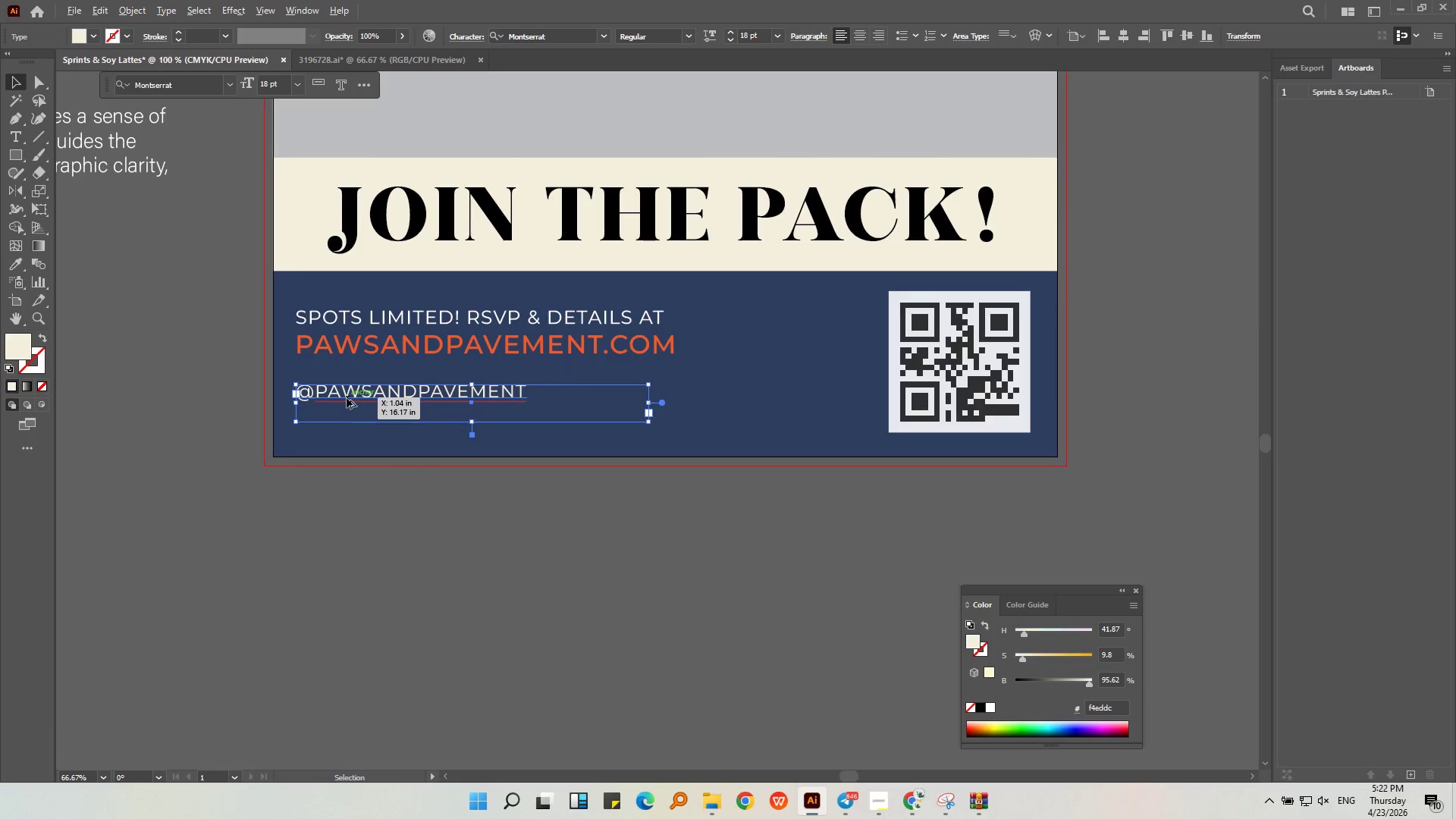 
double_click([353, 398])
 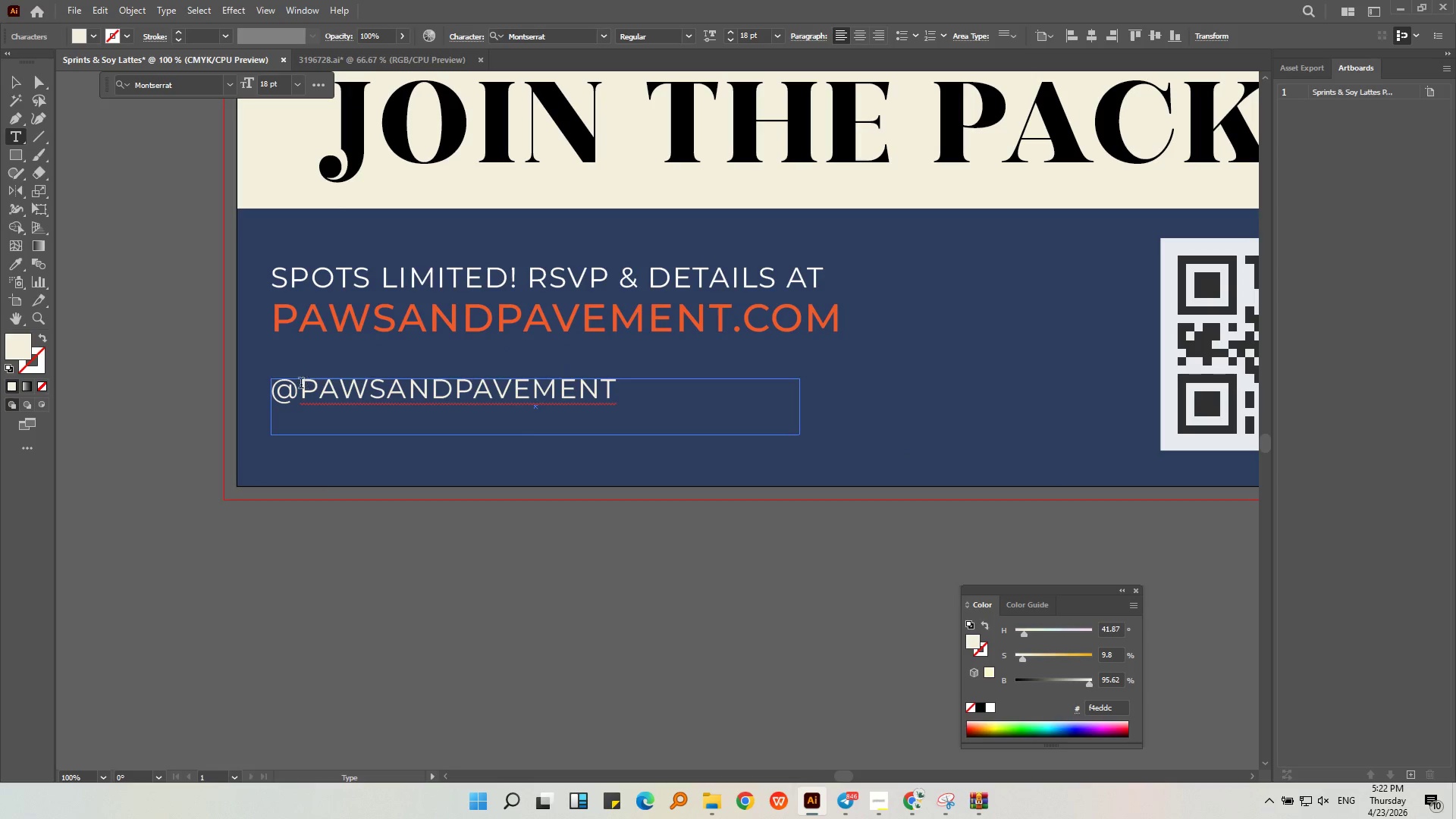 
scroll: coordinate [347, 398], scroll_direction: up, amount: 1.0
 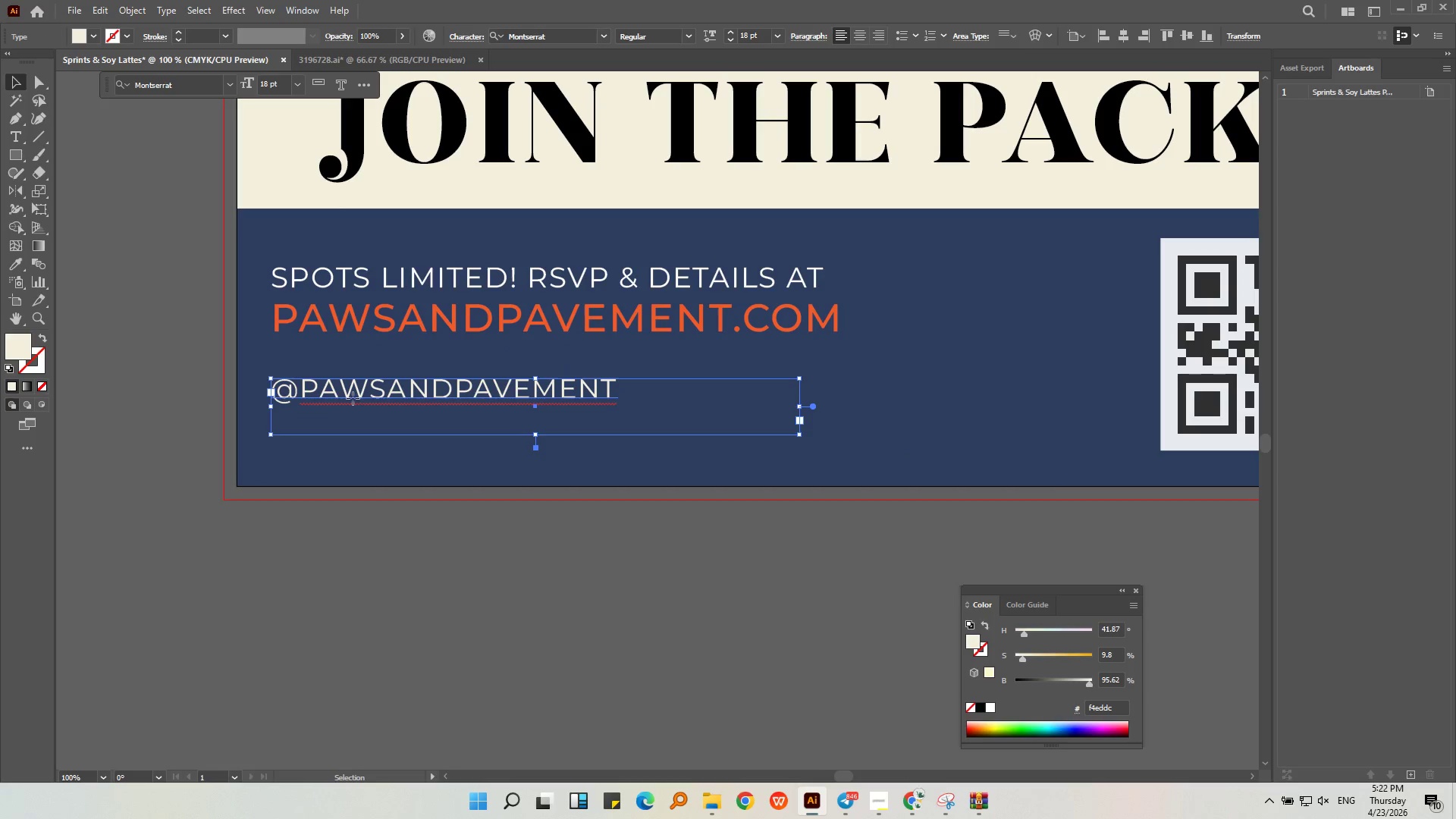 
left_click_drag(start_coordinate=[303, 384], to_coordinate=[628, 379])
 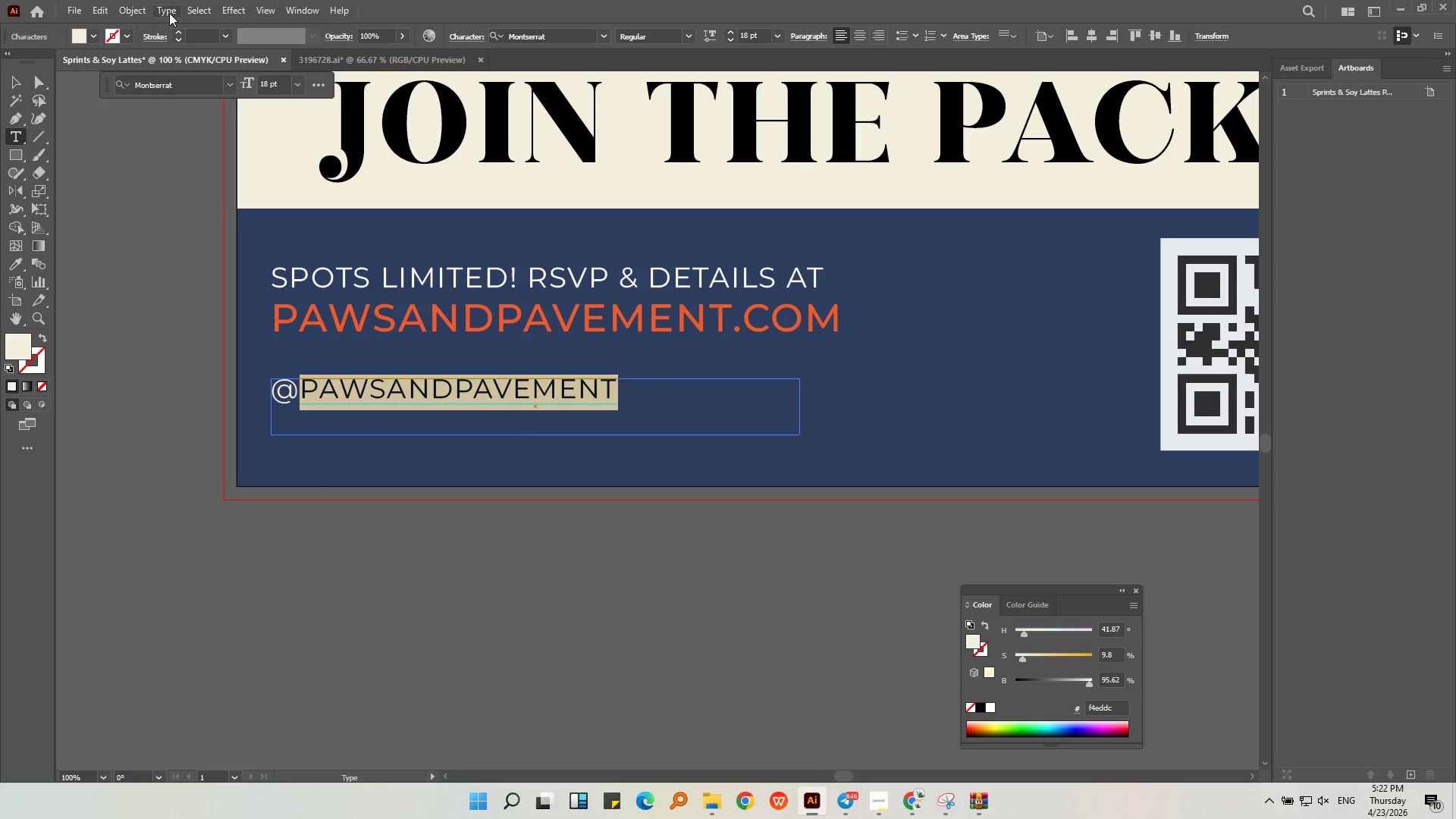 
left_click([170, 6])
 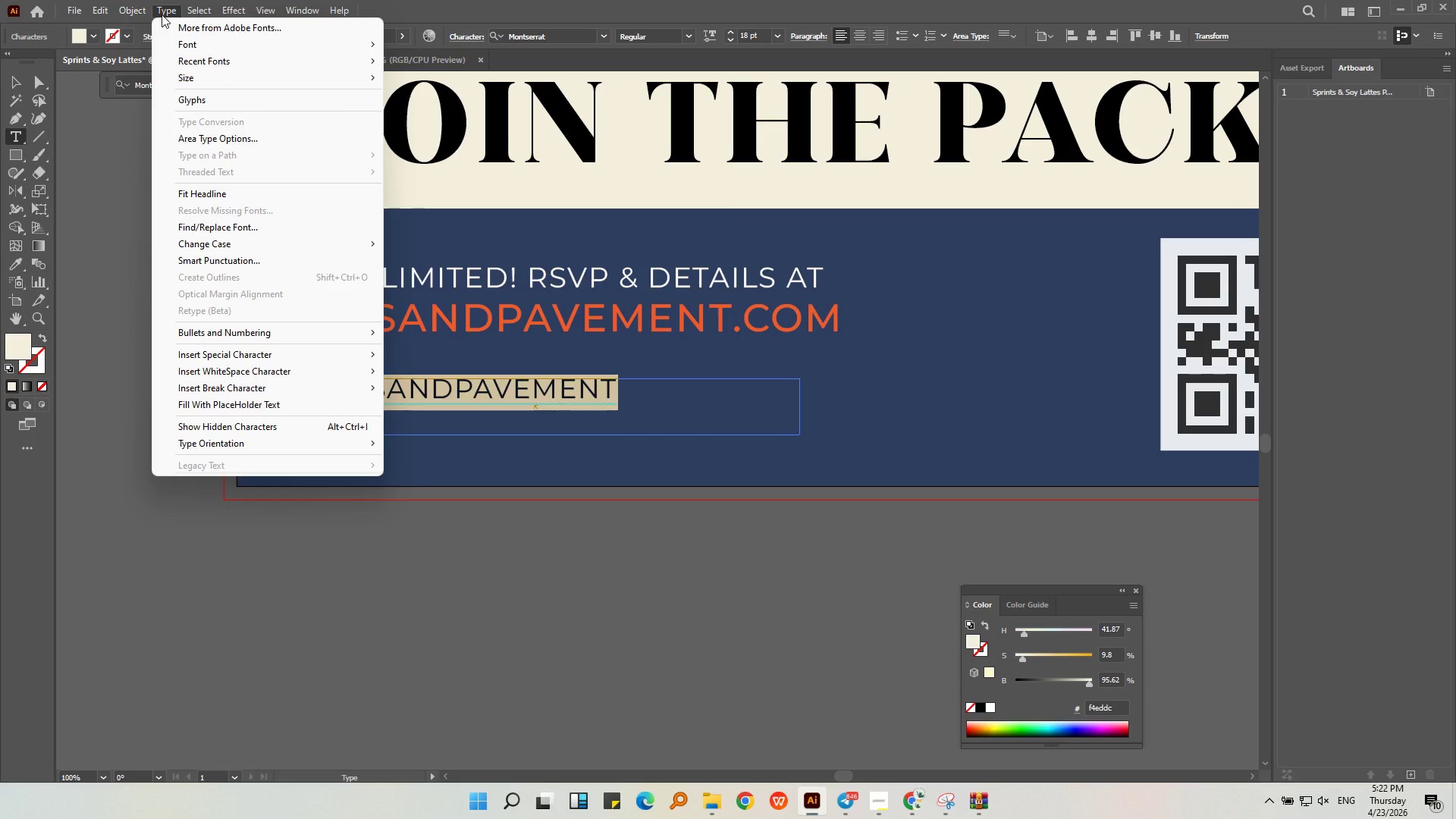 
wait(7.12)
 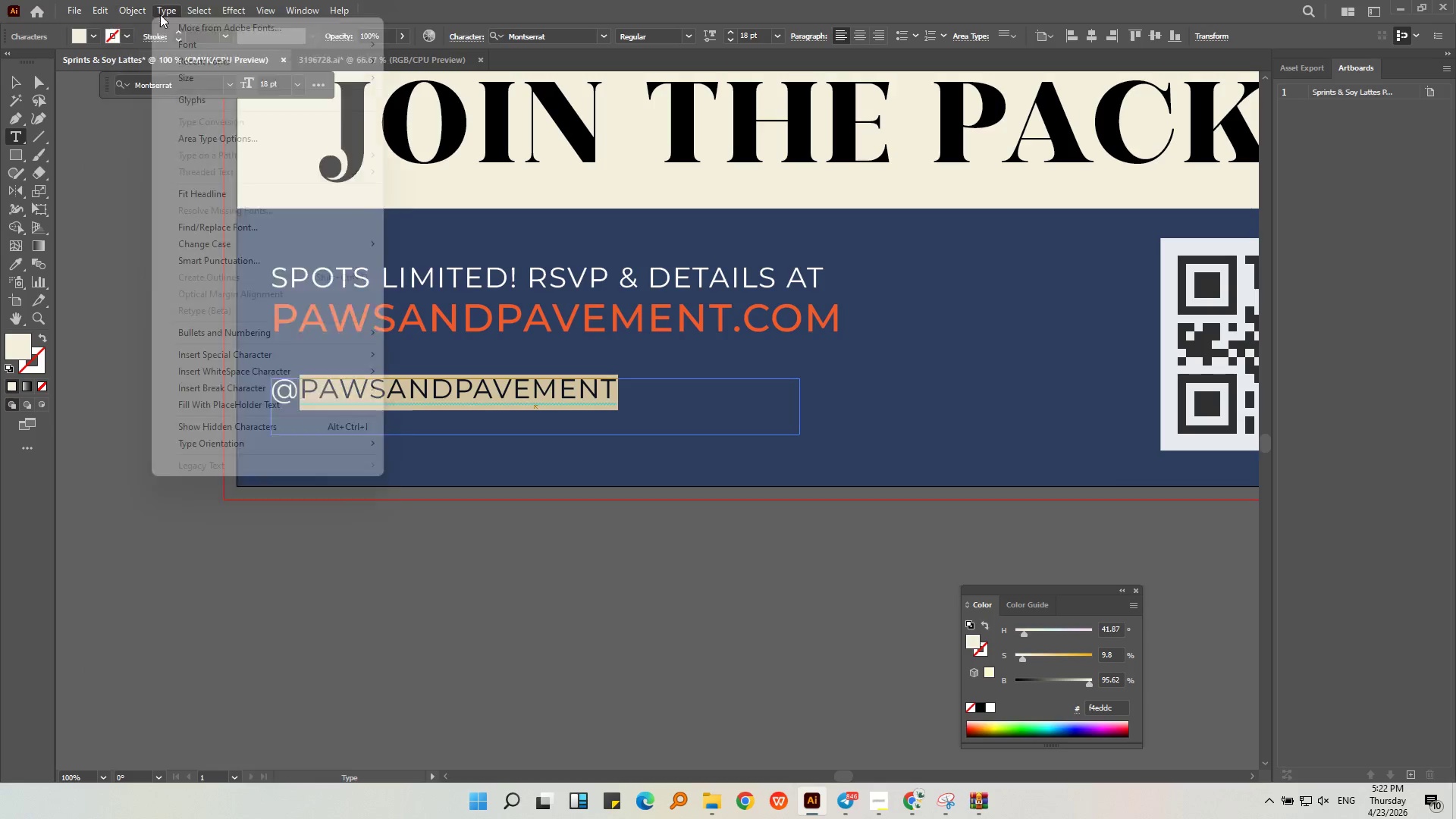 
left_click([233, 246])
 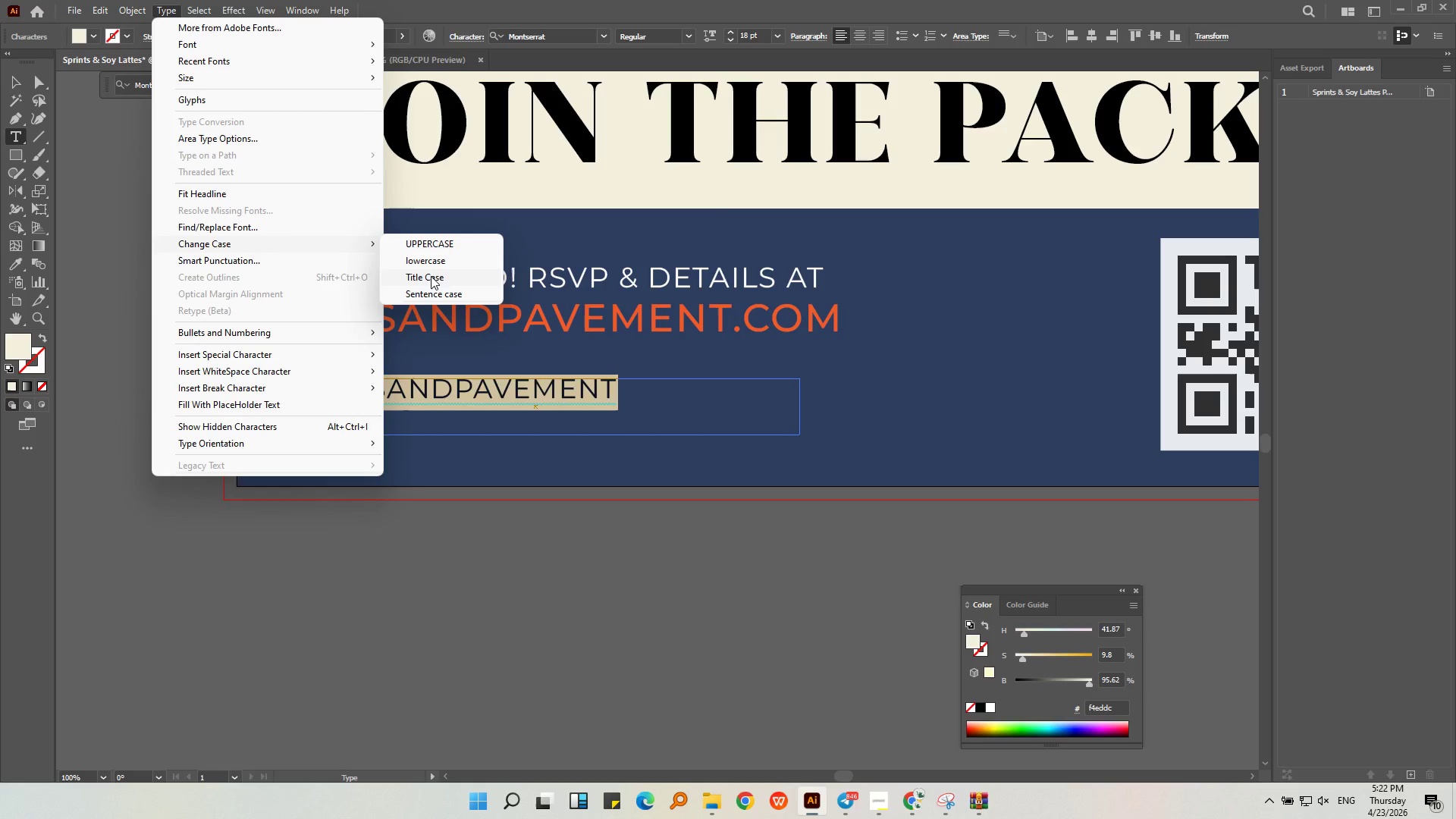 
left_click([431, 276])
 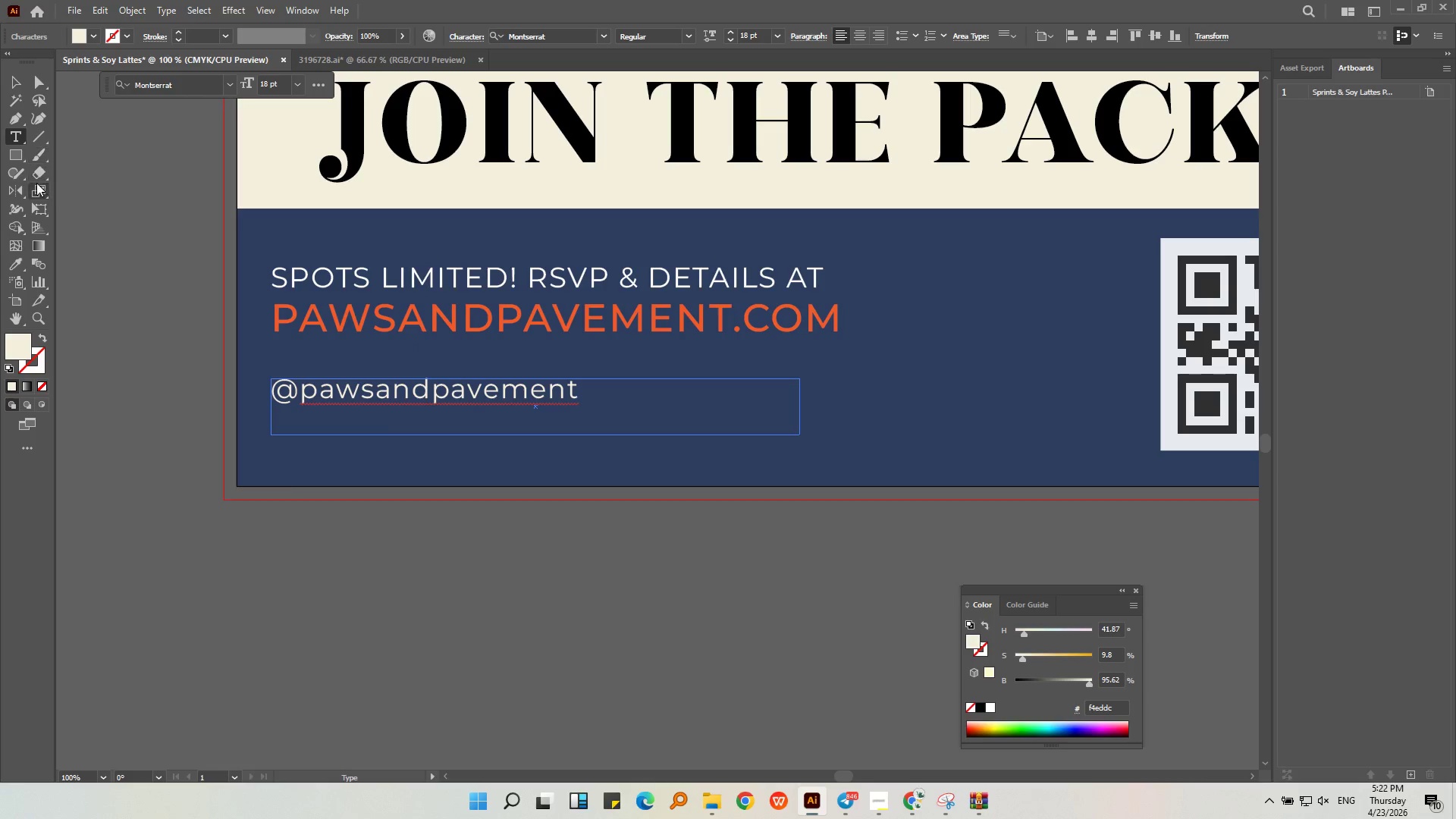 
left_click([15, 79])
 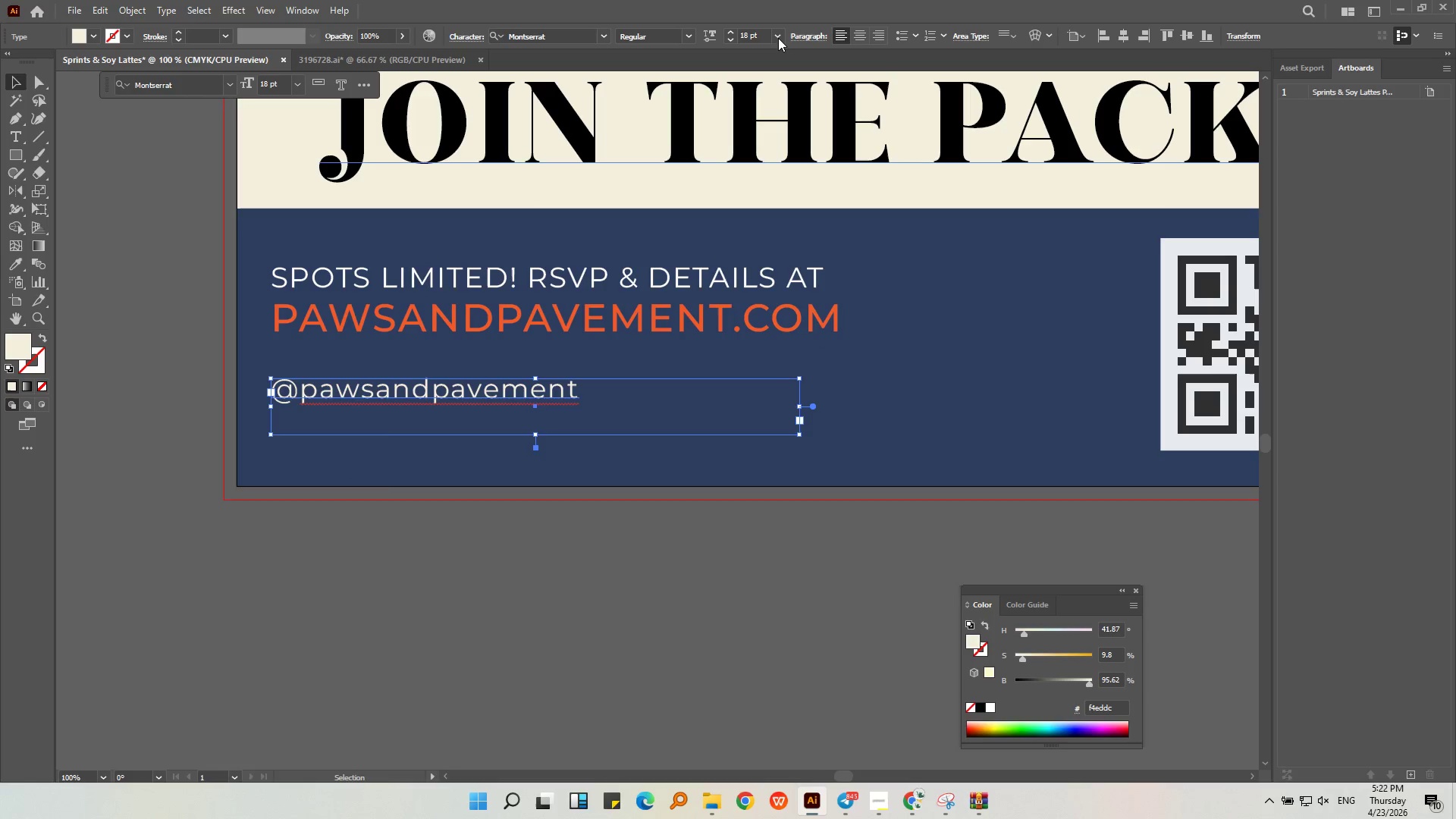 
scroll: coordinate [761, 40], scroll_direction: down, amount: 2.0
 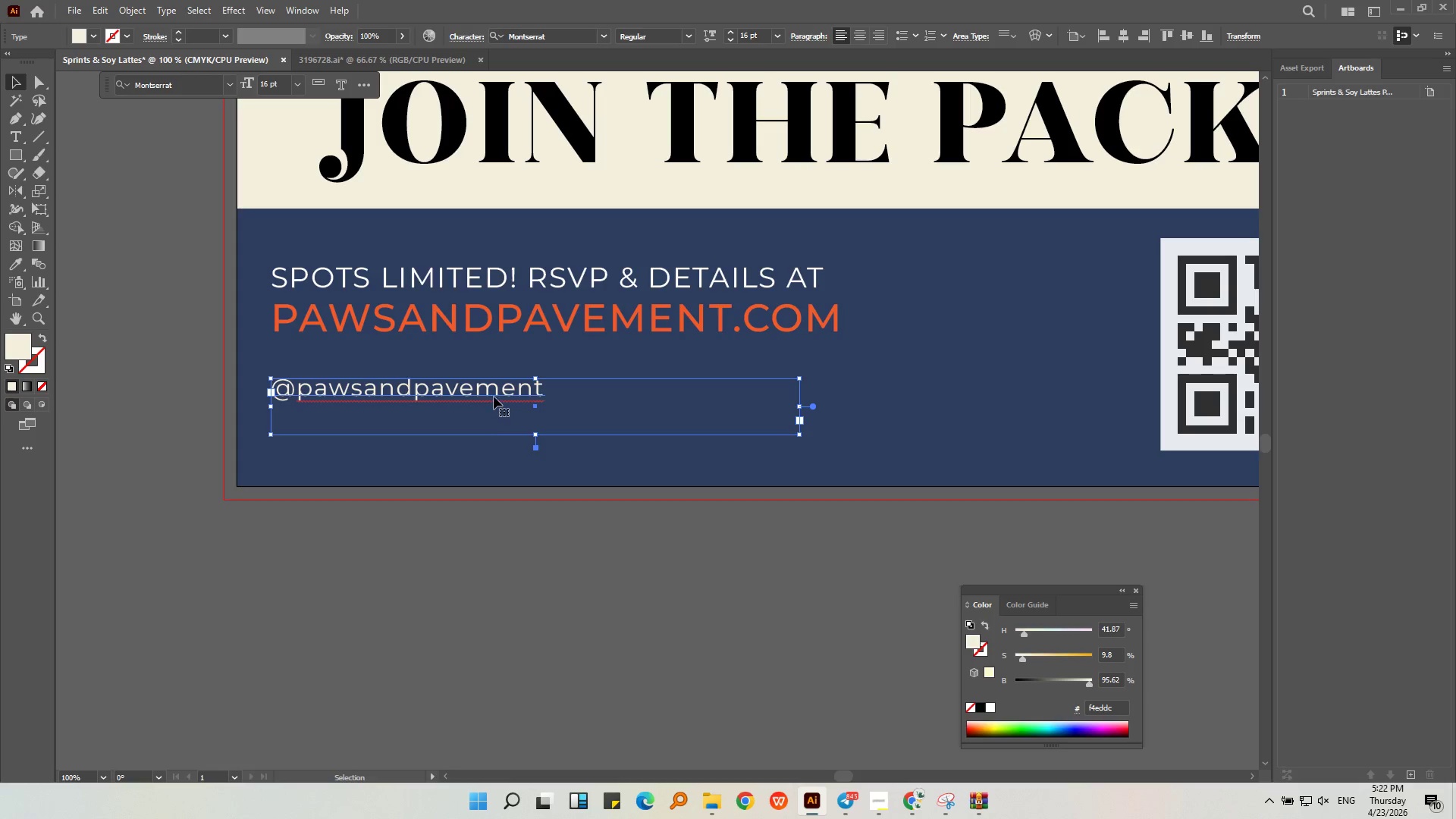 
left_click([500, 507])
 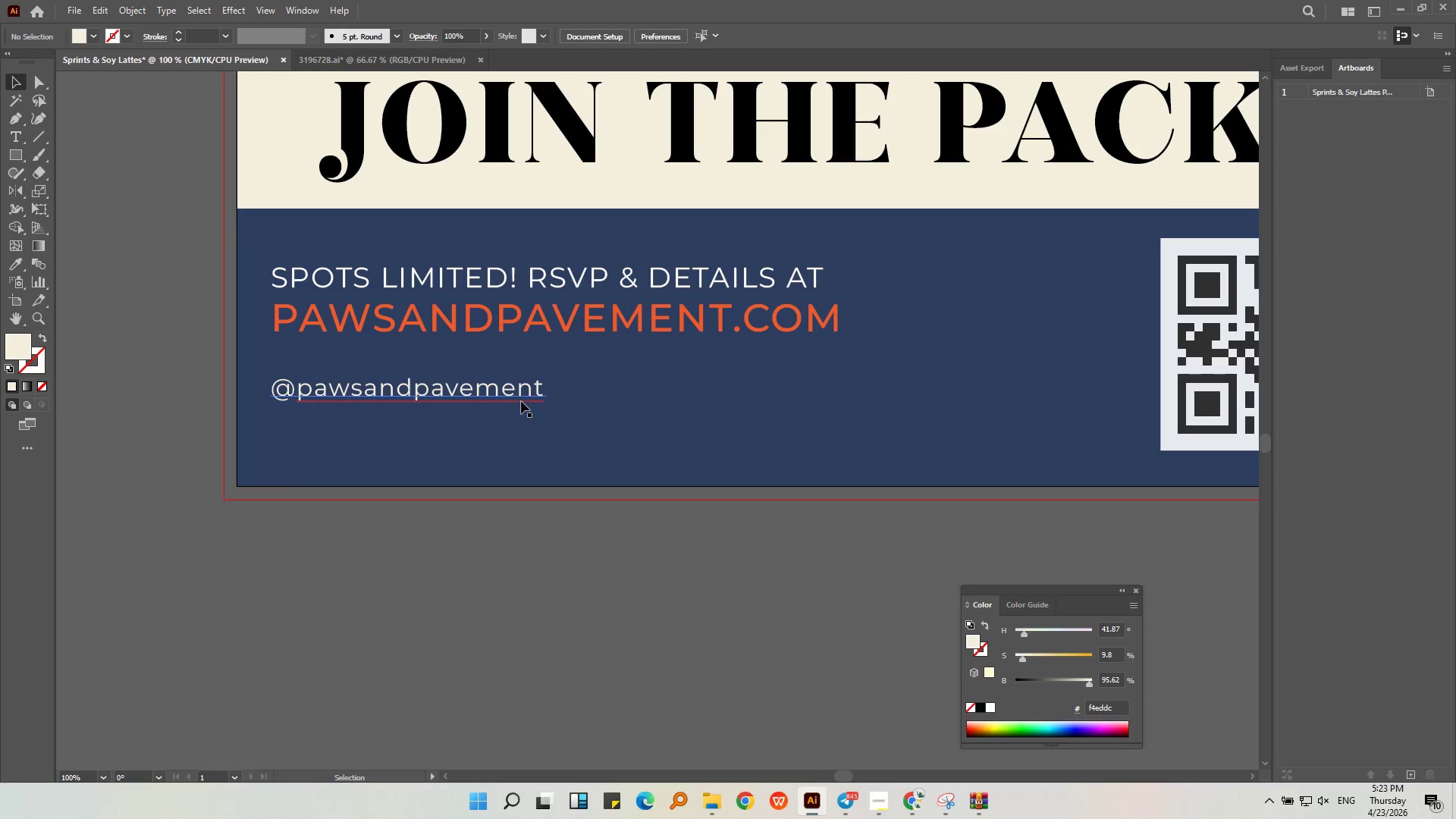 
left_click([521, 394])
 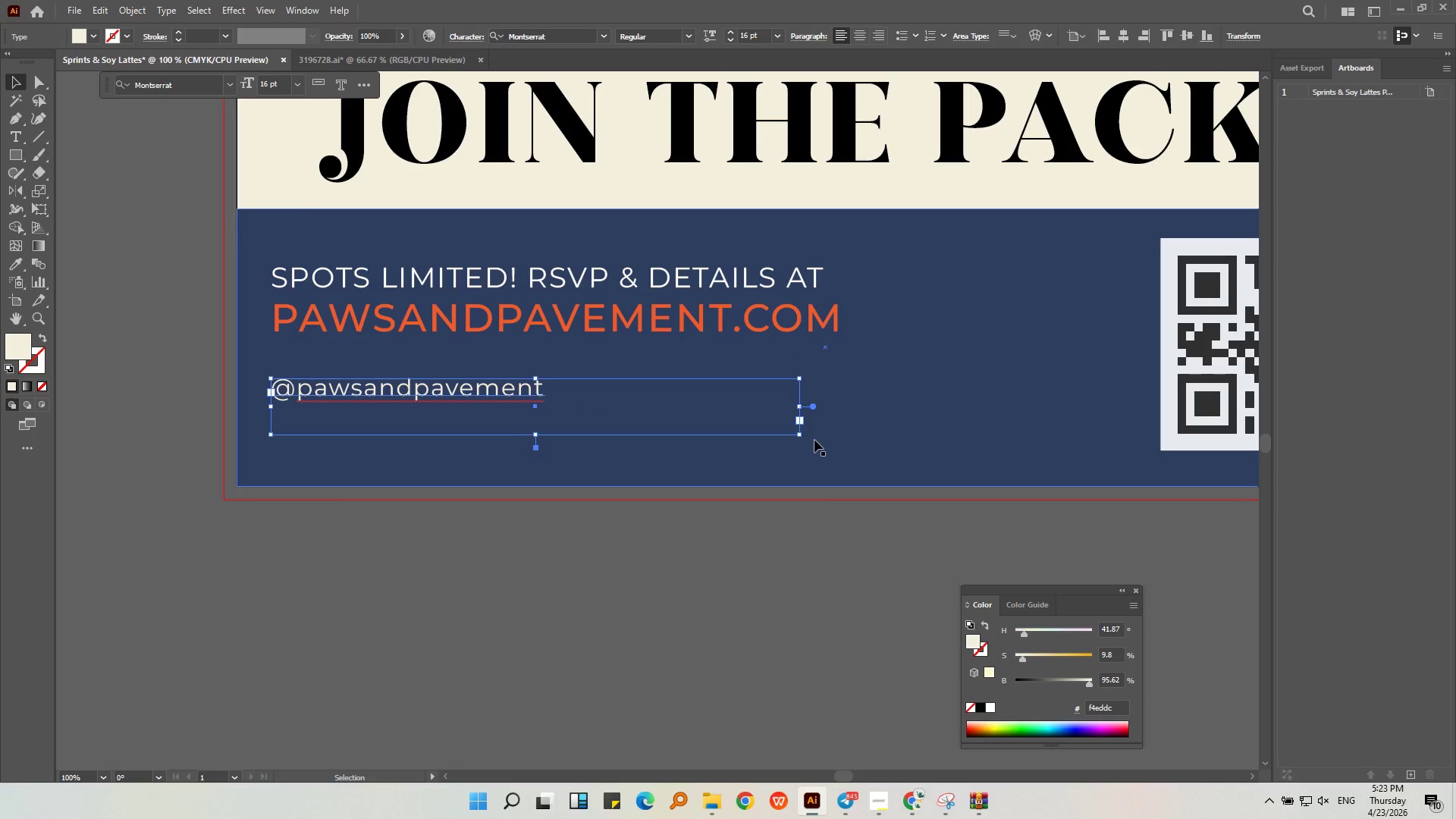 
left_click_drag(start_coordinate=[802, 436], to_coordinate=[586, 413])
 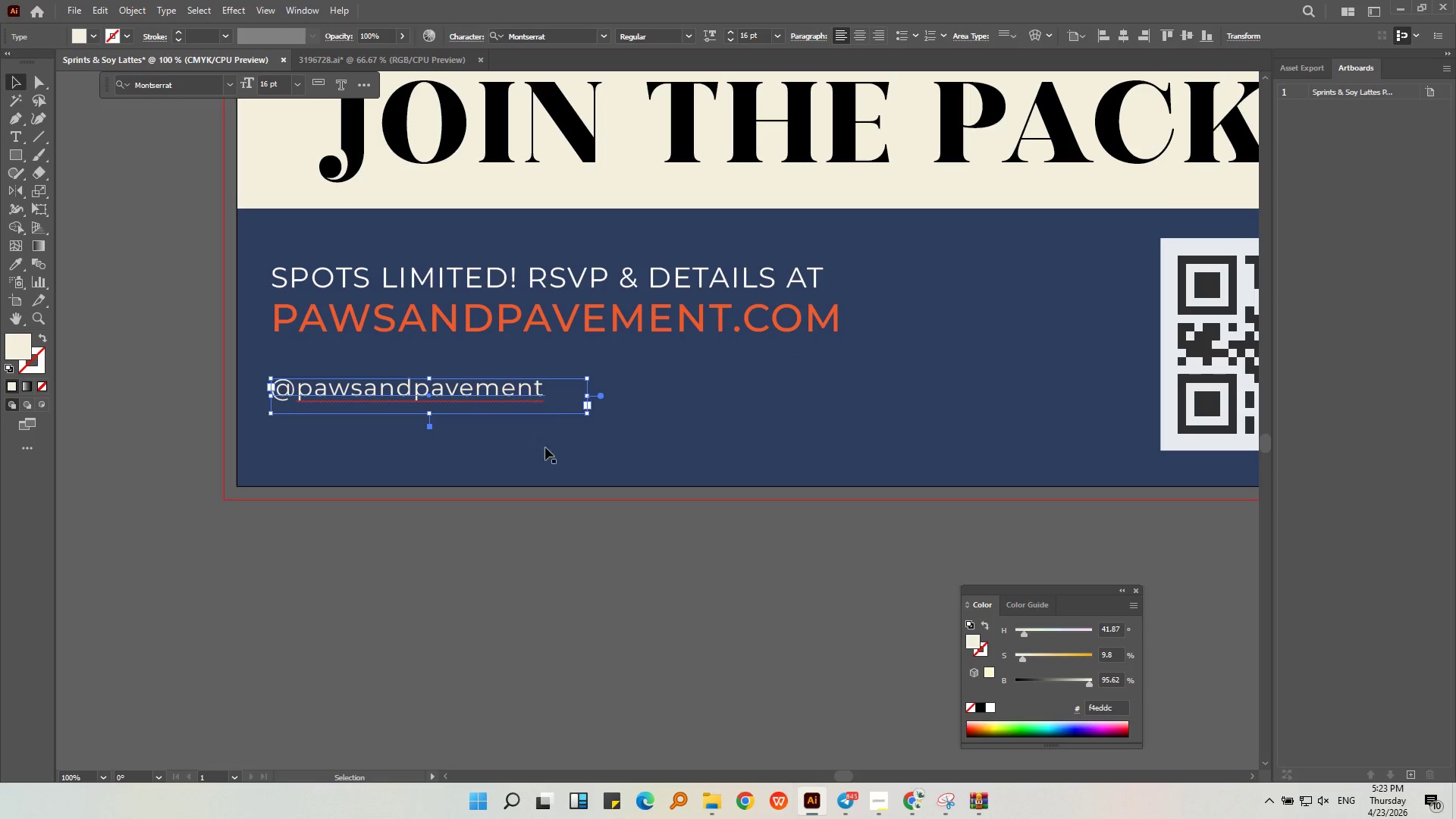 
left_click([581, 558])
 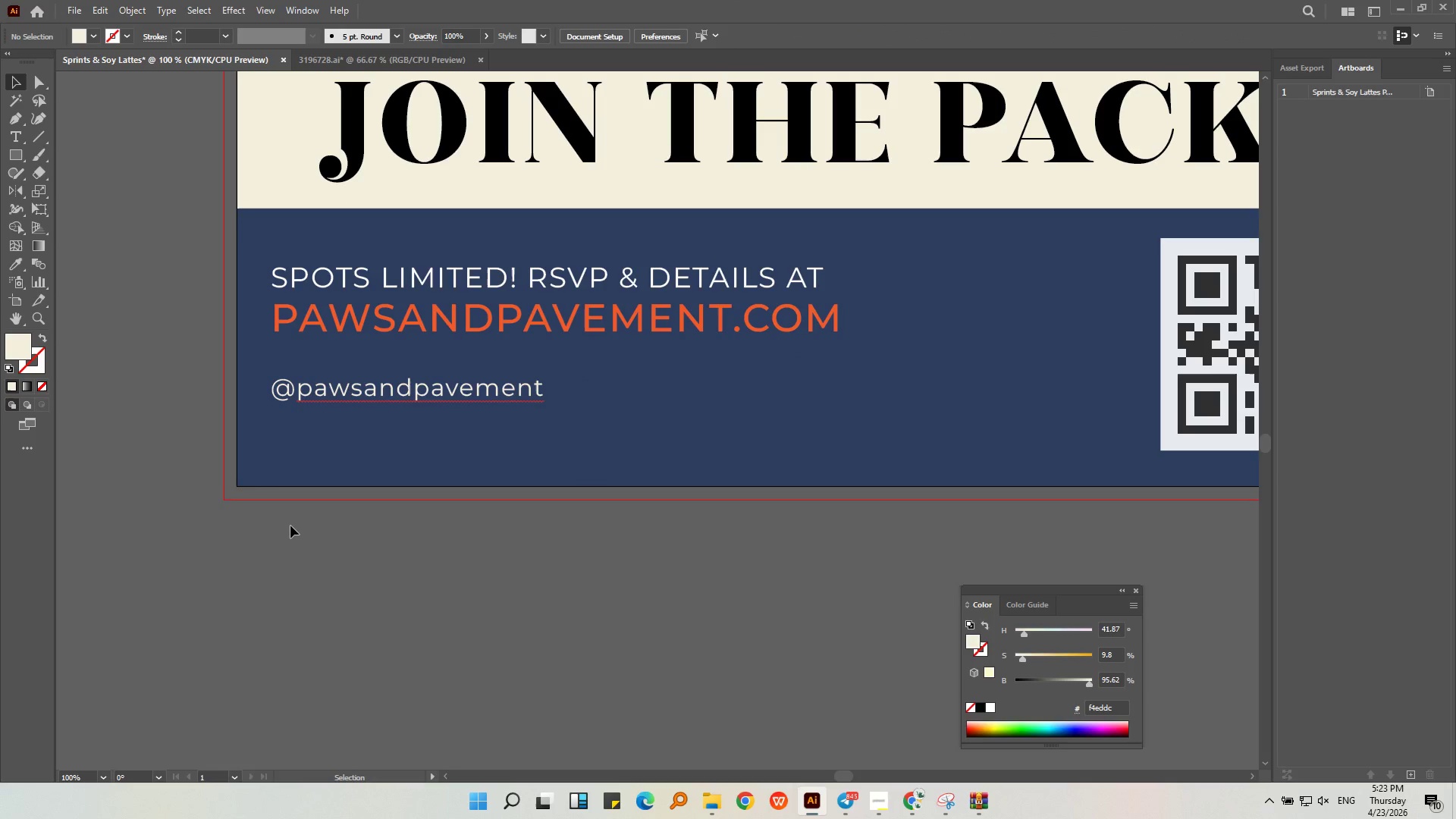 
key(Alt+AltLeft)
 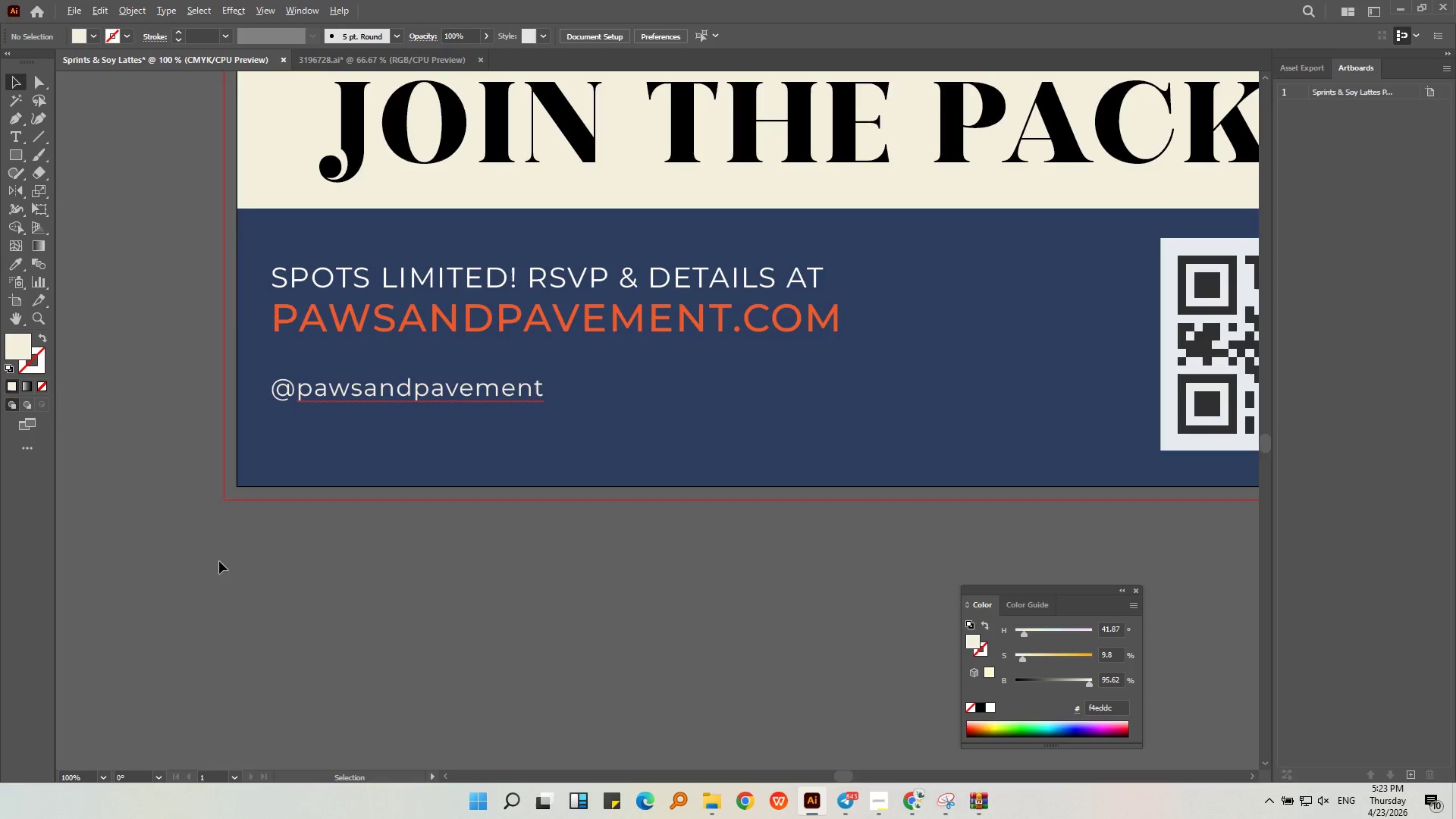 
left_click([336, 596])
 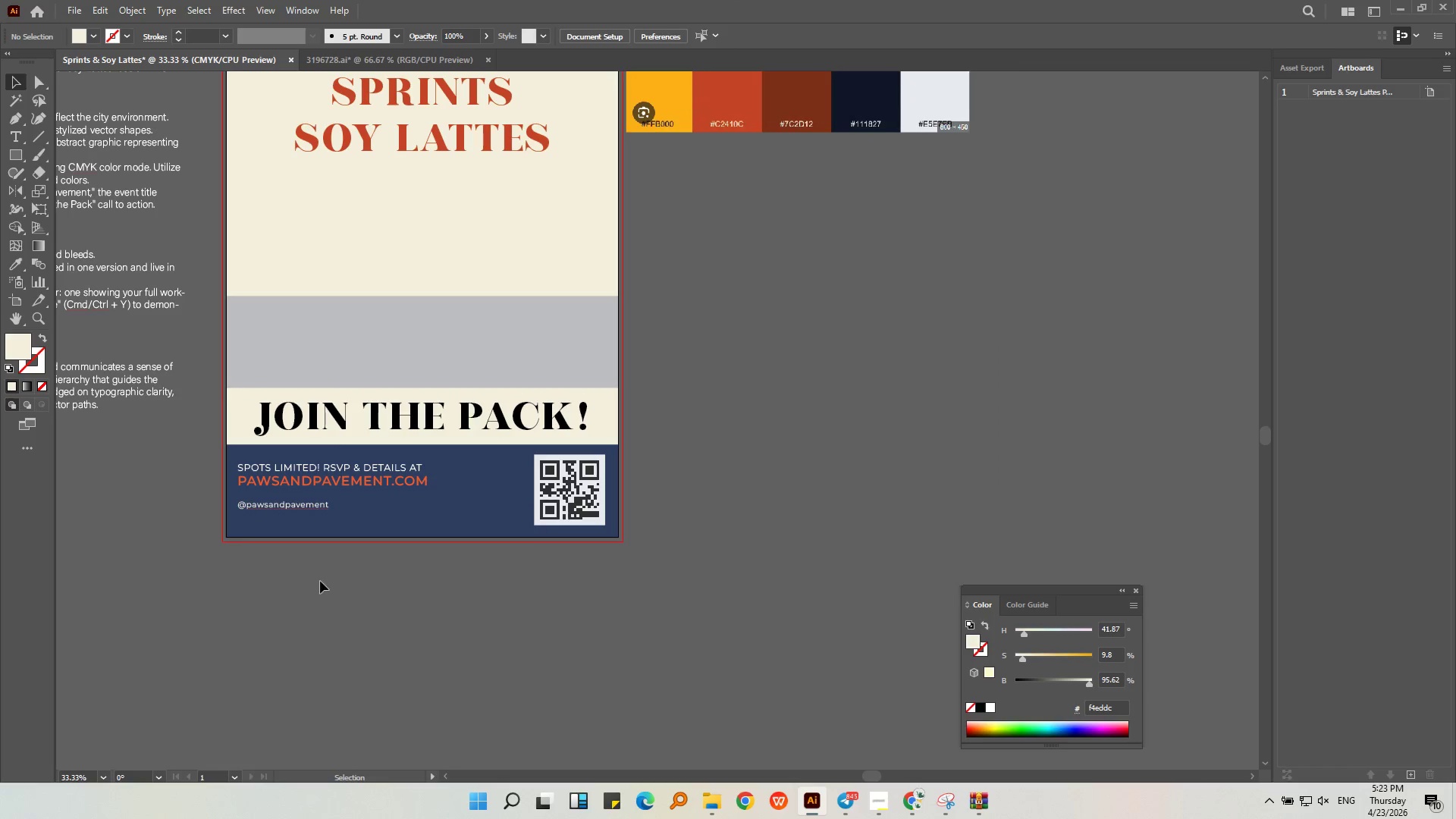 
scroll: coordinate [222, 563], scroll_direction: down, amount: 3.0
 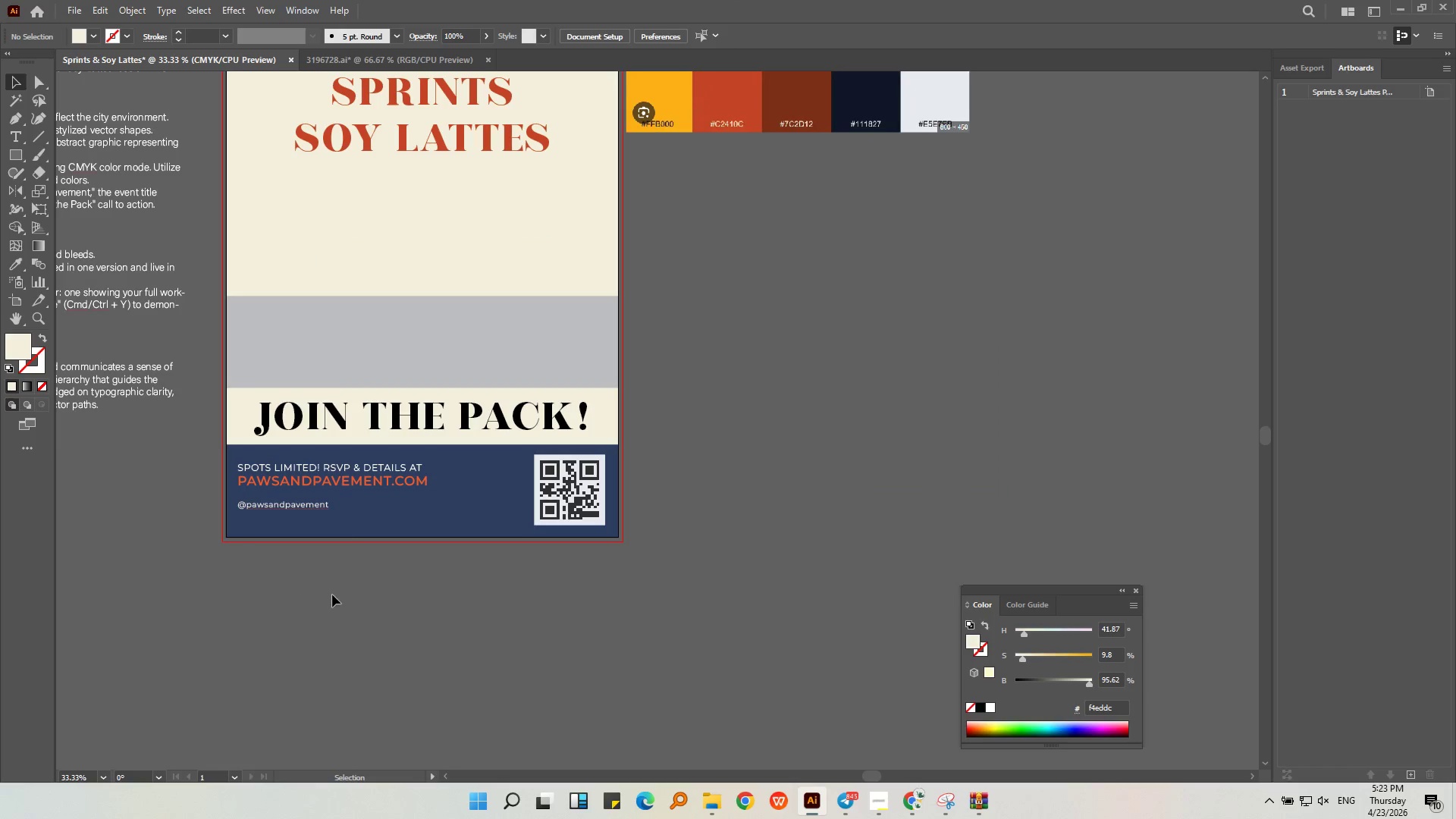 
key(Alt+AltLeft)
 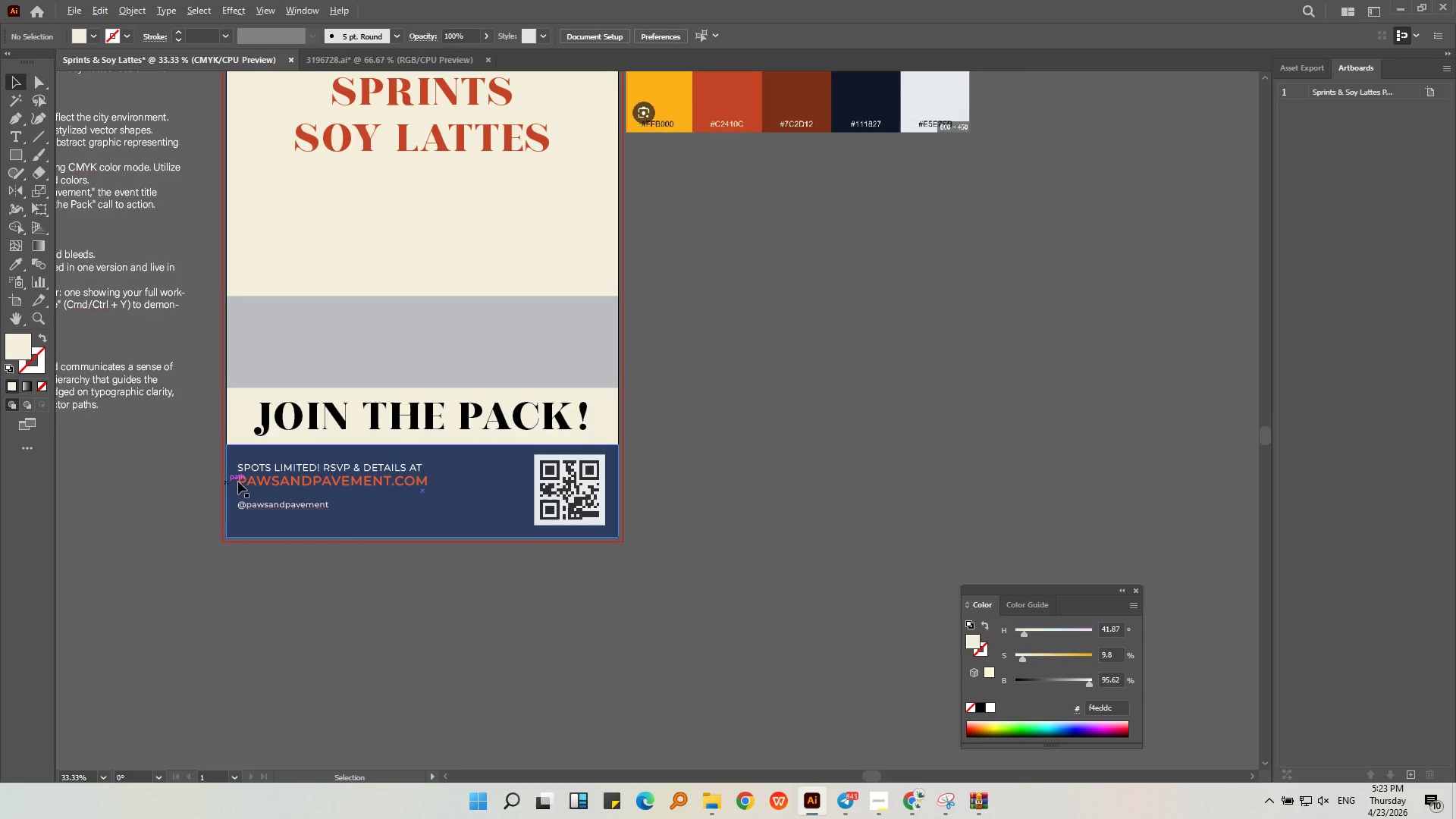 
scroll: coordinate [256, 480], scroll_direction: up, amount: 3.0
 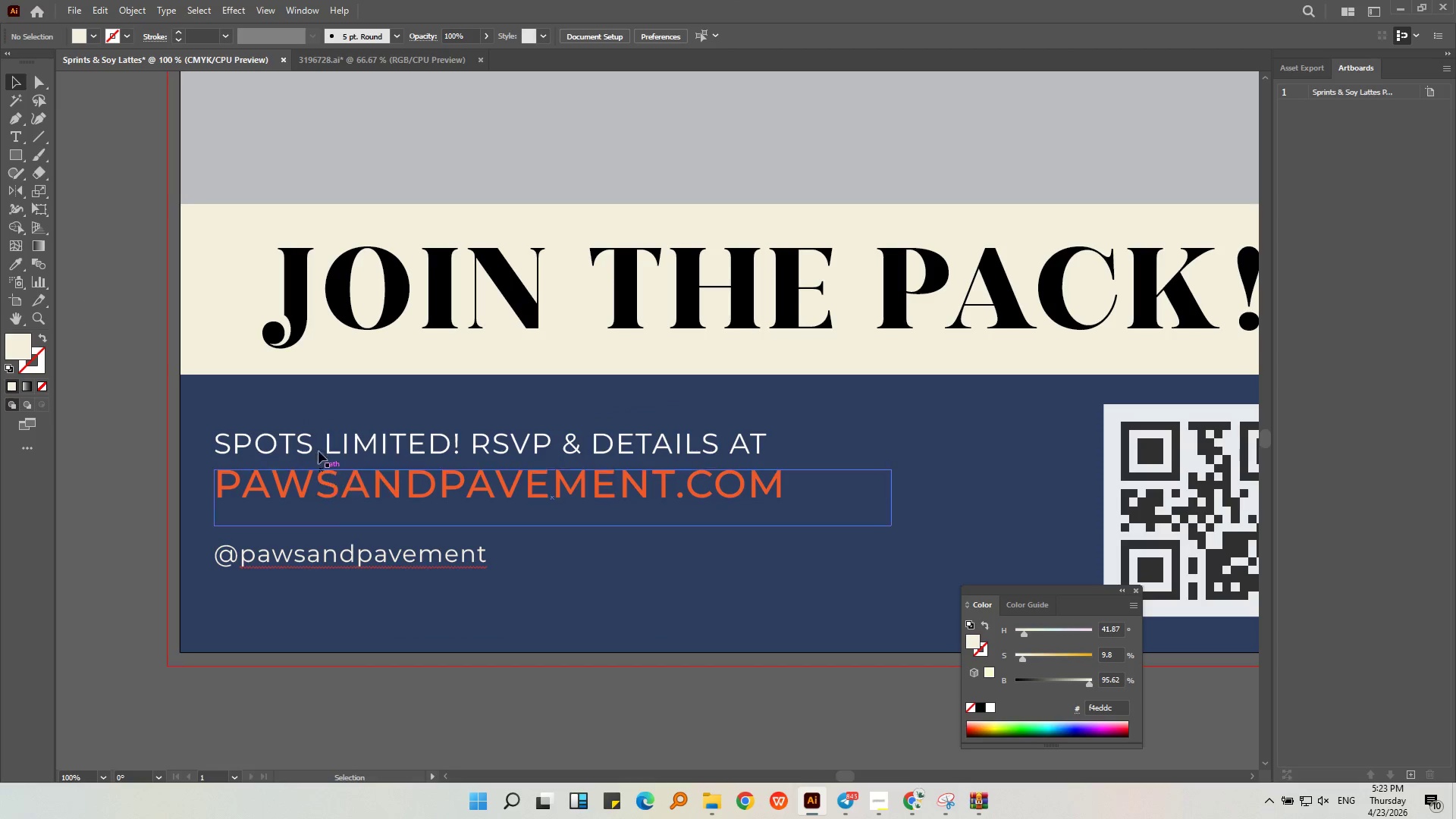 
left_click([318, 438])
 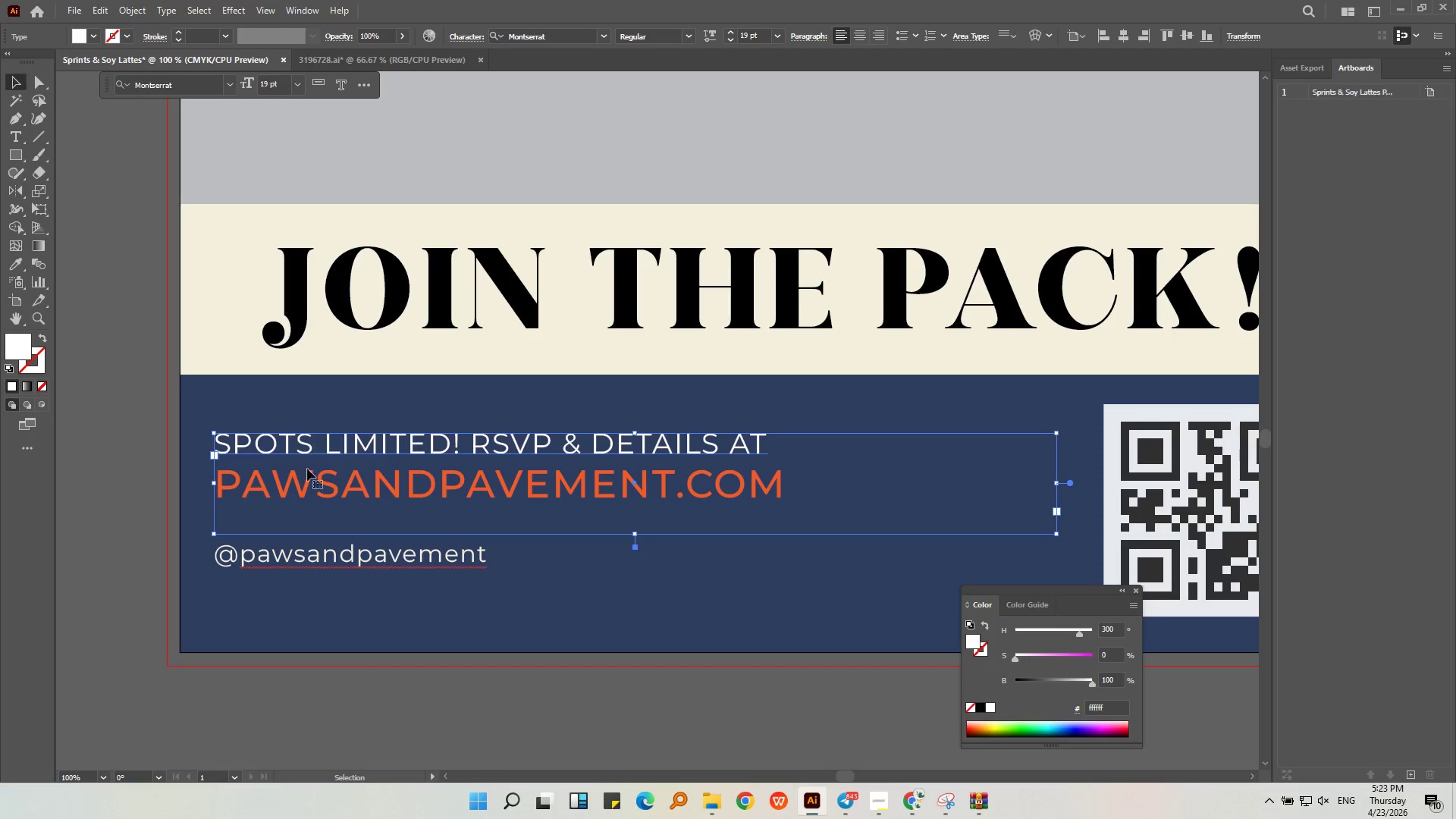 
hold_key(key=ShiftLeft, duration=1.02)
double_click([307, 482])
 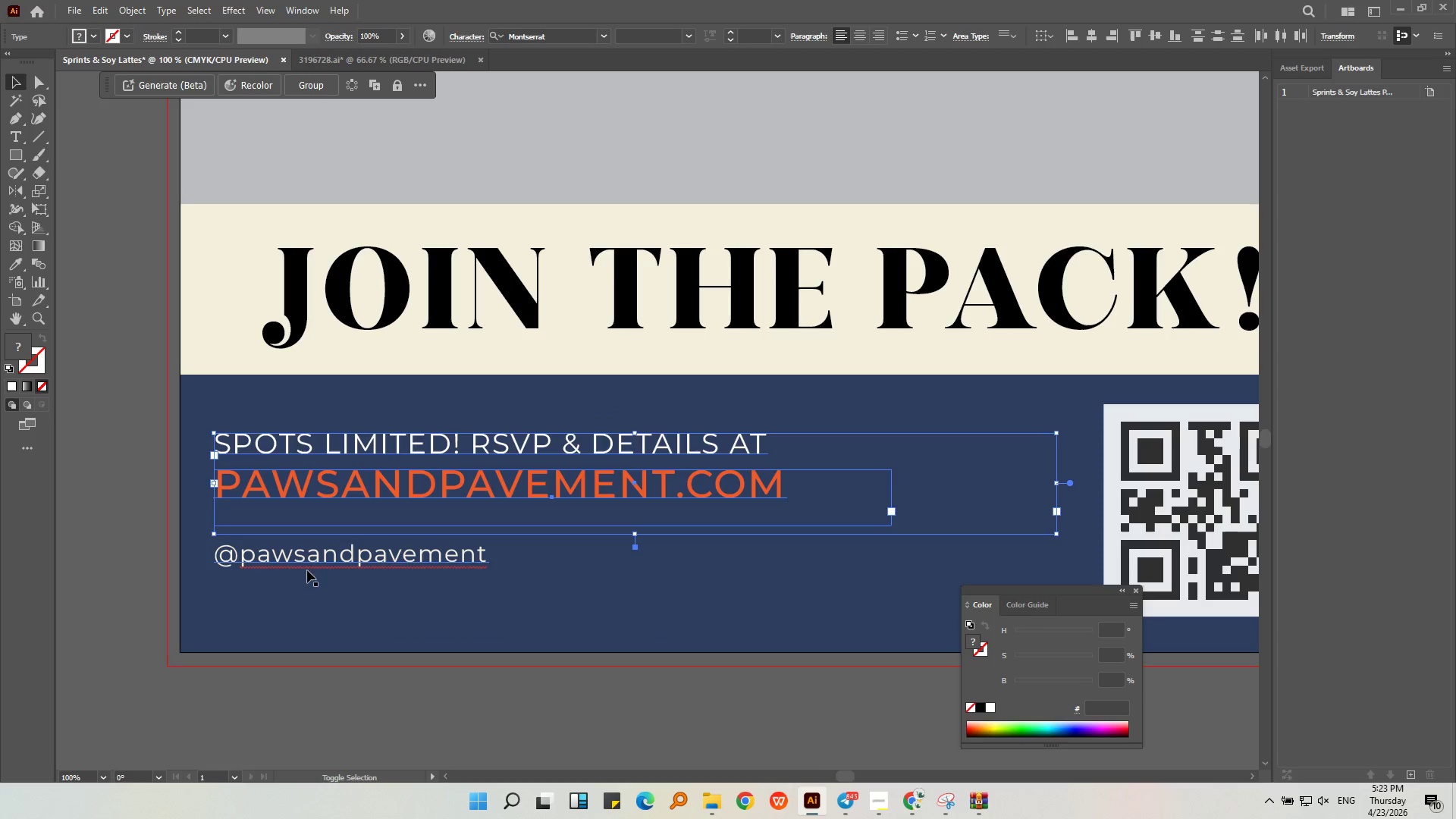 
left_click([309, 565])
 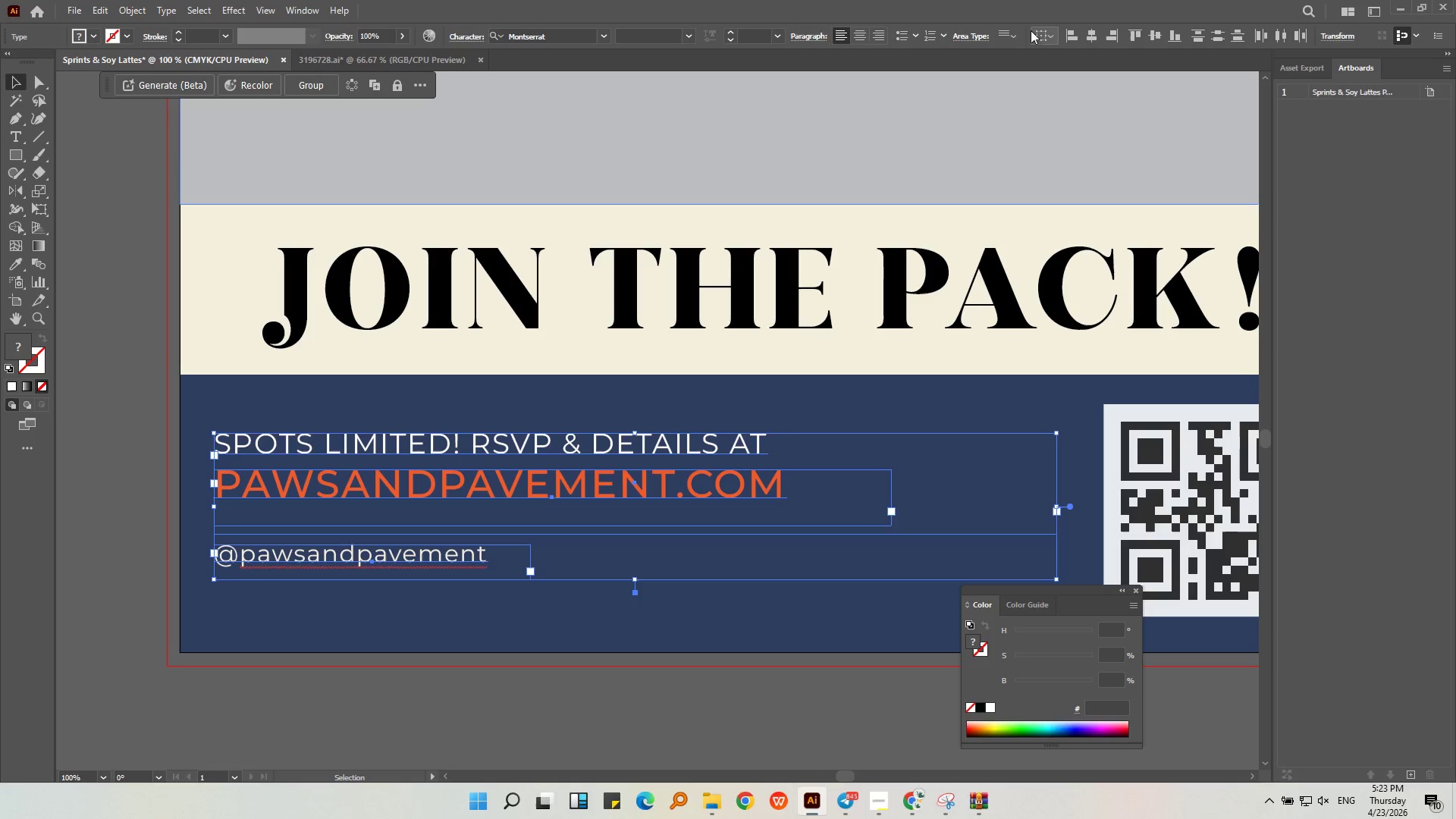 
left_click([1075, 33])
 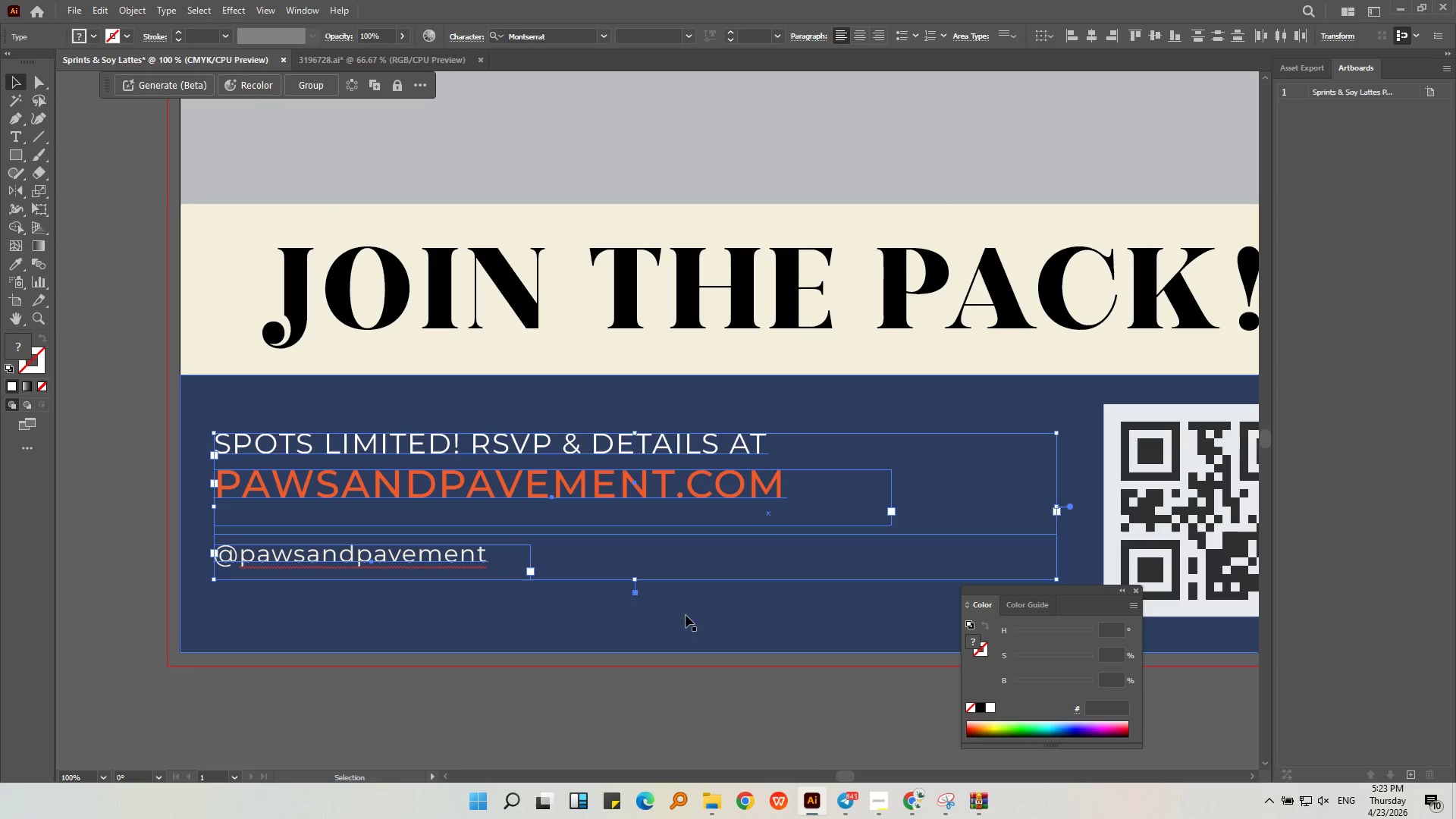 
left_click([662, 698])
 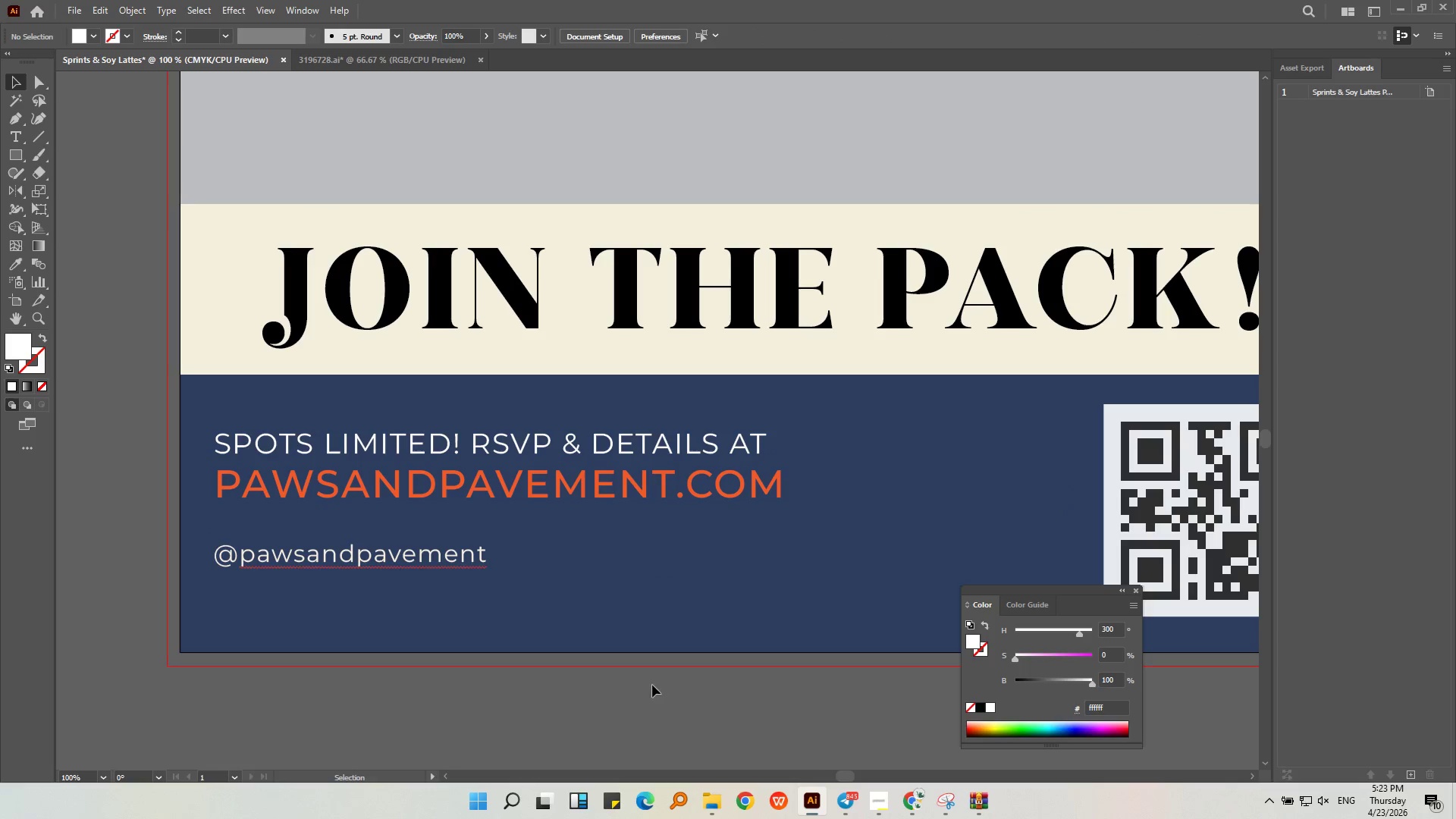 
key(Alt+AltLeft)
 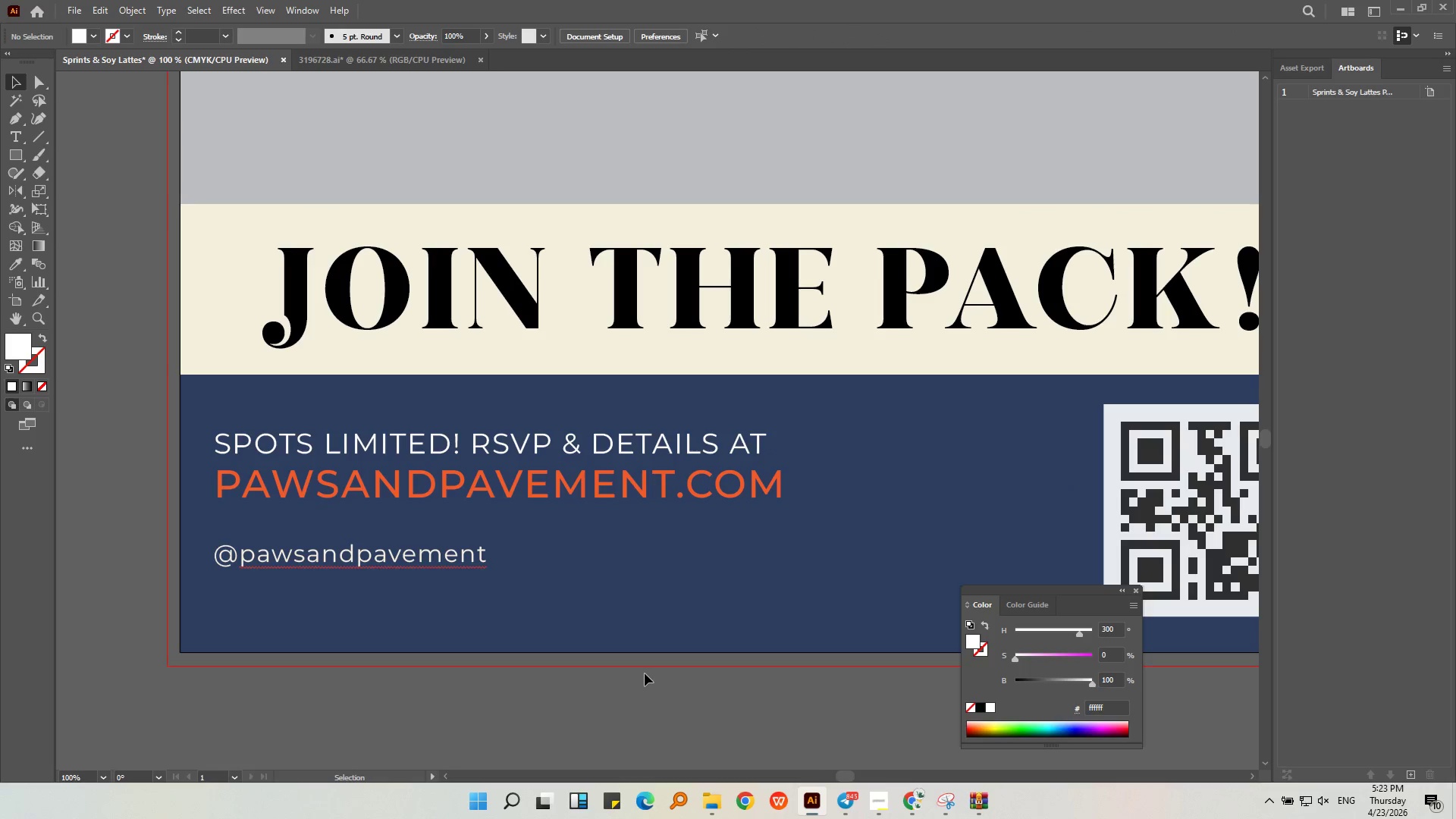 
scroll: coordinate [645, 673], scroll_direction: down, amount: 1.0
 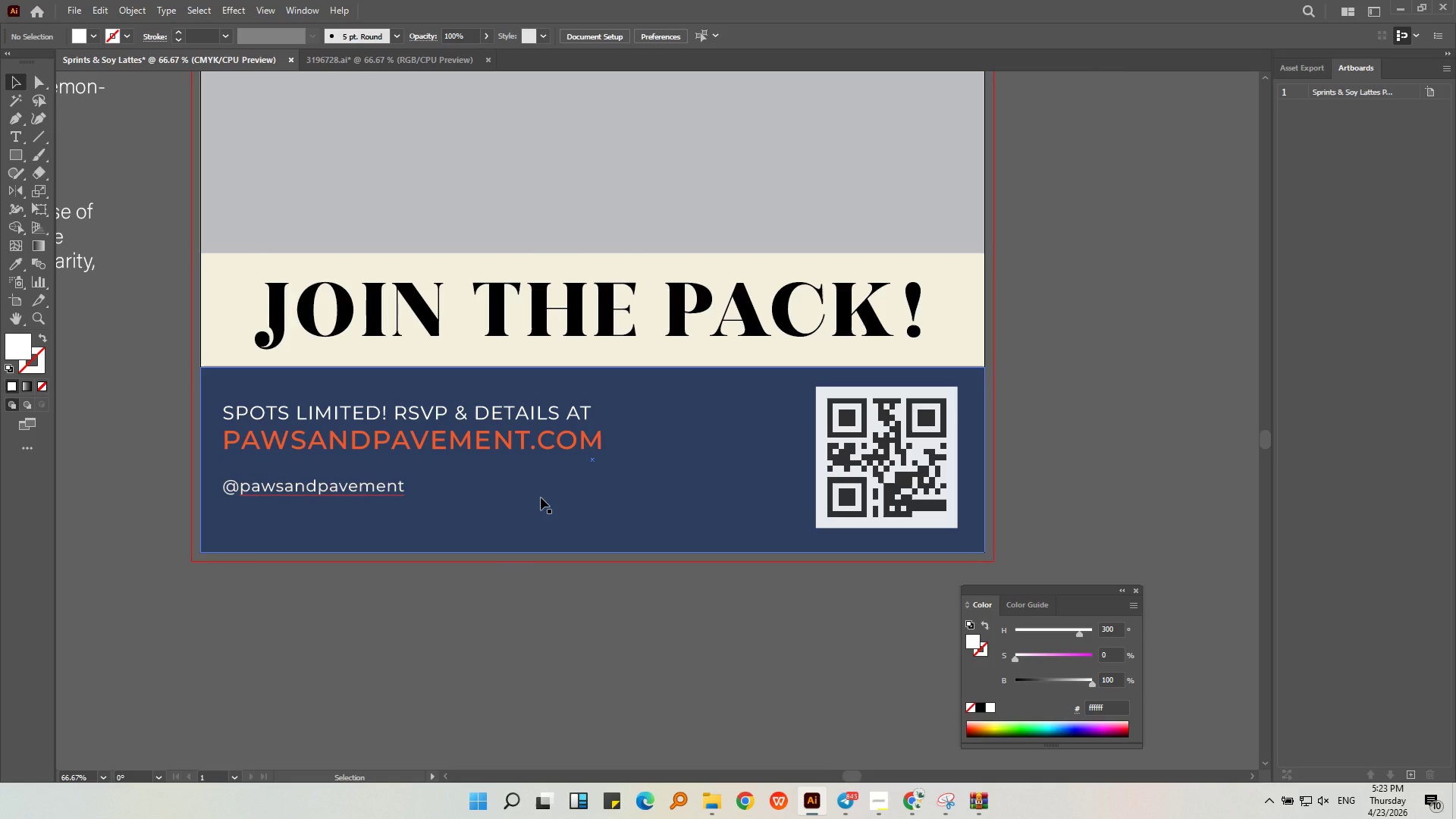 
wait(10.36)
 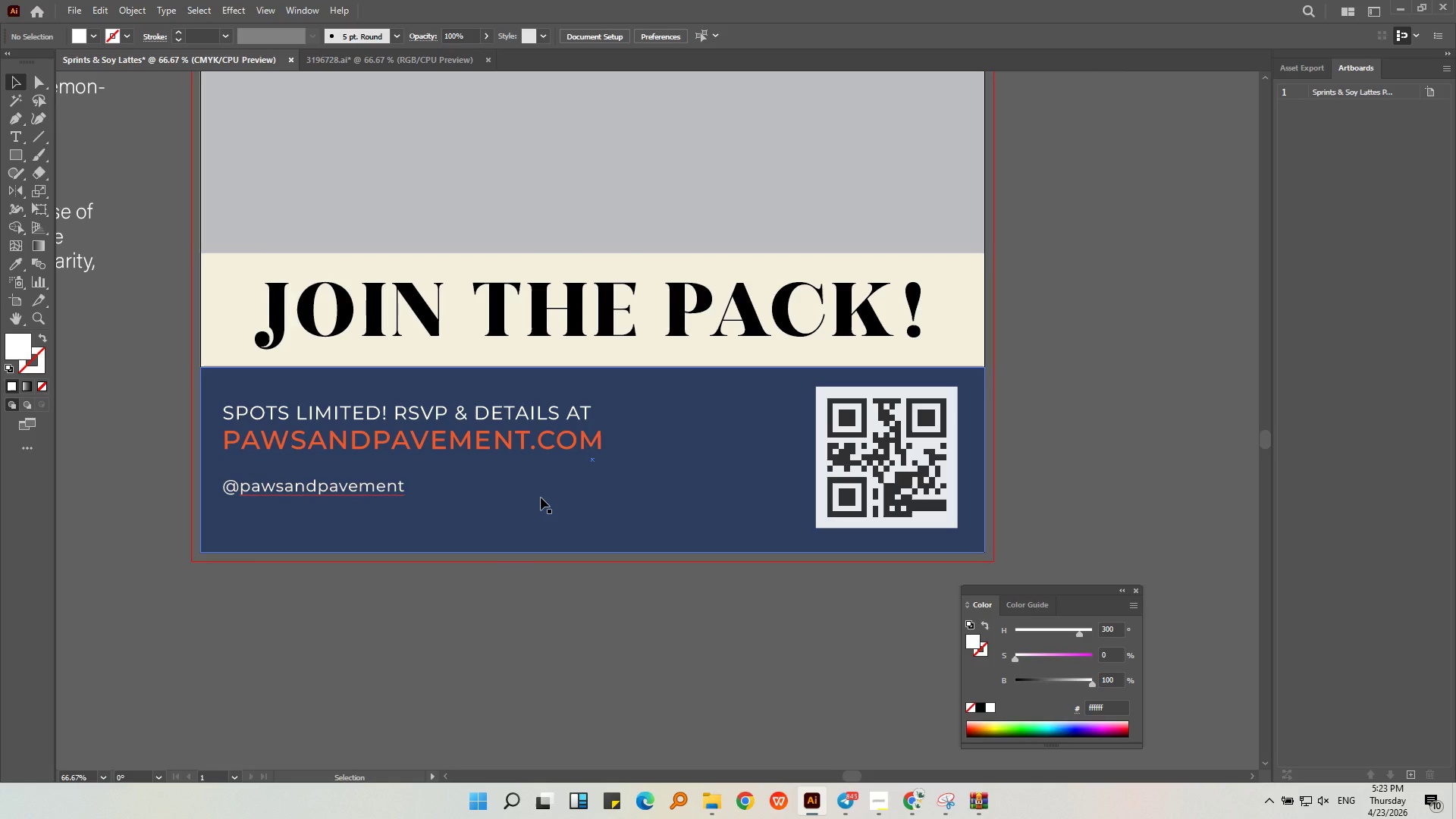 
left_click([536, 319])
 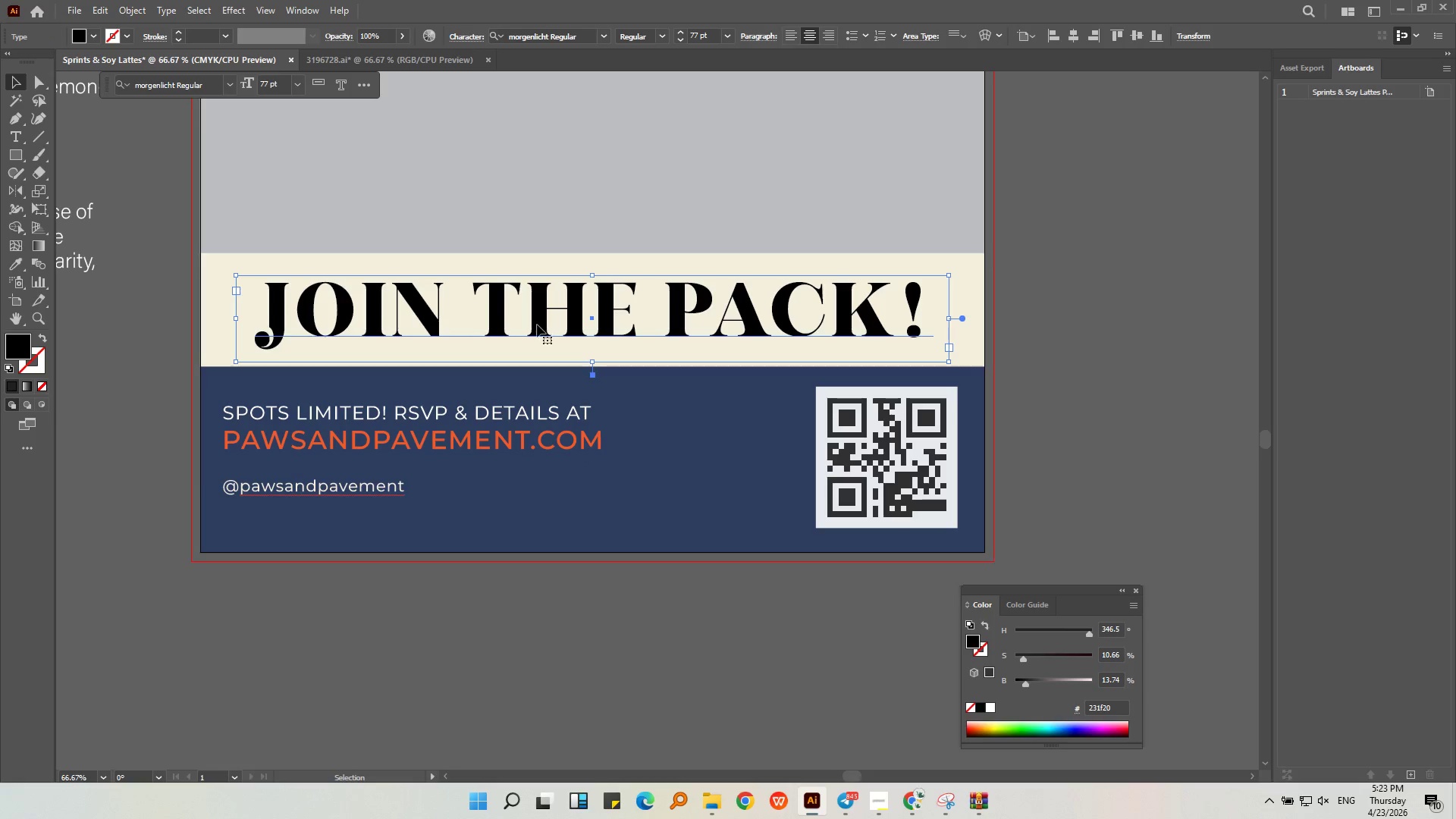 
left_click_drag(start_coordinate=[537, 325], to_coordinate=[537, 285])
 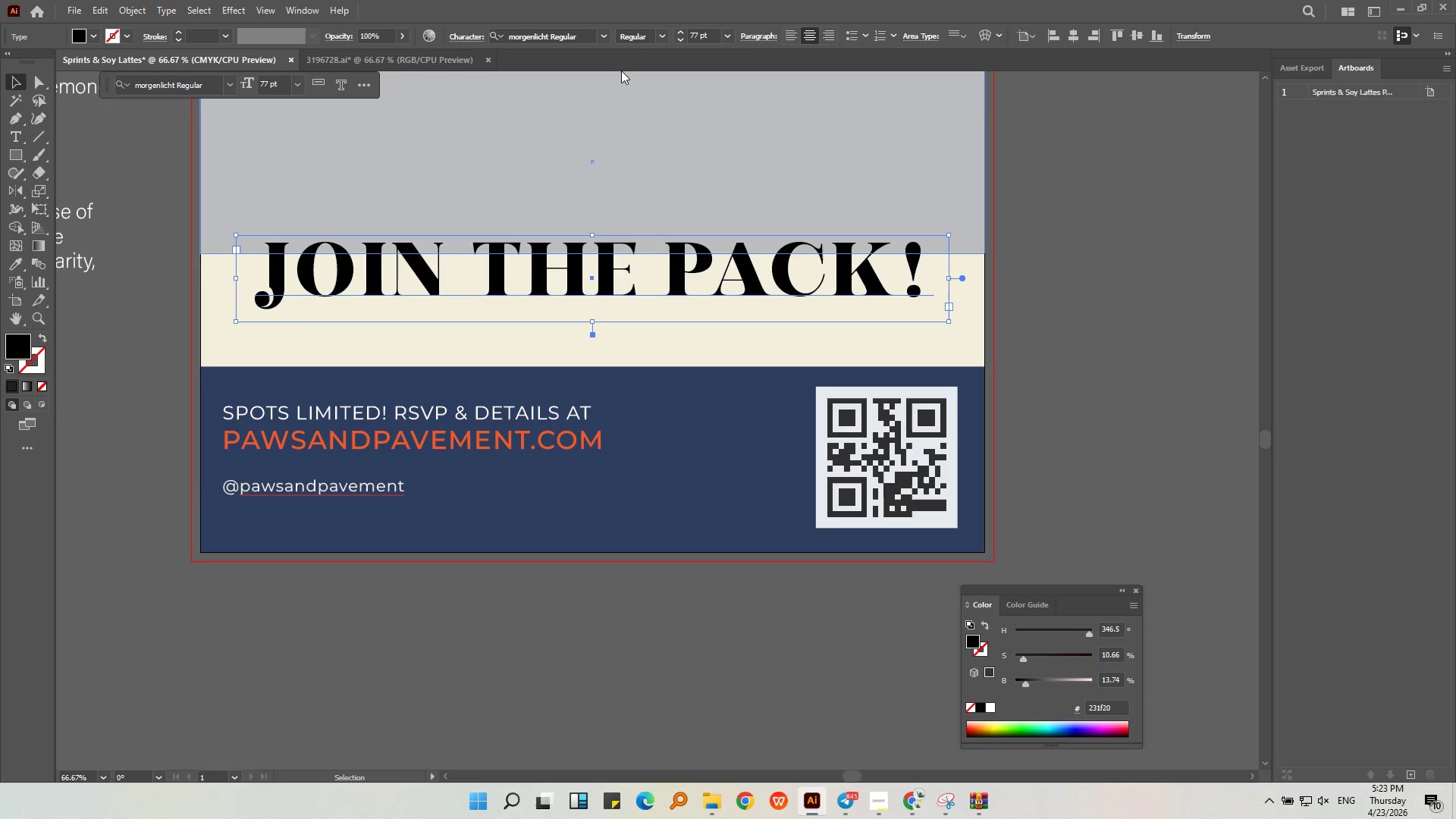 
hold_key(key=ShiftLeft, duration=0.58)
 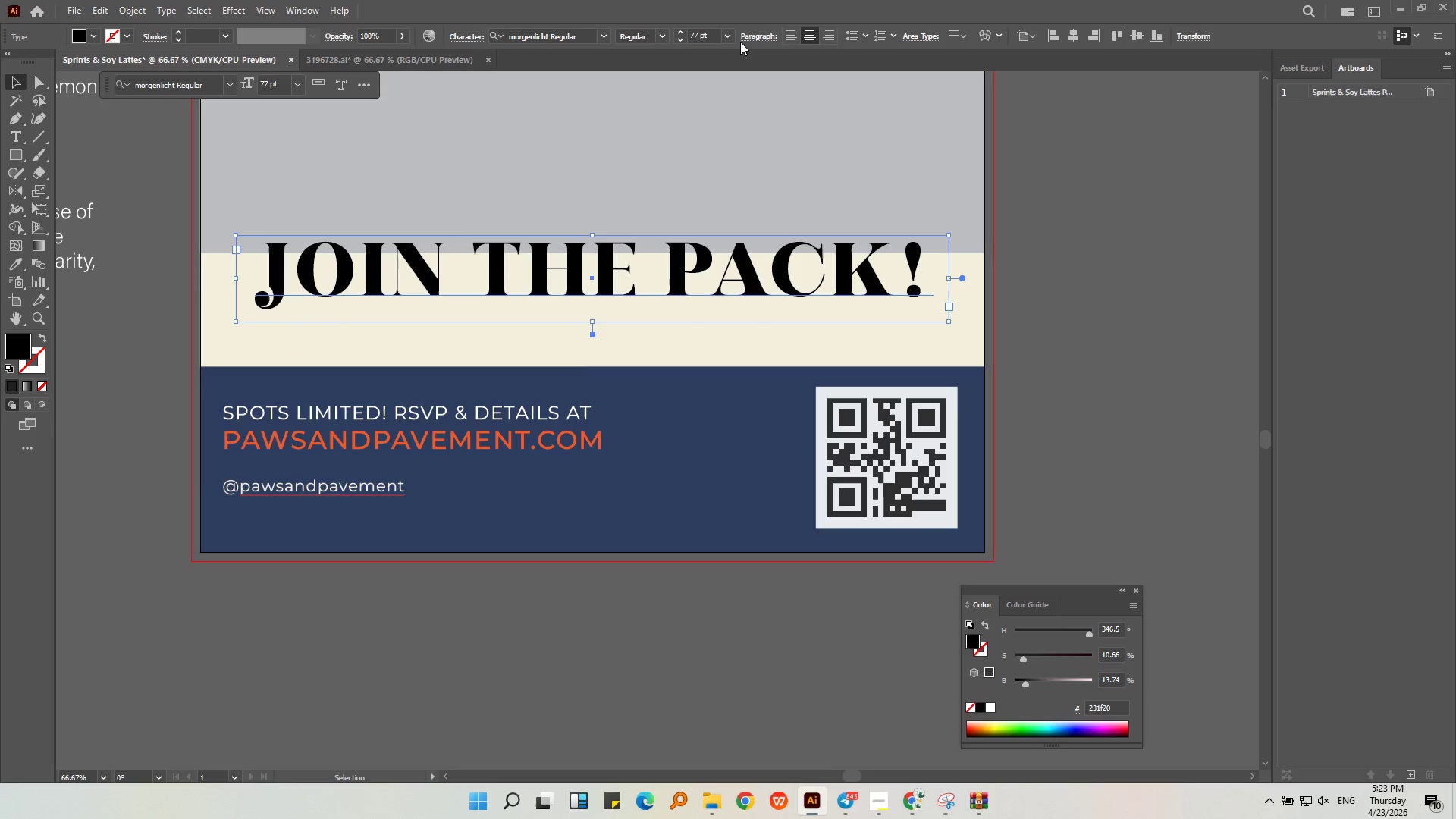 
left_click([732, 41])
 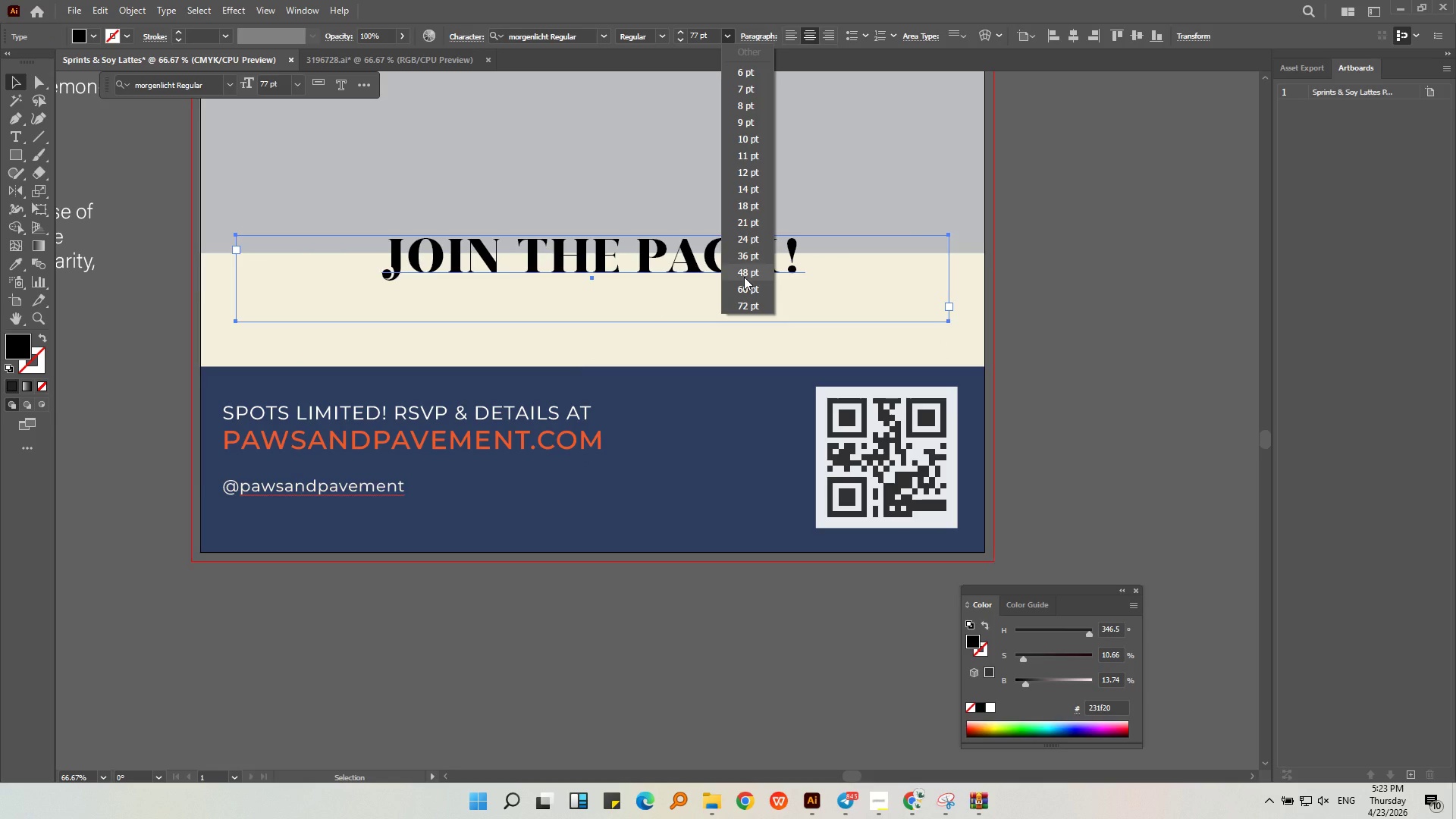 
left_click([744, 277])
 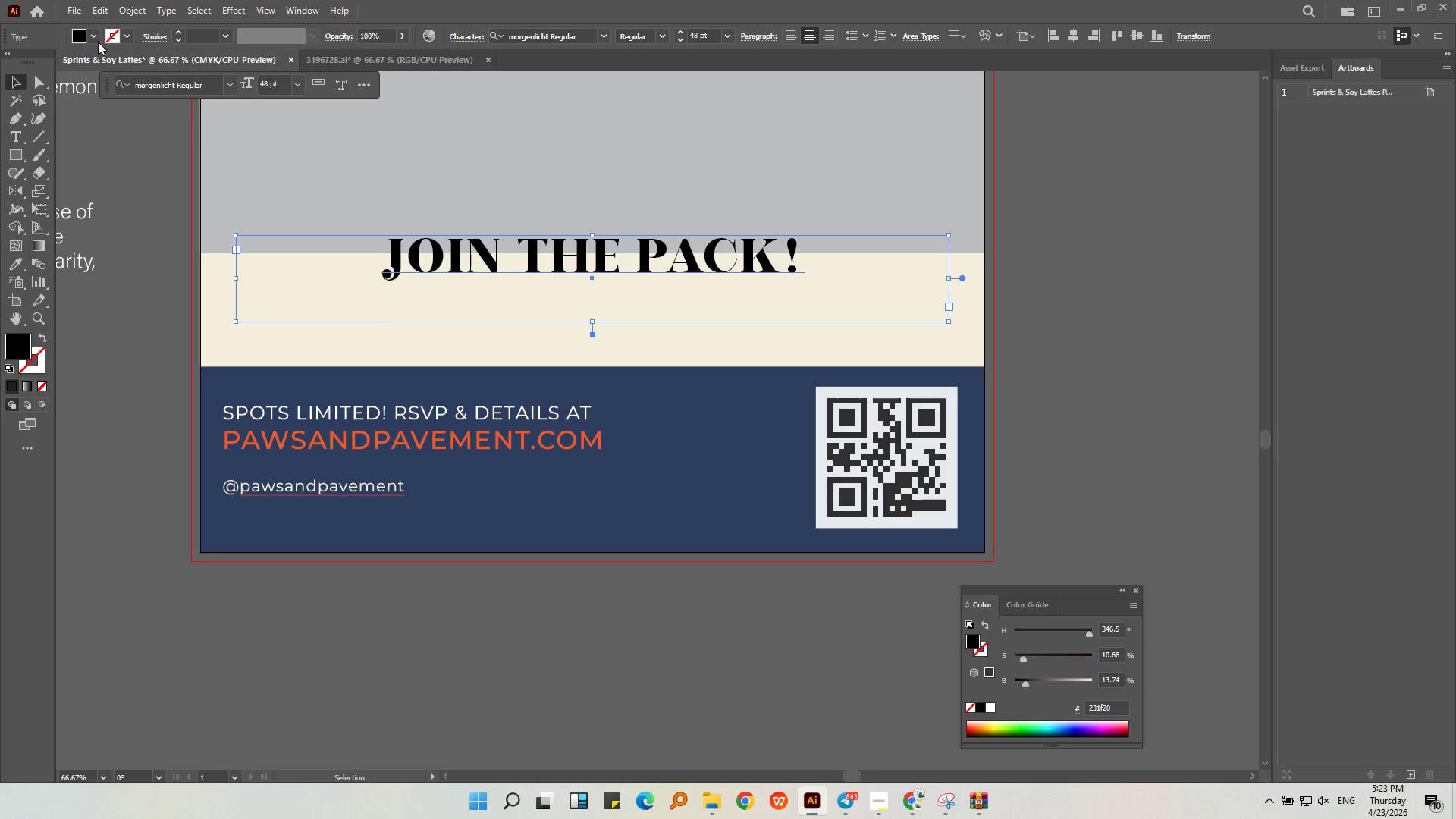 
left_click([366, 441])
 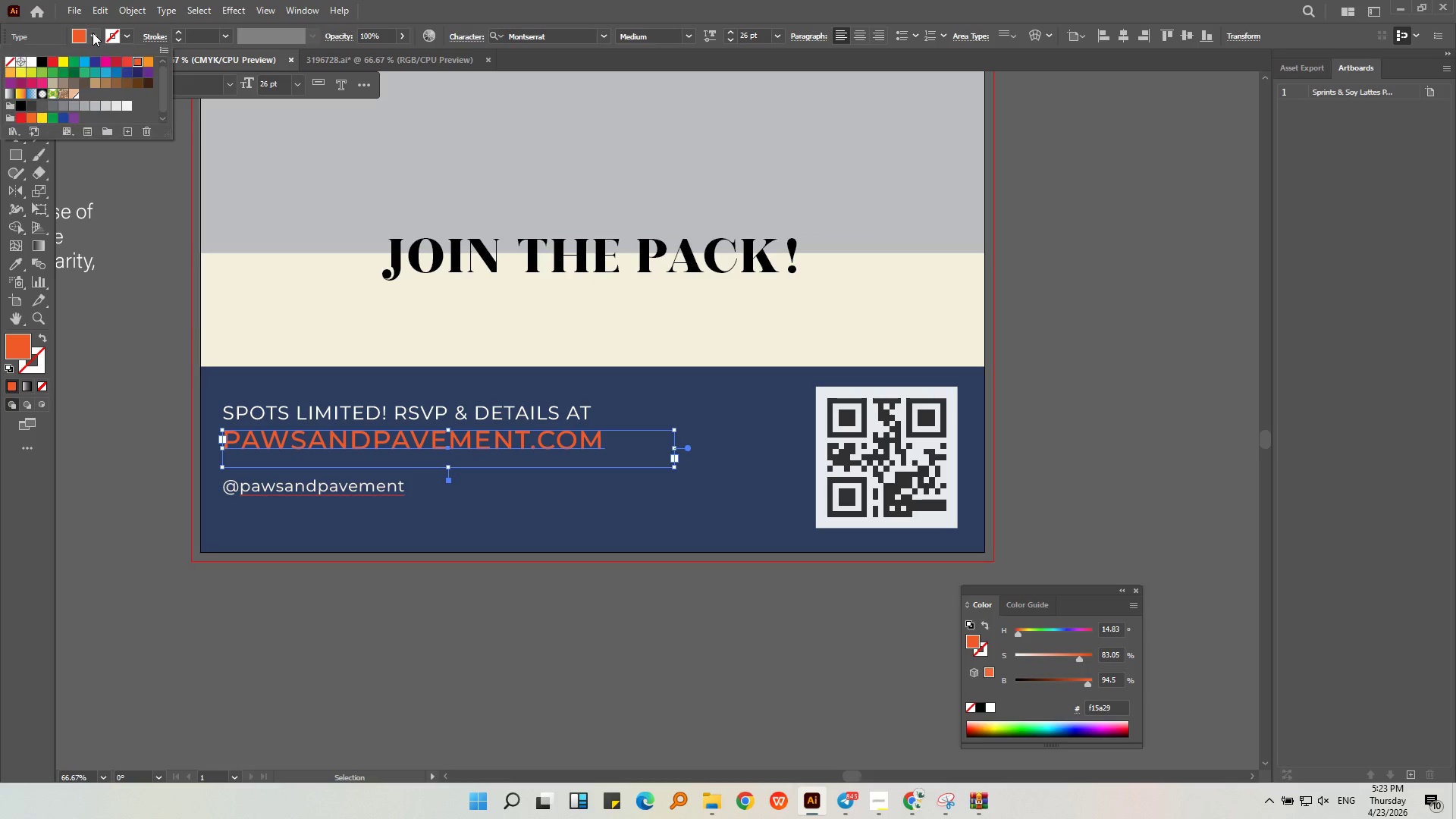 
left_click([93, 33])
 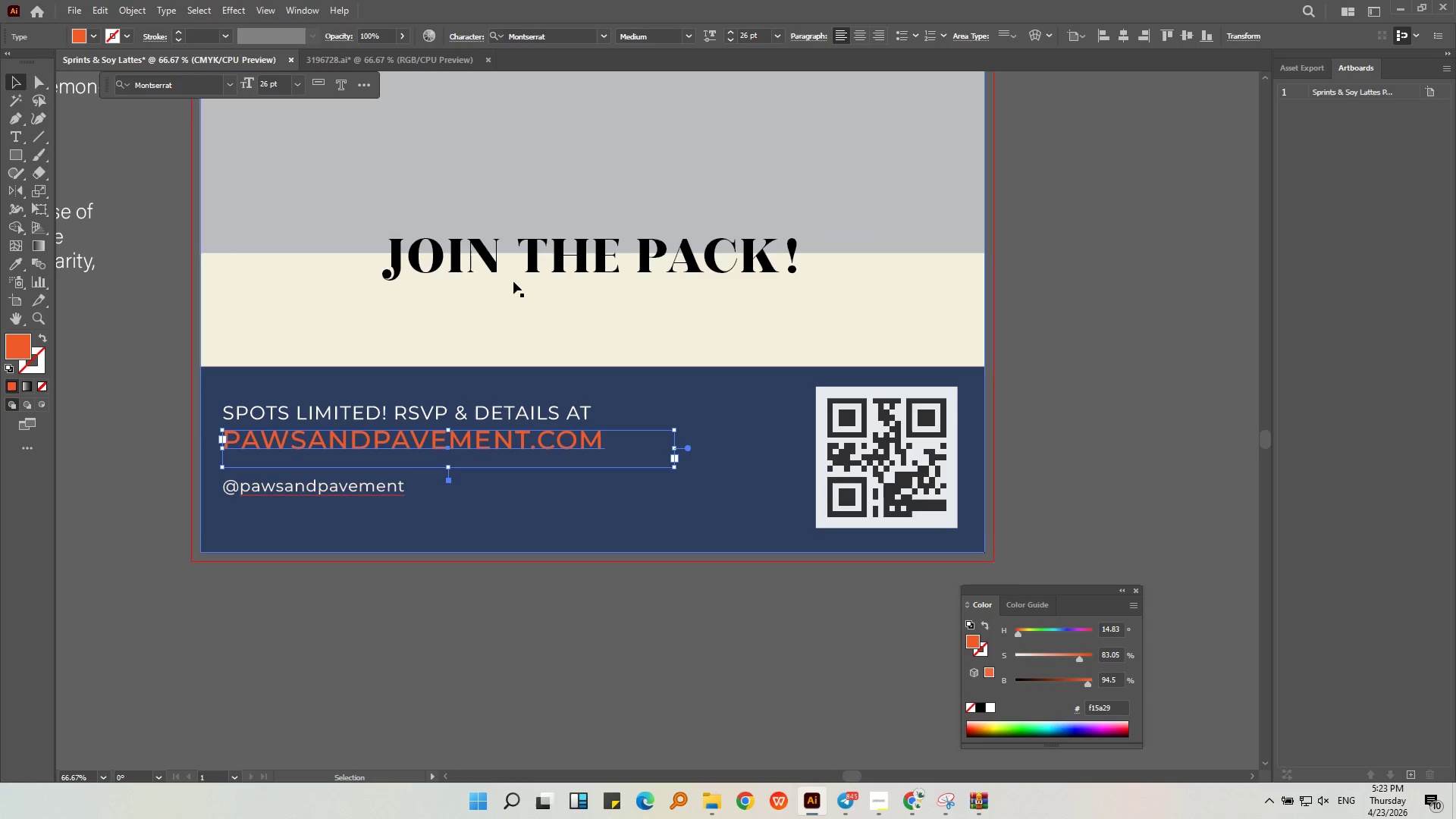 
left_click([514, 238])
 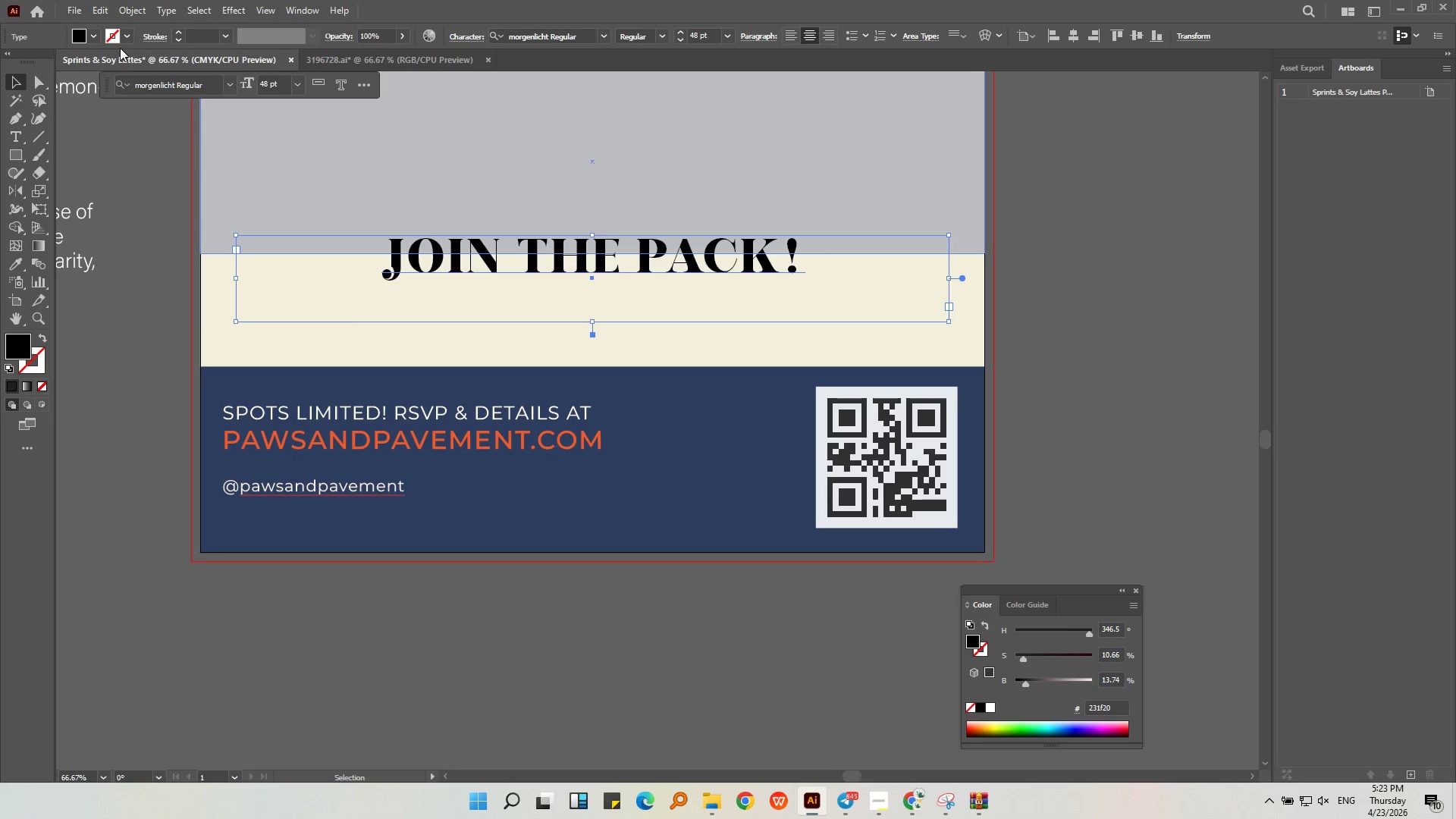 
left_click([127, 41])
 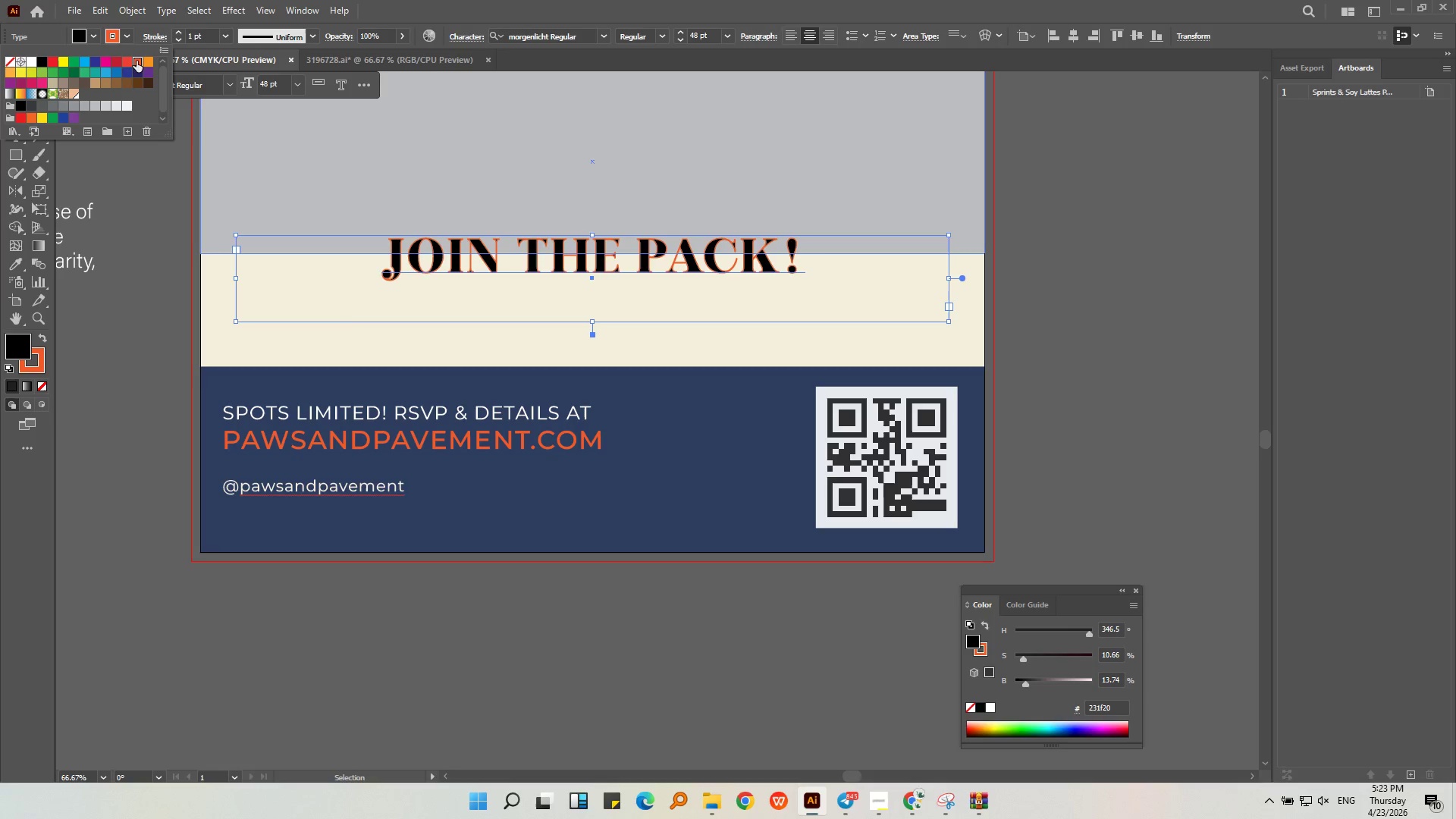 
double_click([132, 268])
 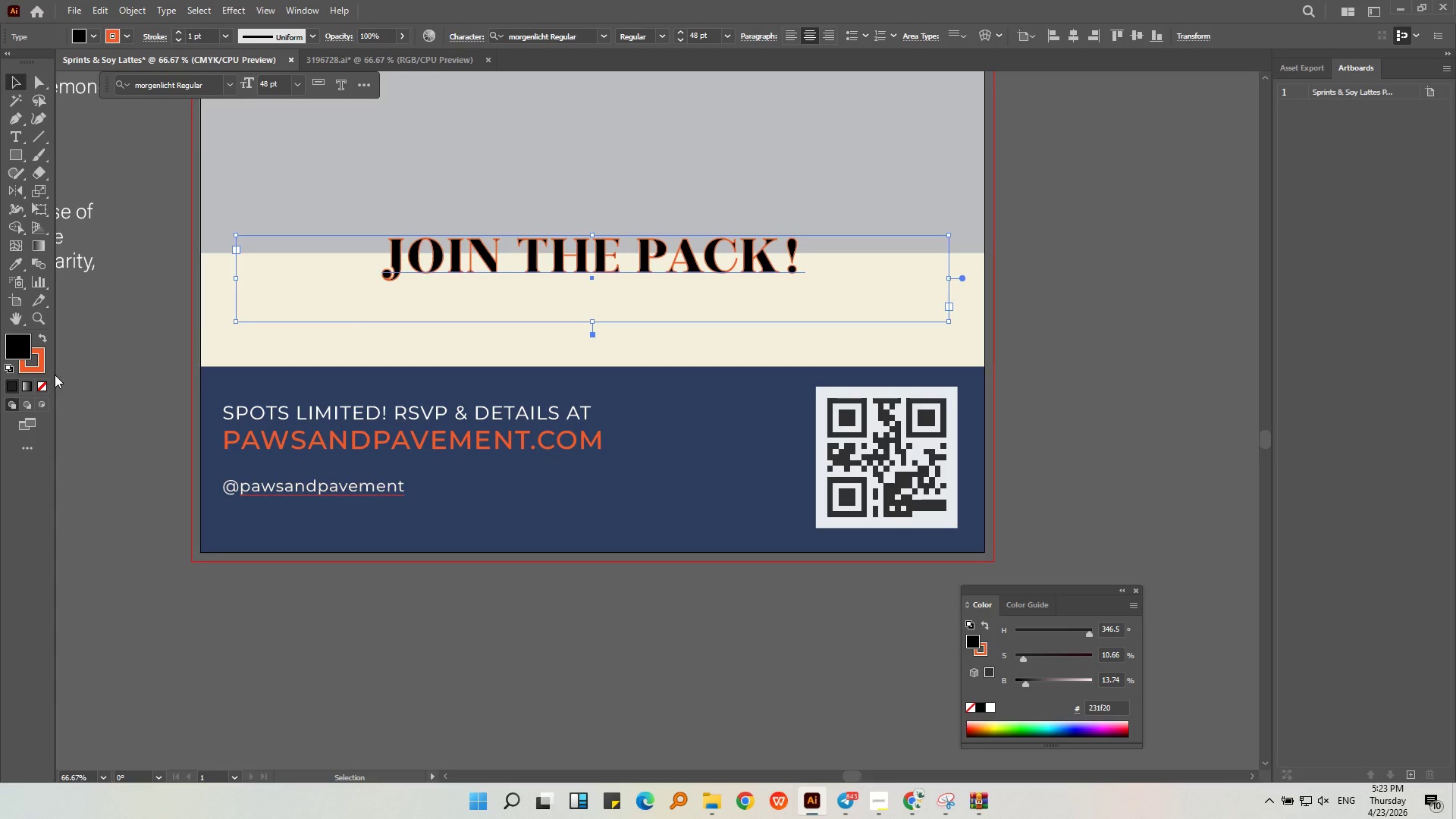 
left_click_drag(start_coordinate=[40, 377], to_coordinate=[27, 356])
 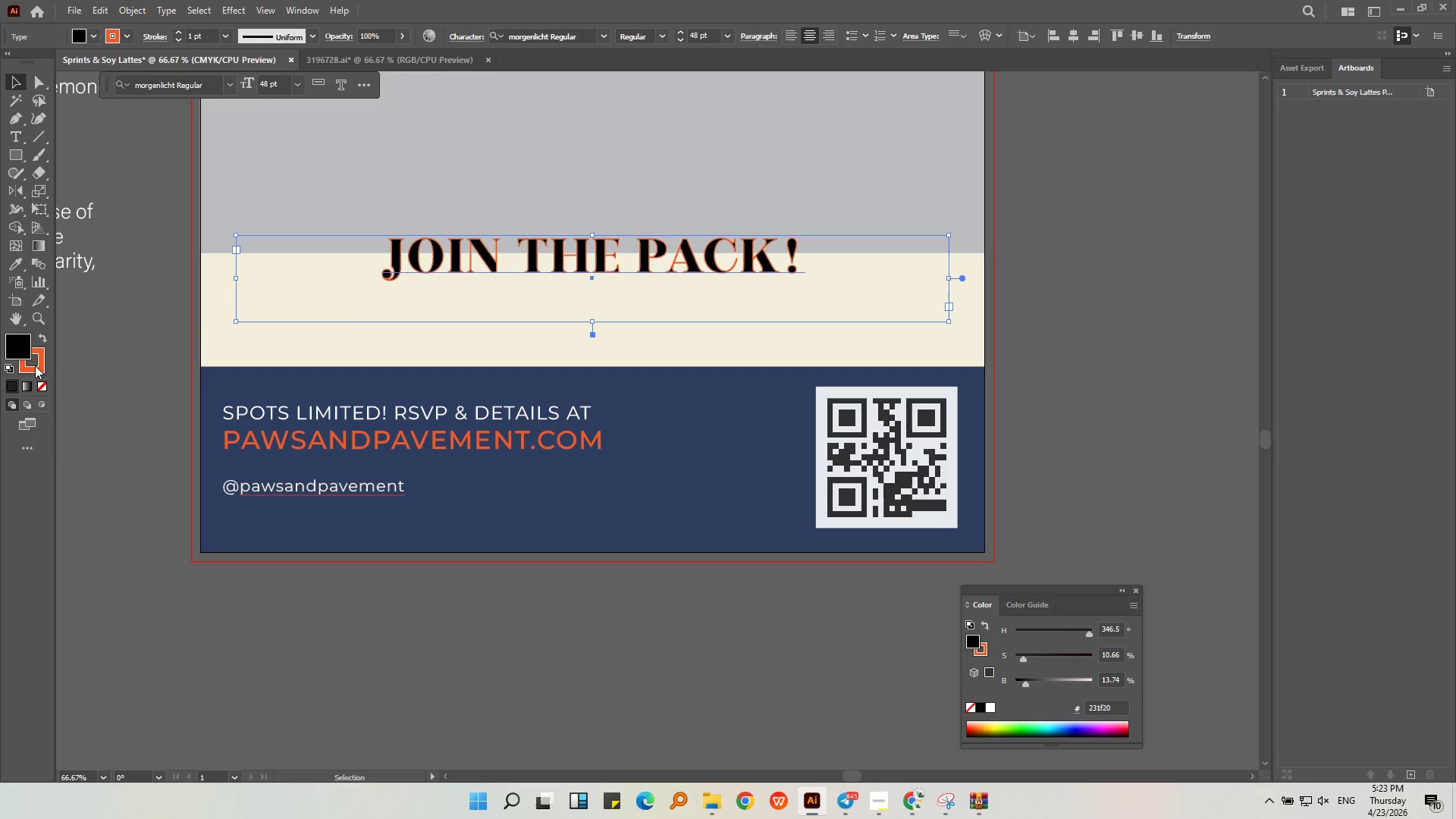 
left_click_drag(start_coordinate=[35, 366], to_coordinate=[21, 347])
 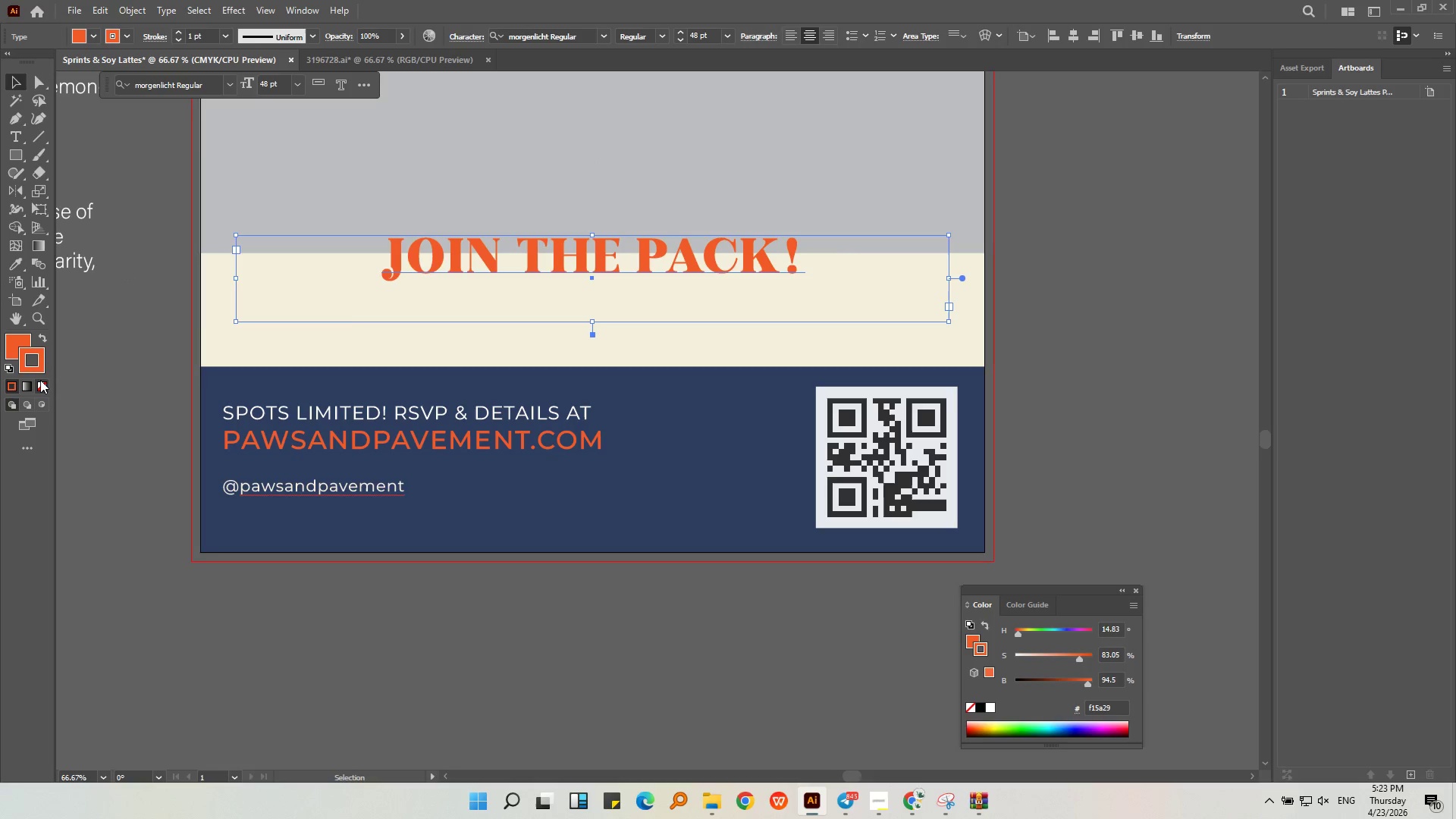 
double_click([40, 380])
 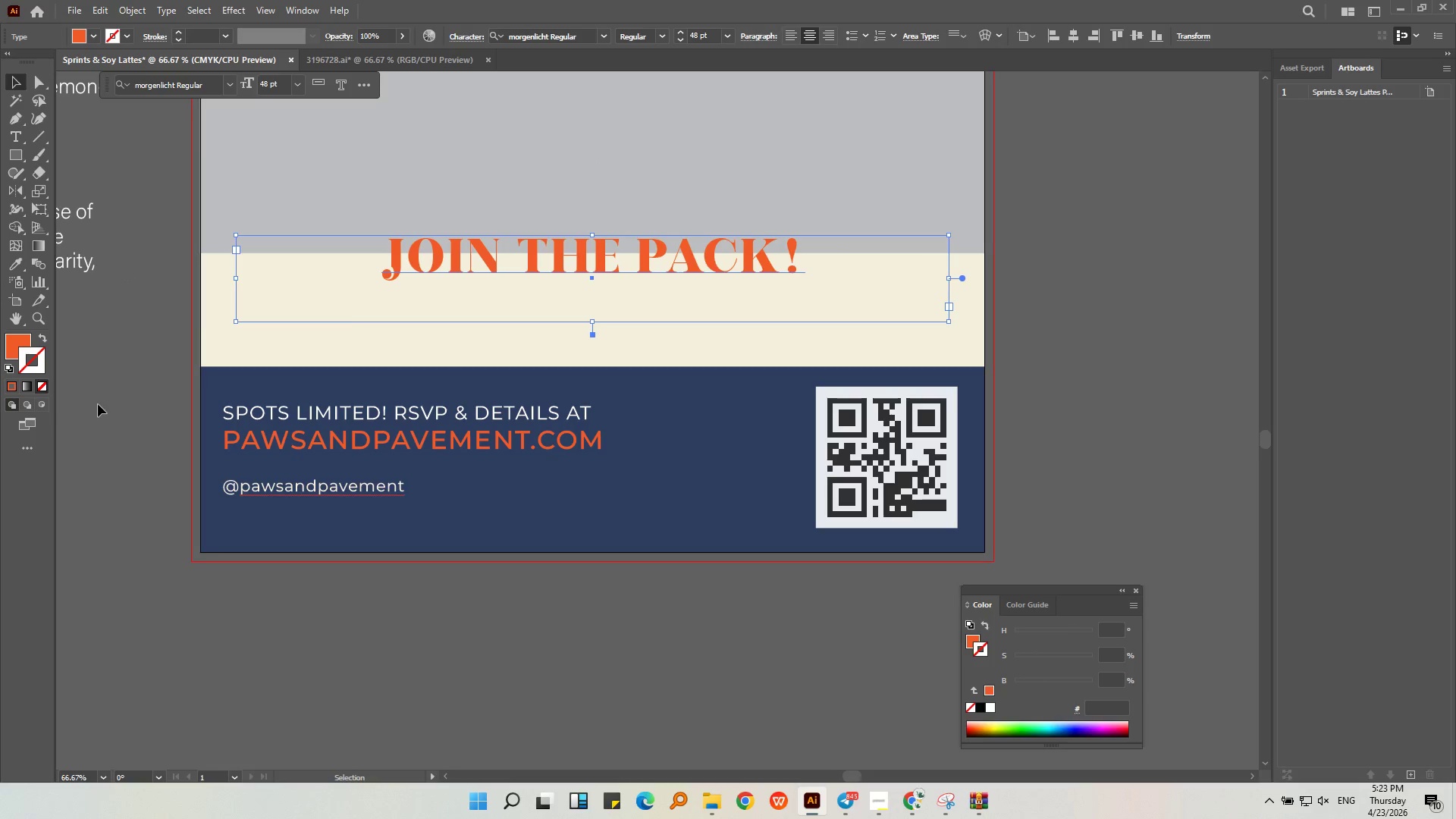 
triple_click([98, 404])
 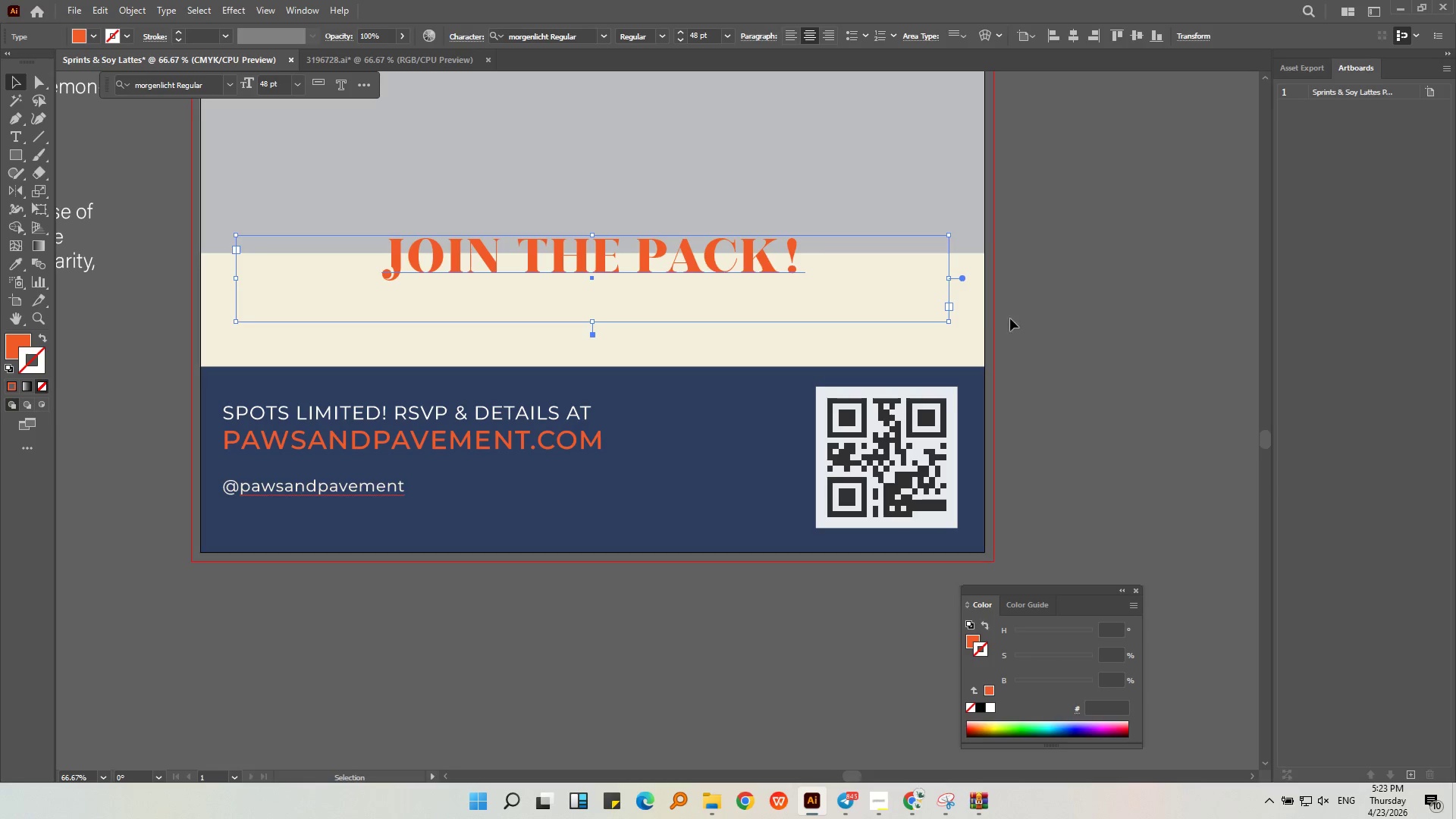 
wait(6.51)
 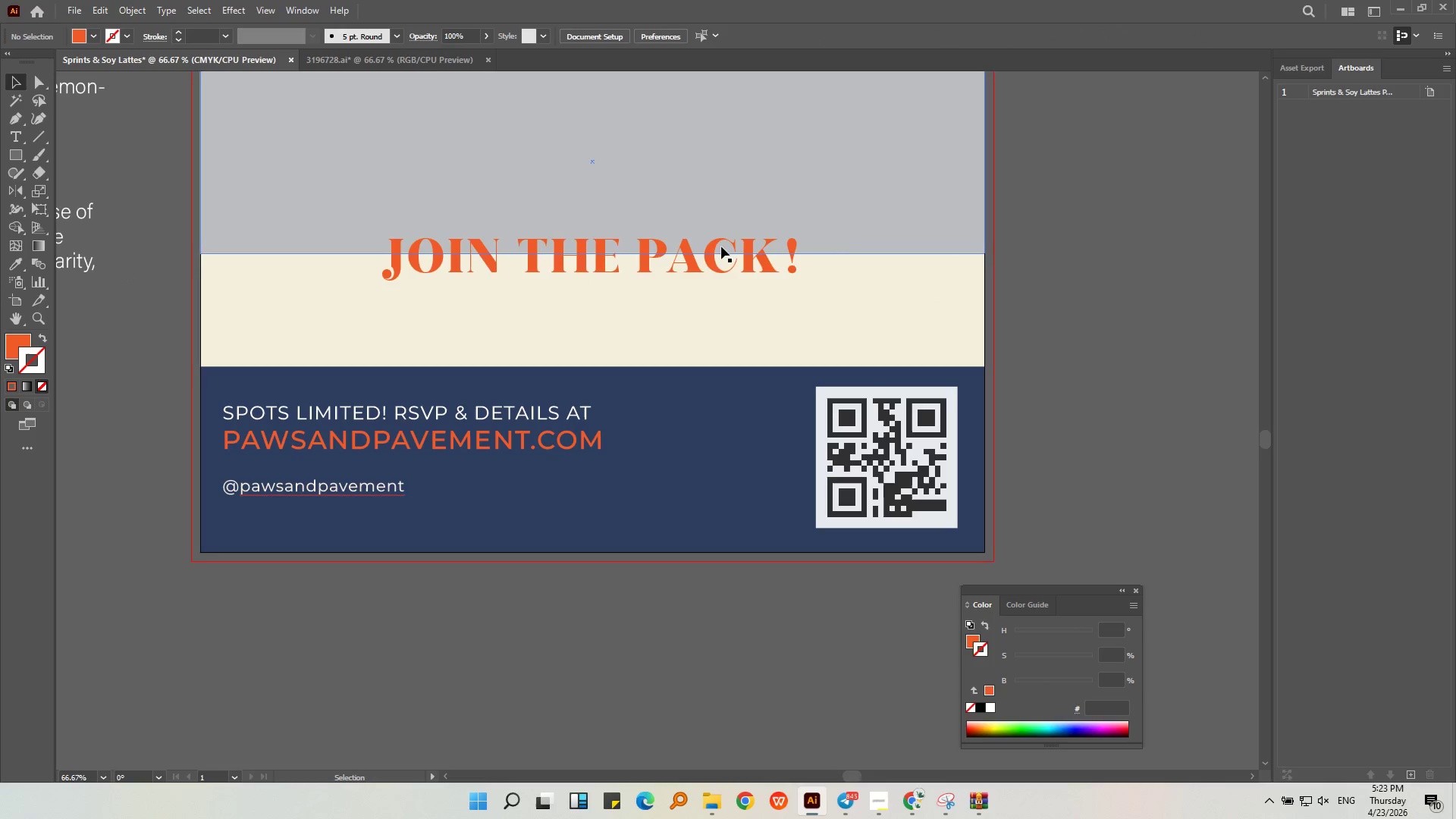 
left_click_drag(start_coordinate=[952, 322], to_coordinate=[933, 290])
 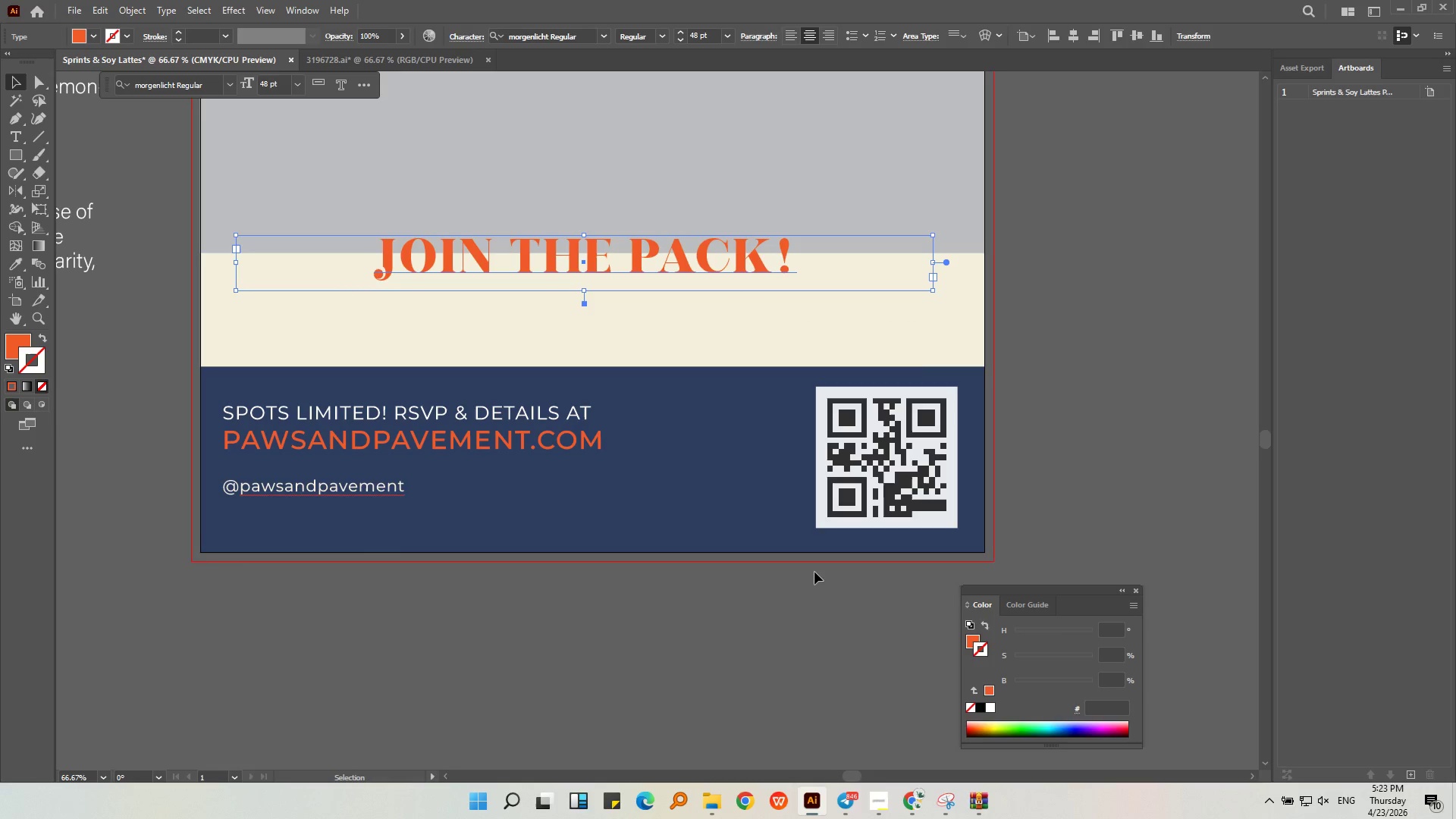 
left_click([814, 572])
 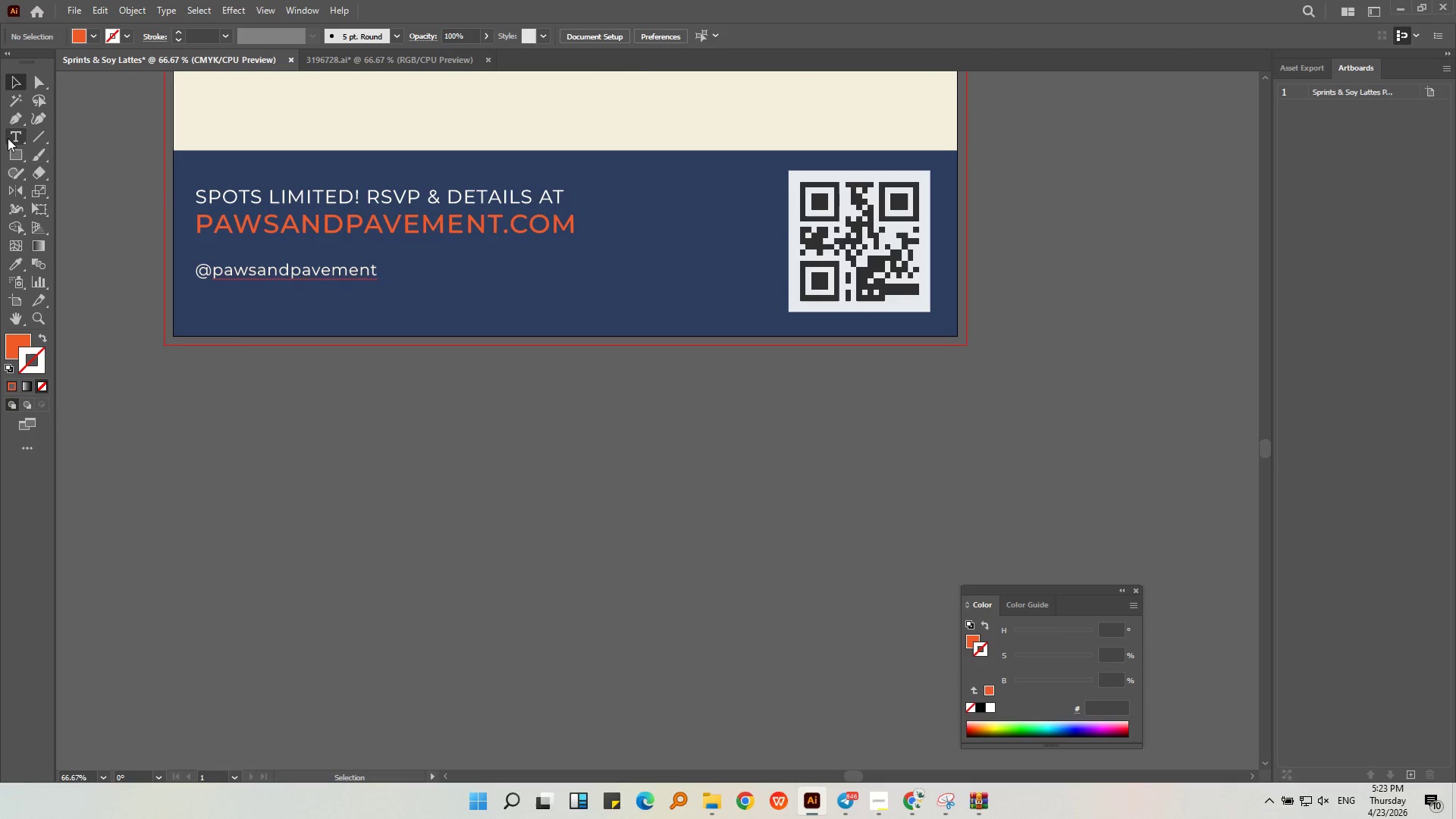 
left_click([9, 136])
 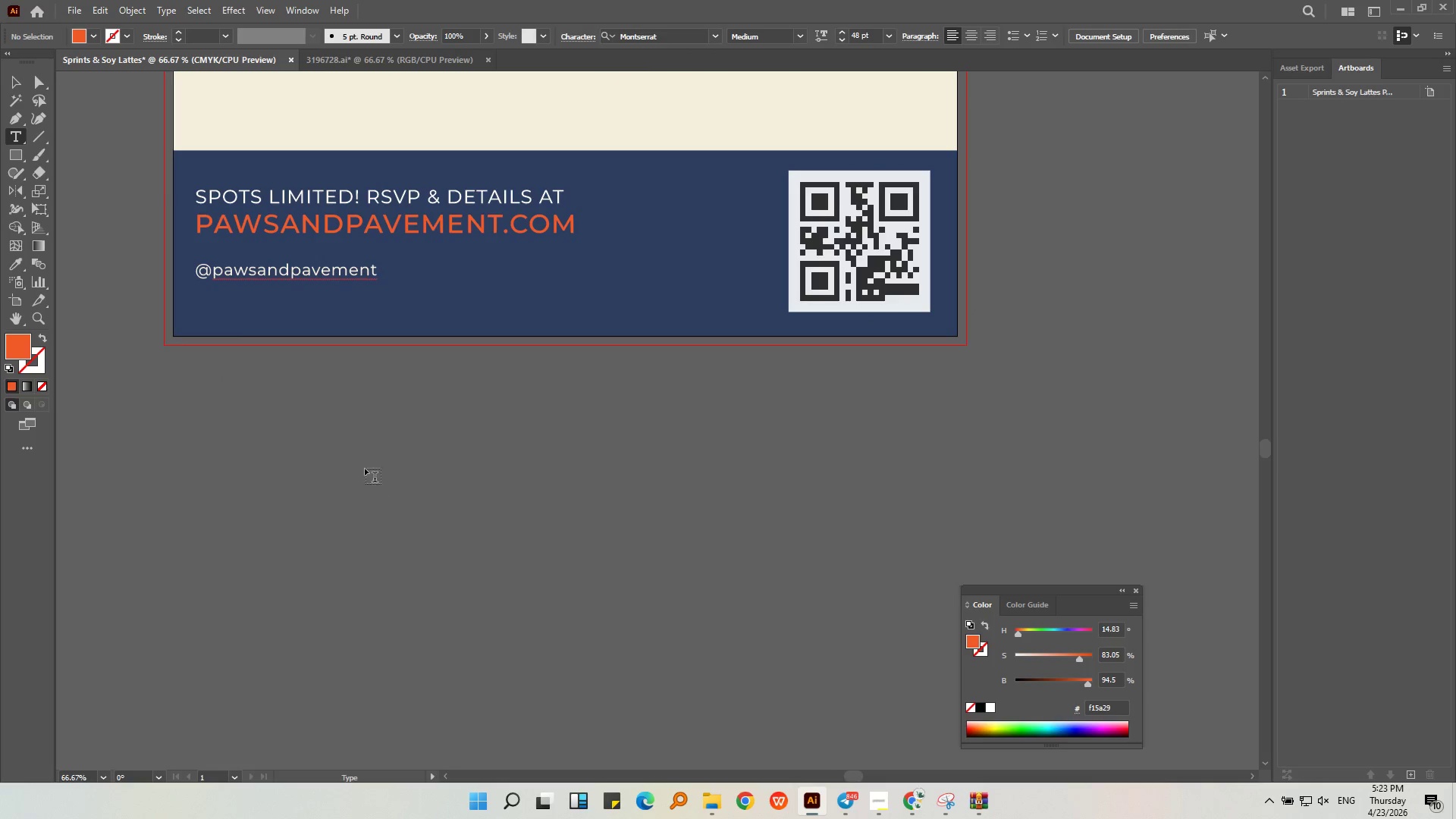 
left_click_drag(start_coordinate=[375, 447], to_coordinate=[632, 518])
 